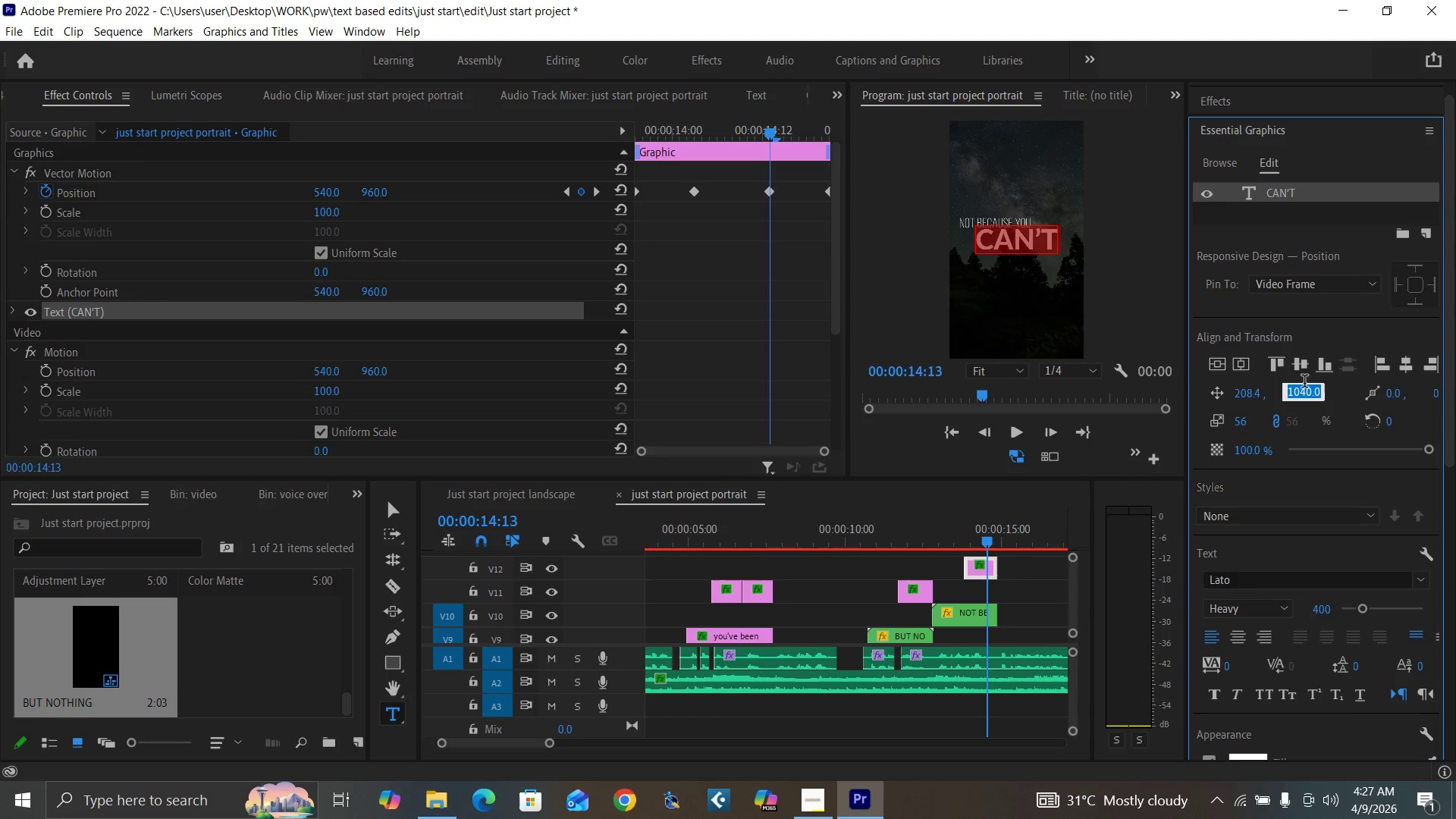 
type(1080)
 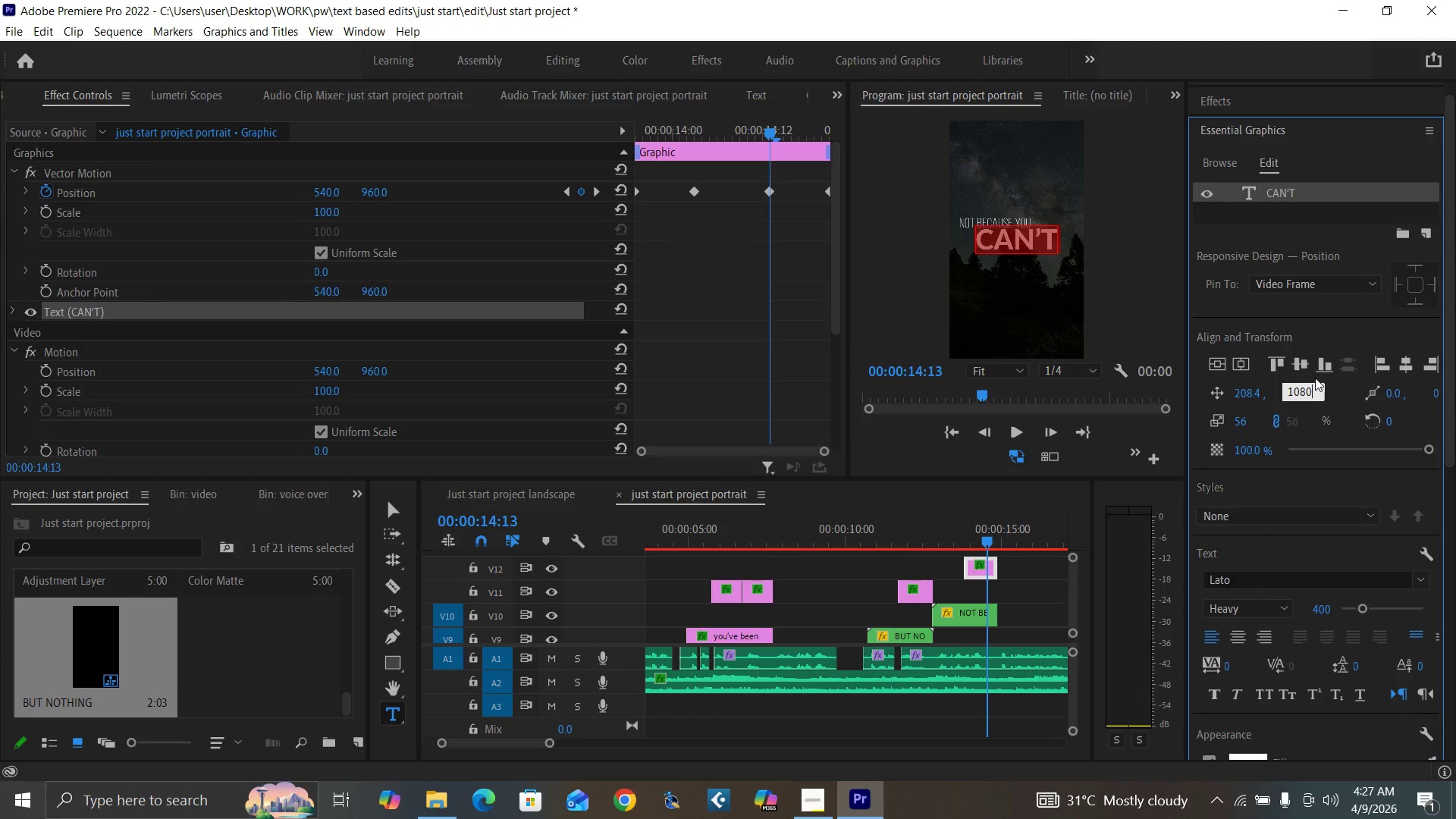 
key(Enter)
 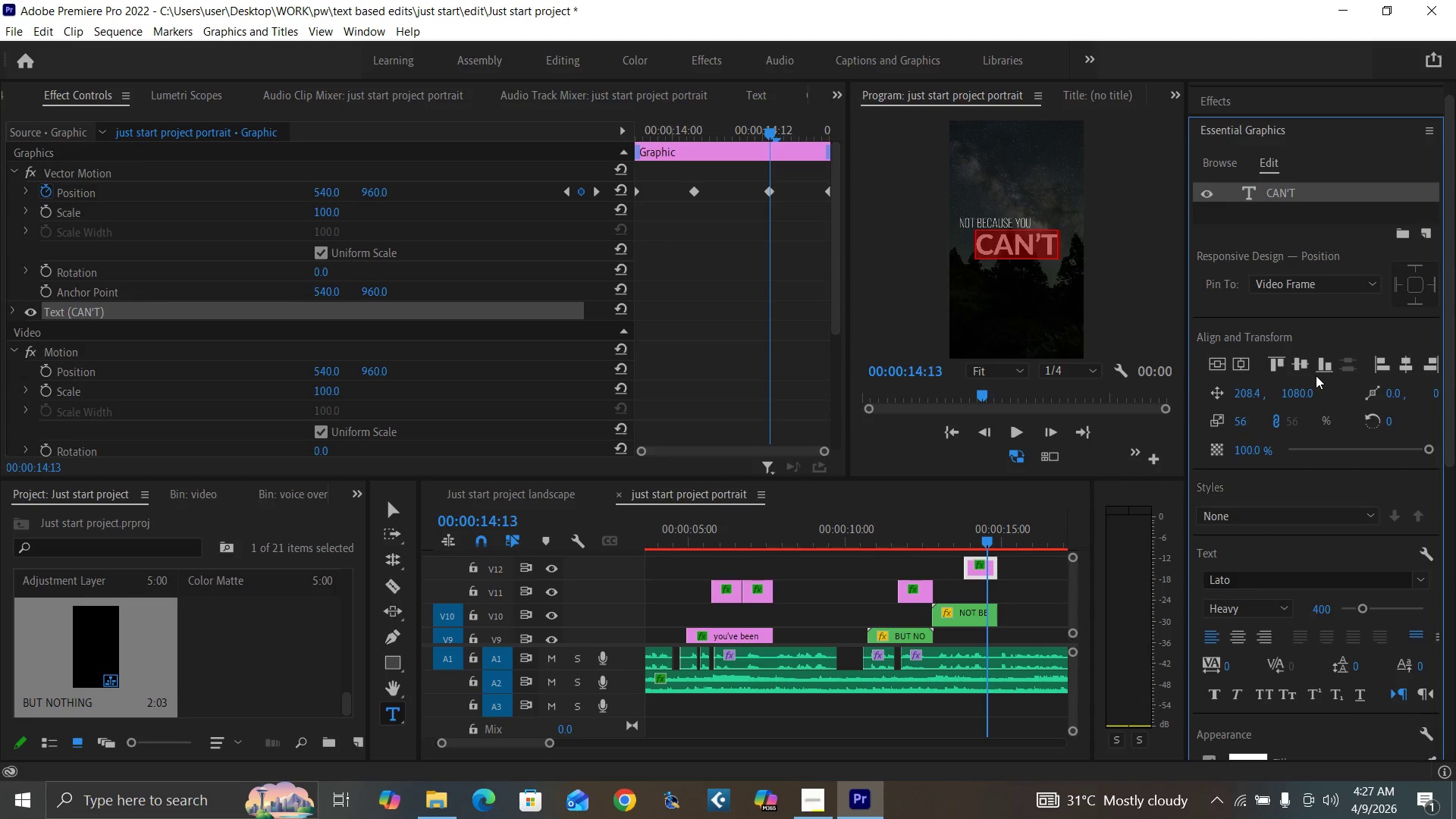 
key(Control+Backquote)
 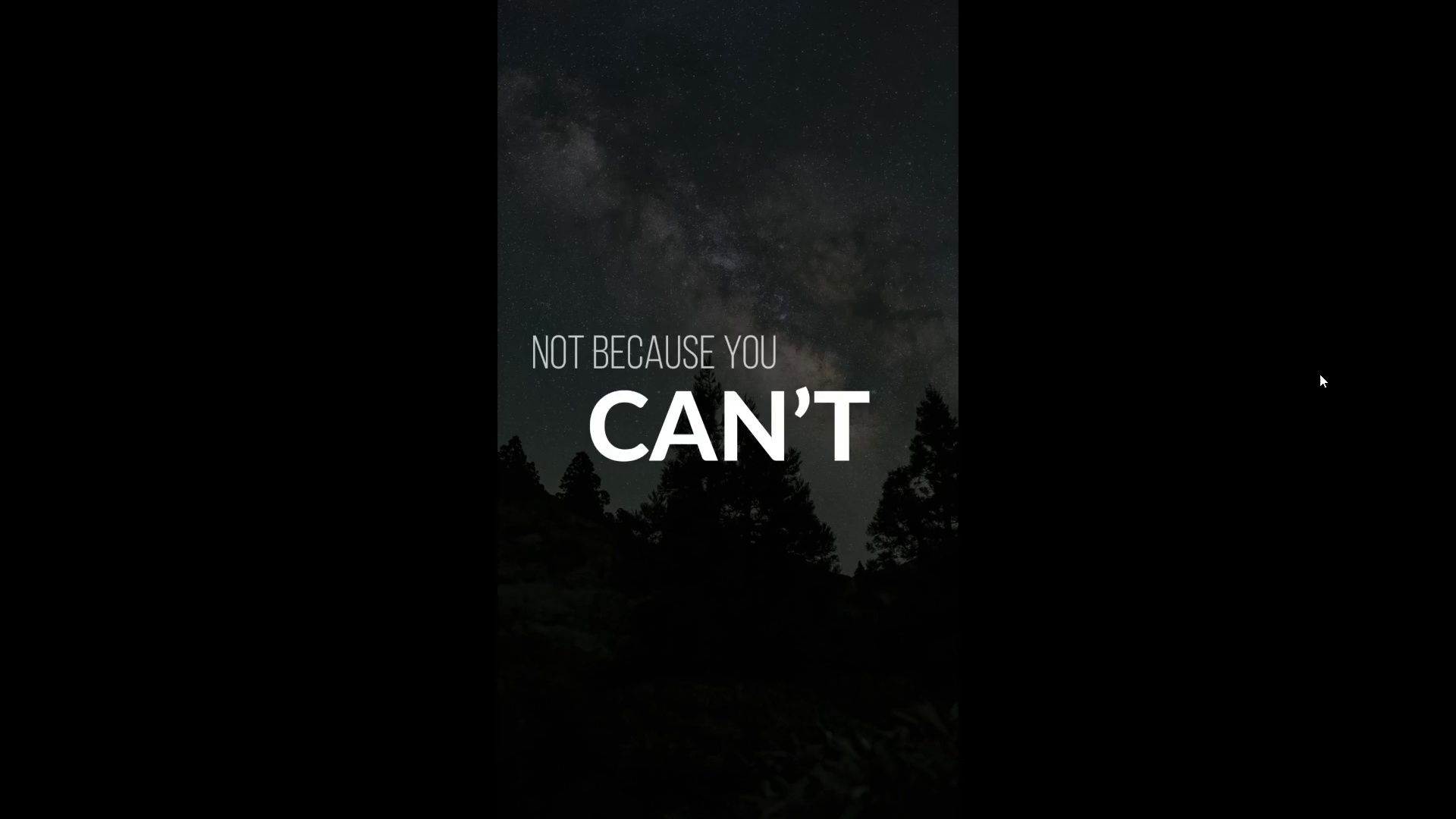 
key(Control+Backquote)
 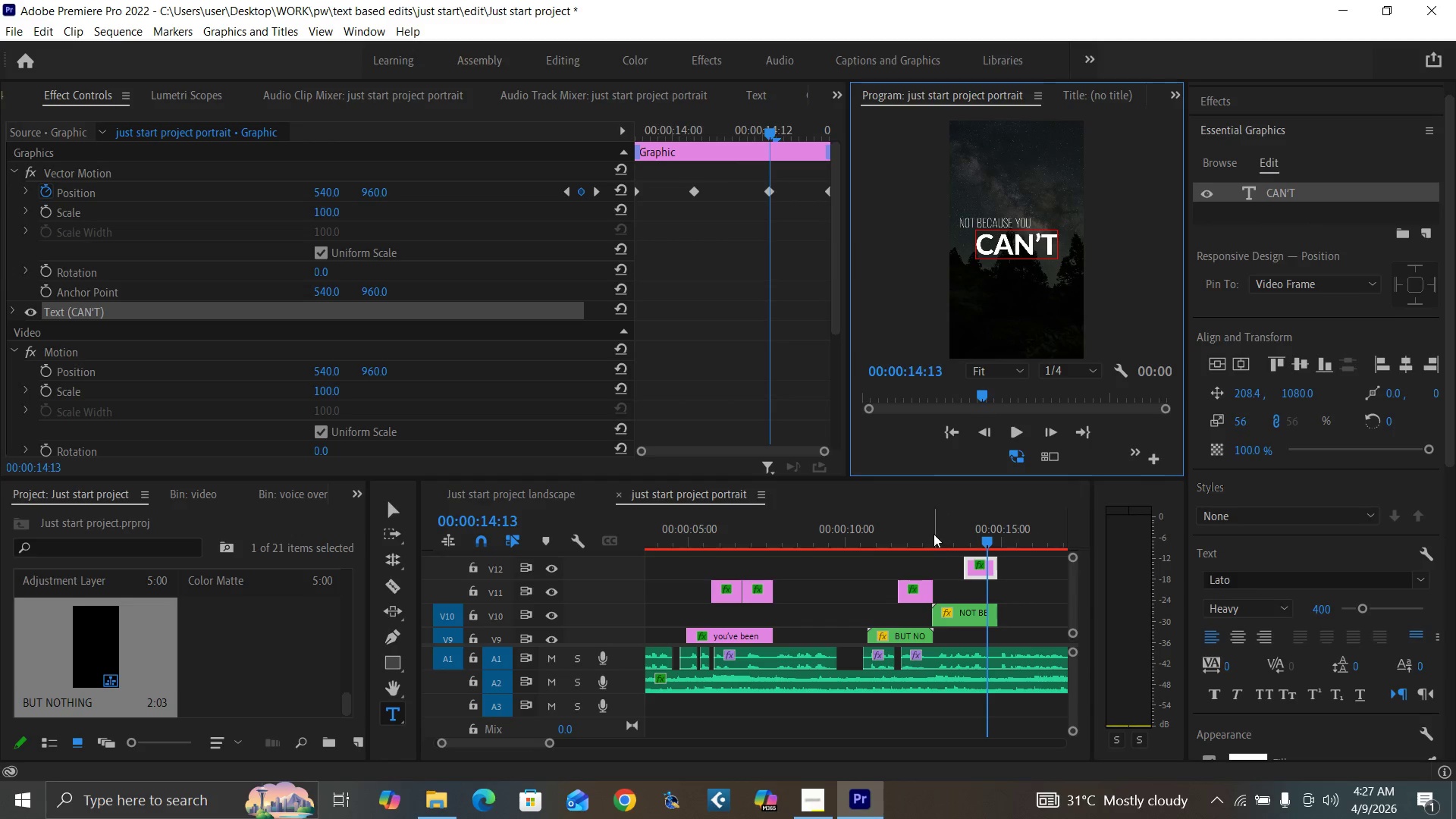 
key(Control+Backquote)
 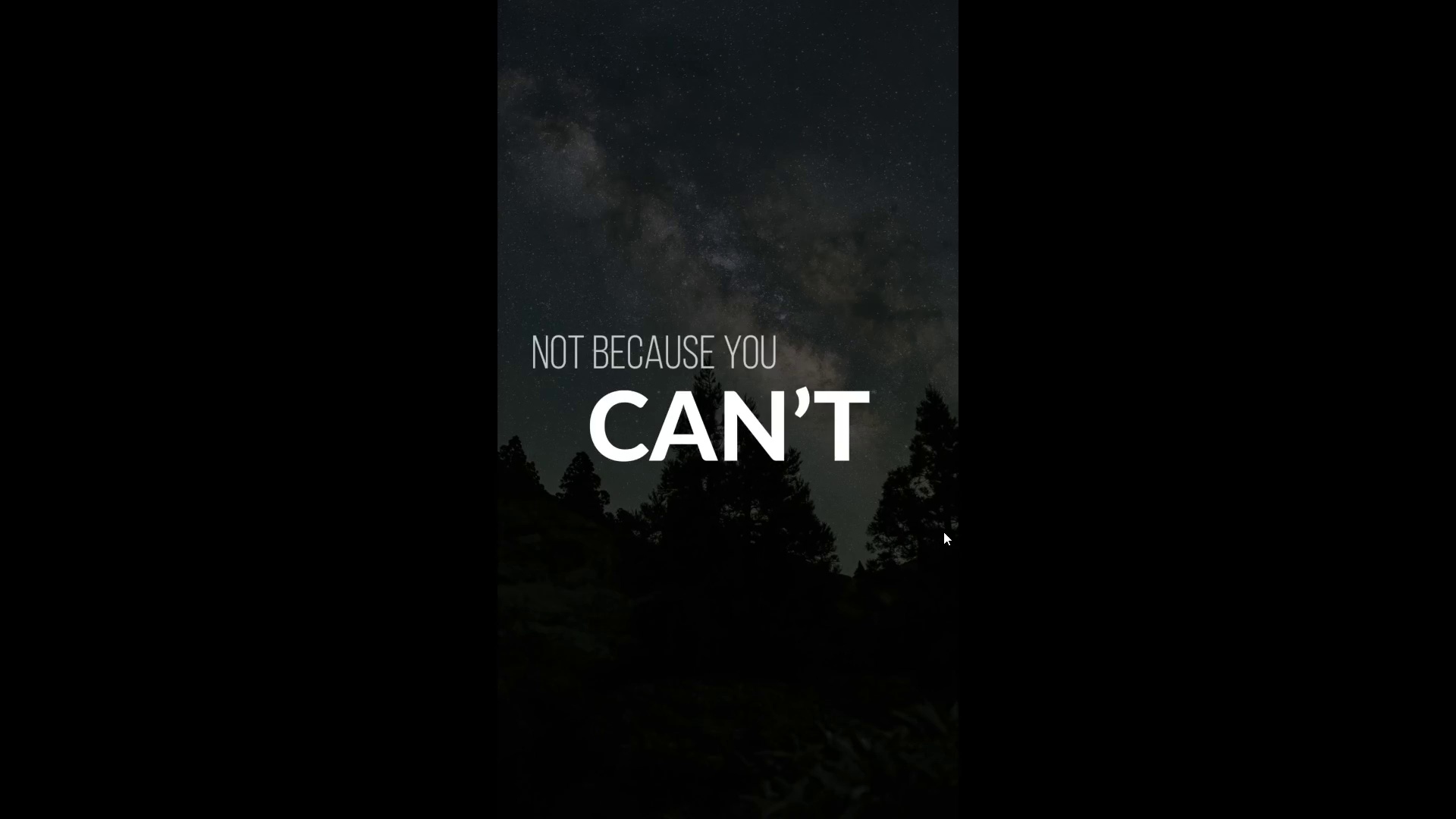 
key(Space)
 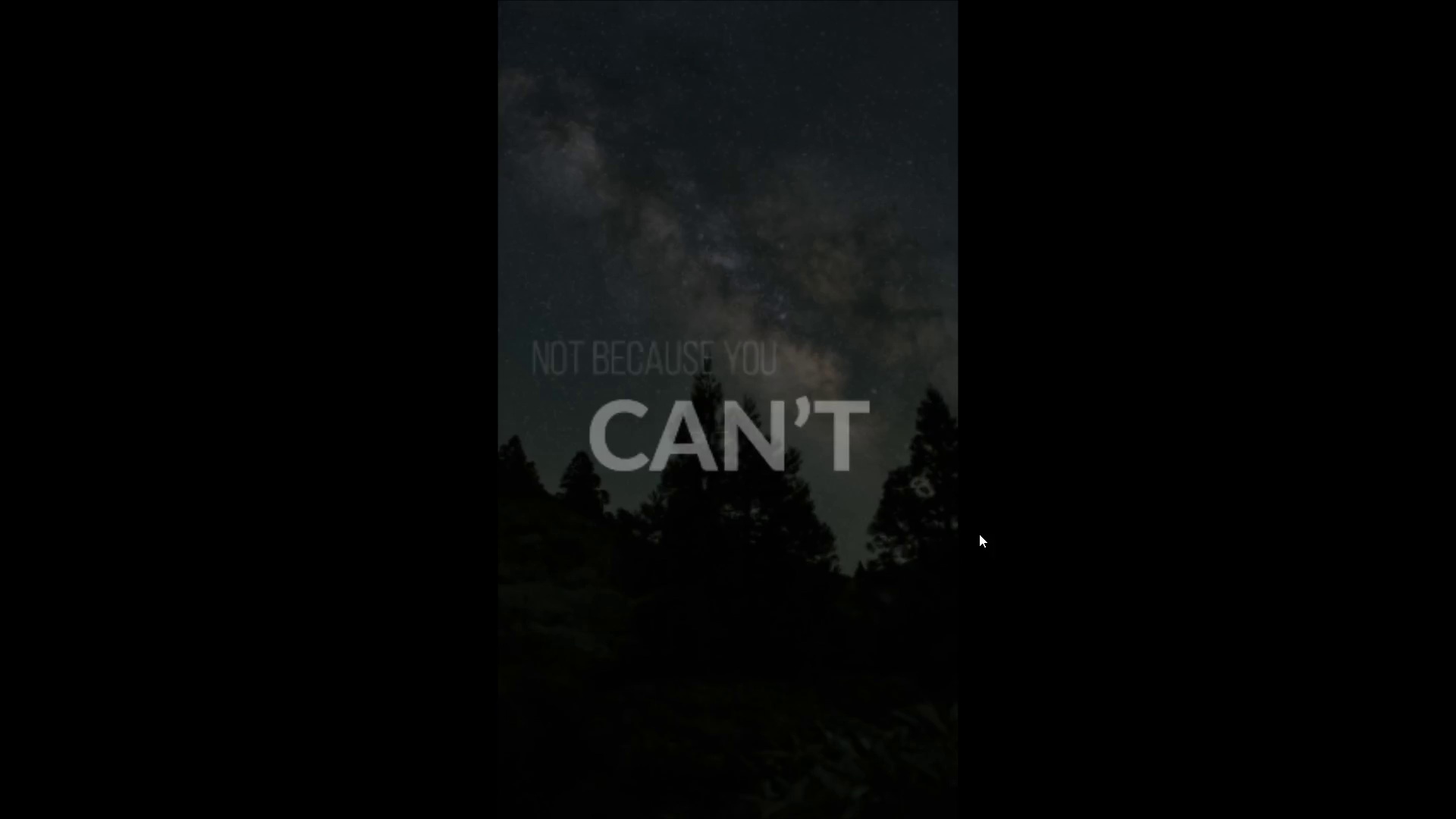 
key(Space)
 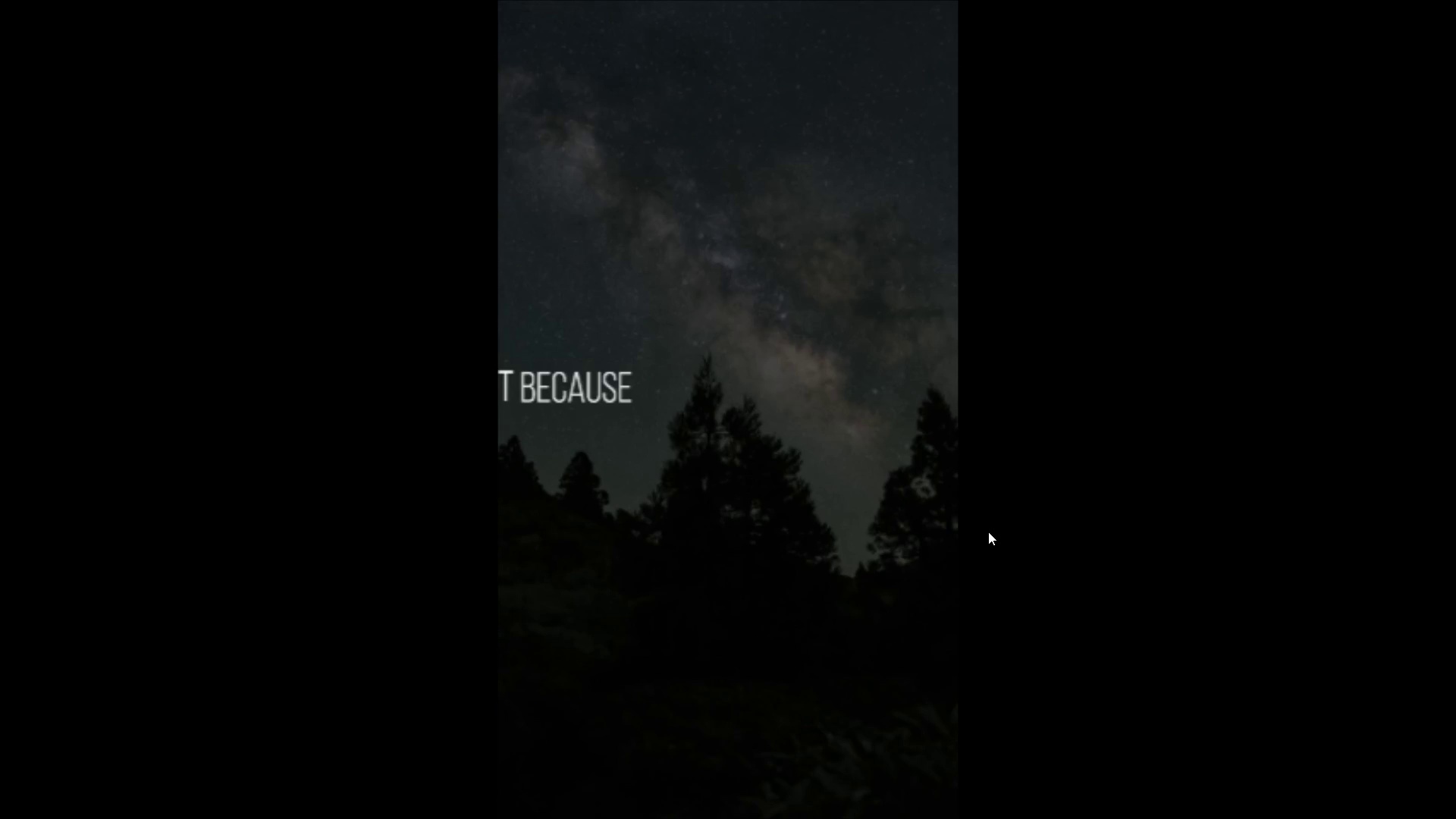 
key(Control+Backquote)
 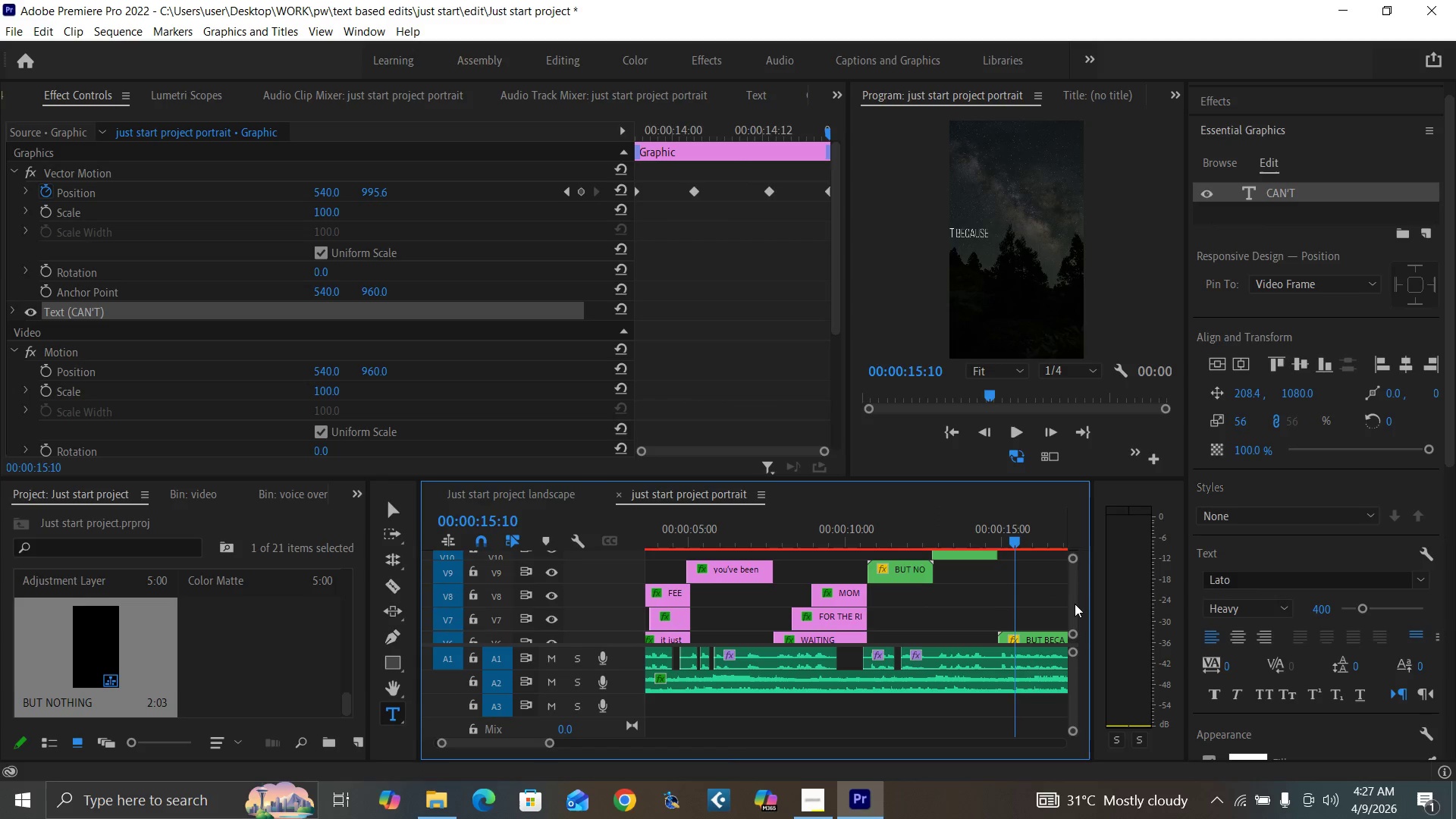 
wait(6.22)
 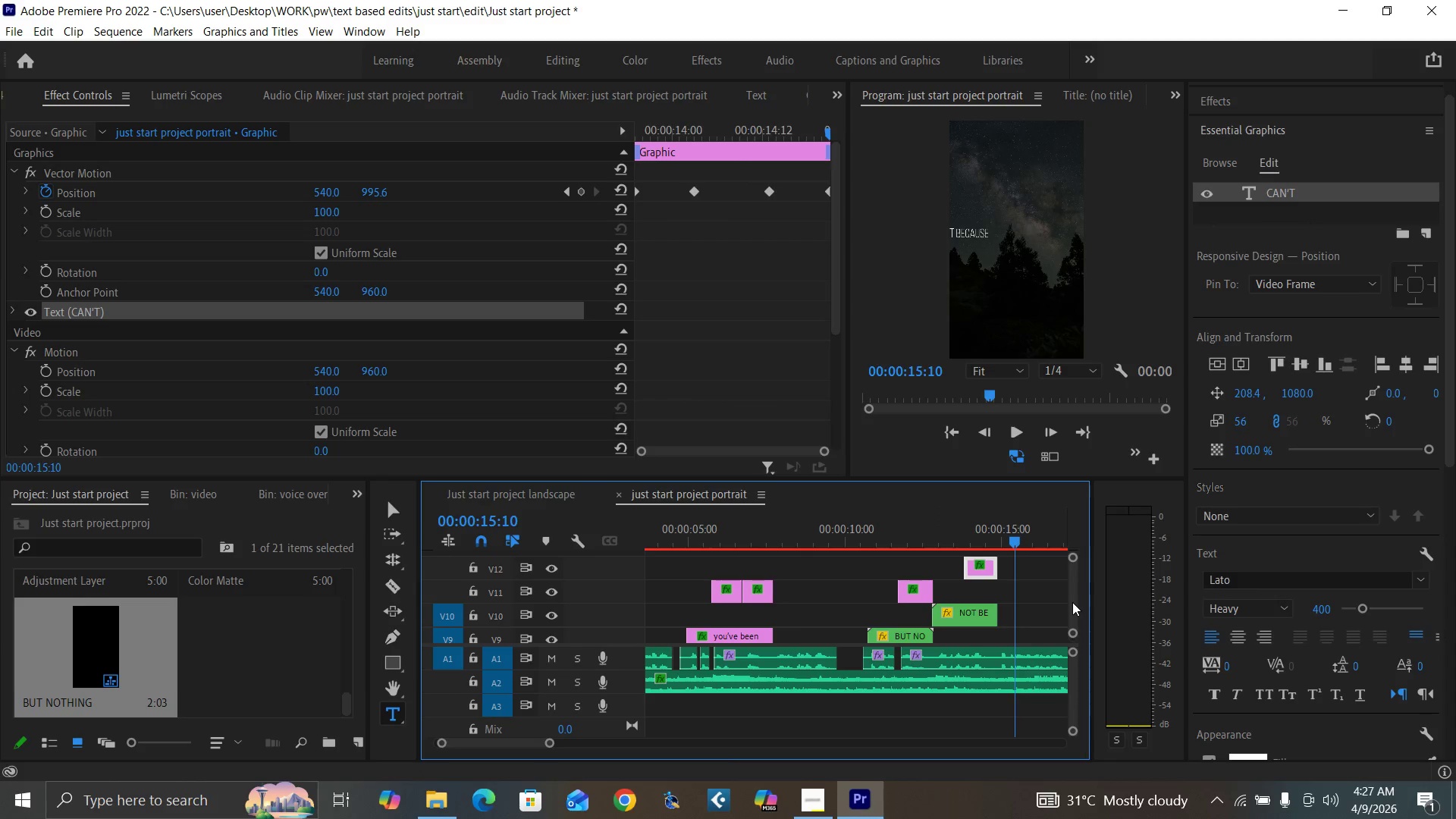 
left_click([960, 554])
 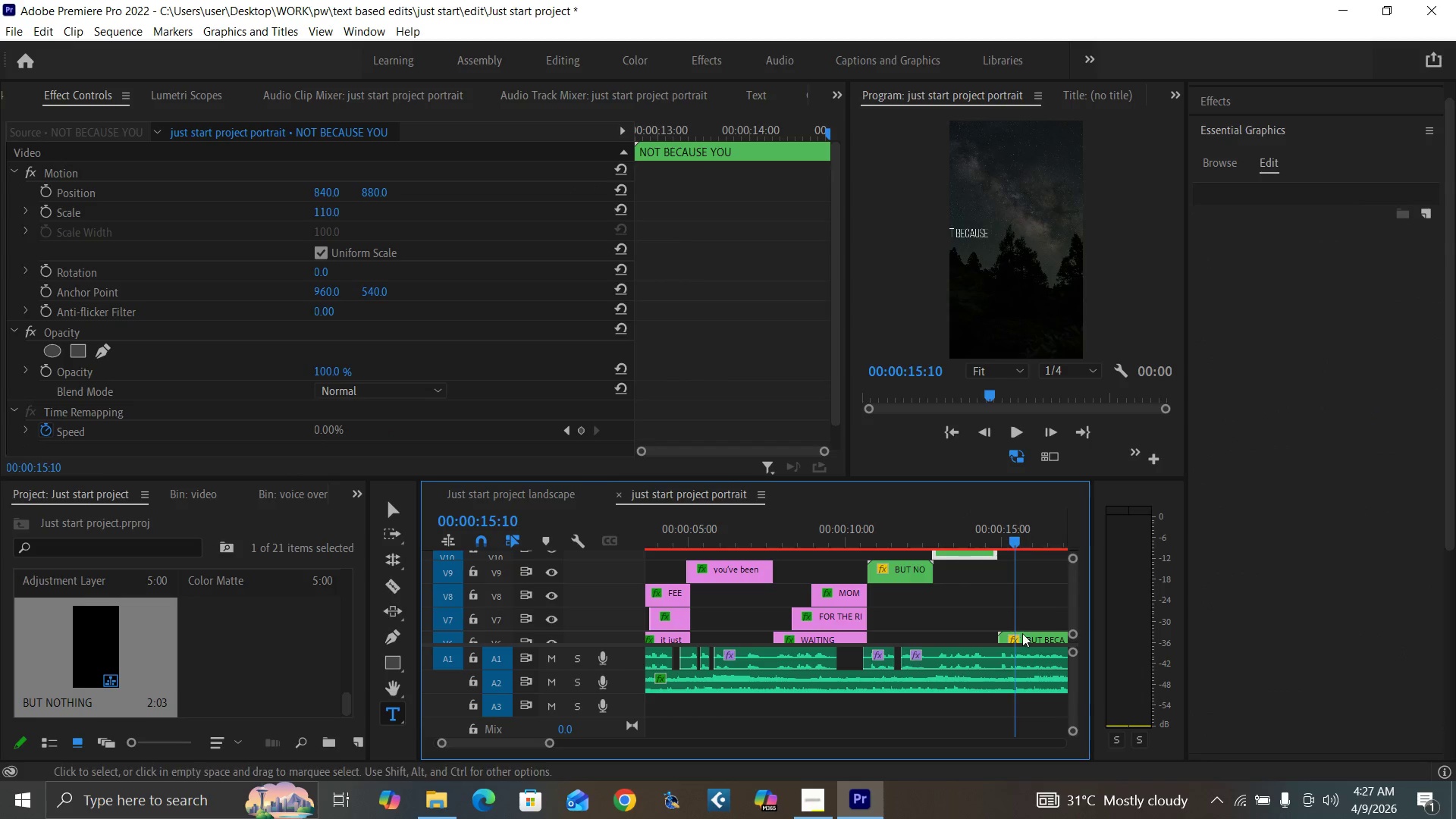 
left_click([1025, 635])
 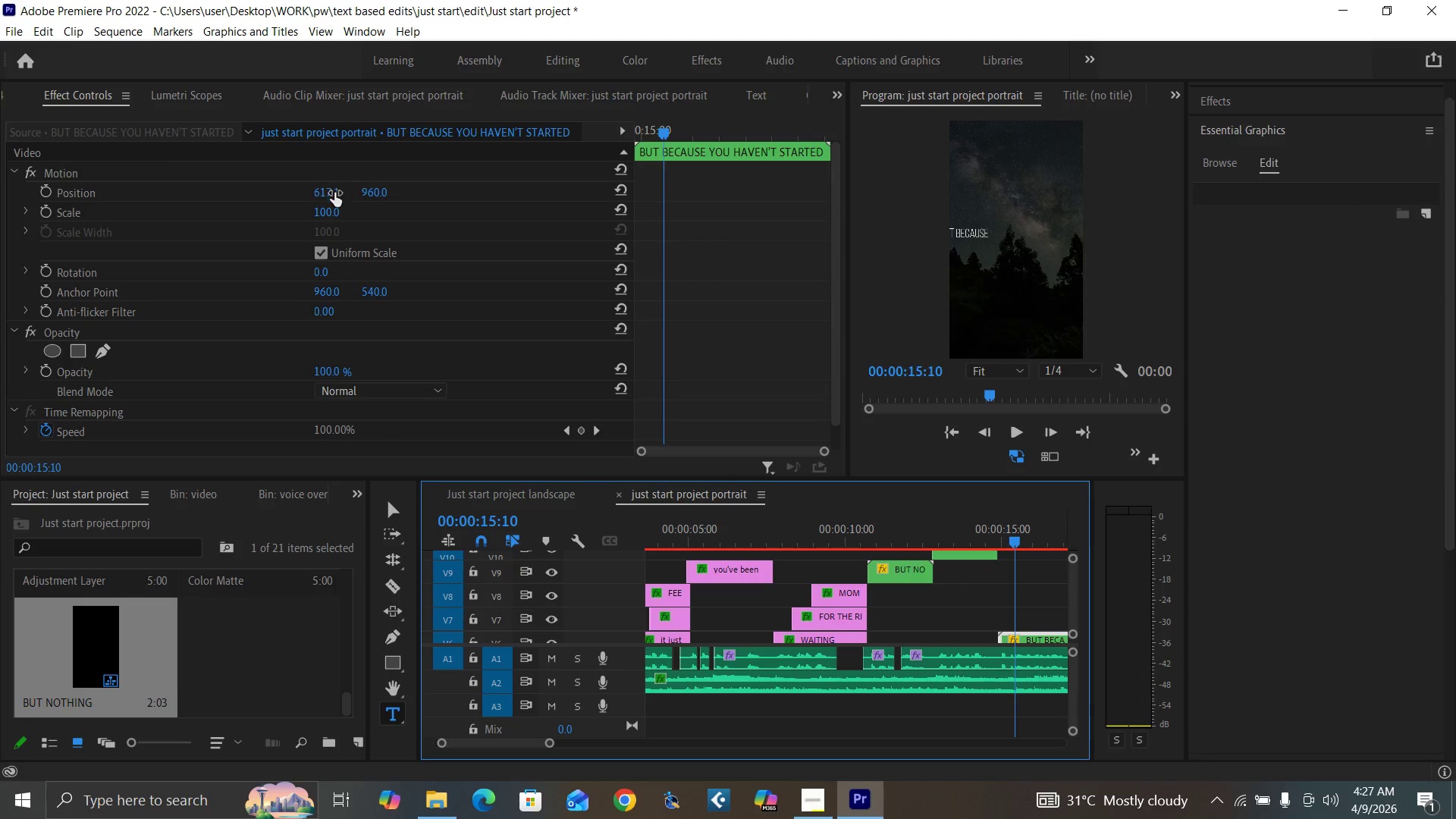 
left_click([325, 214])
 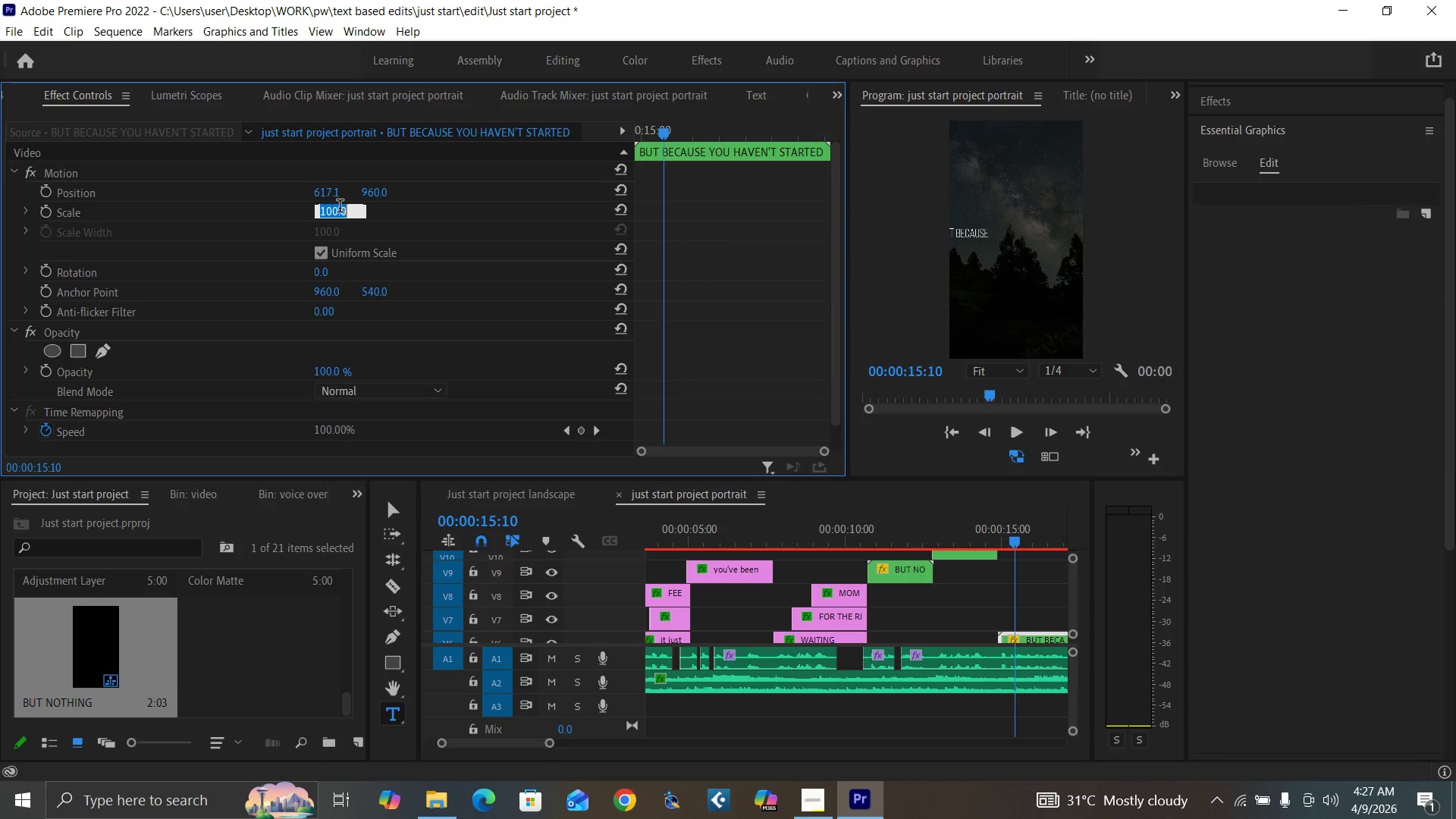 
type(11)
 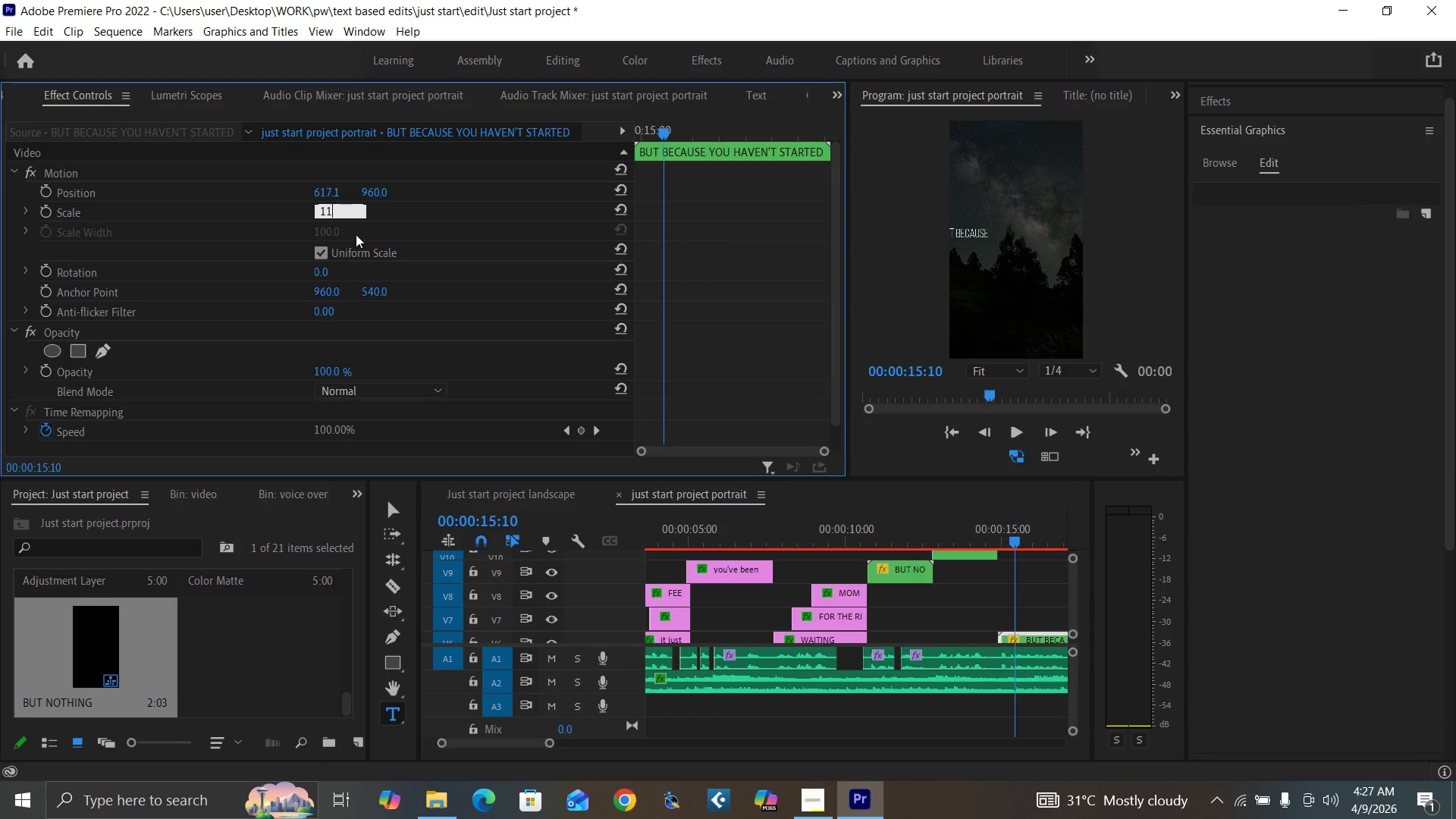 
key(0)
 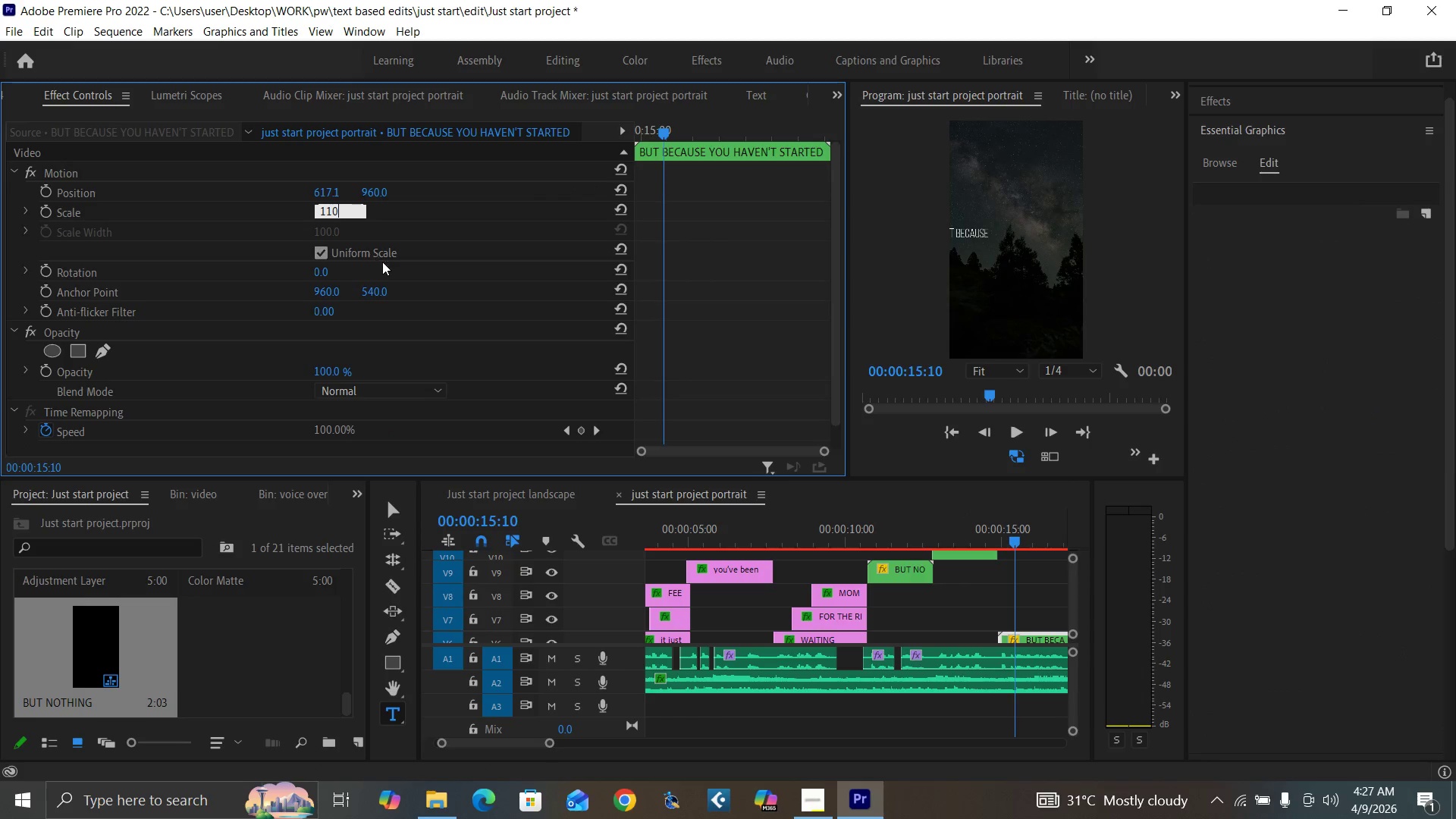 
key(Enter)
 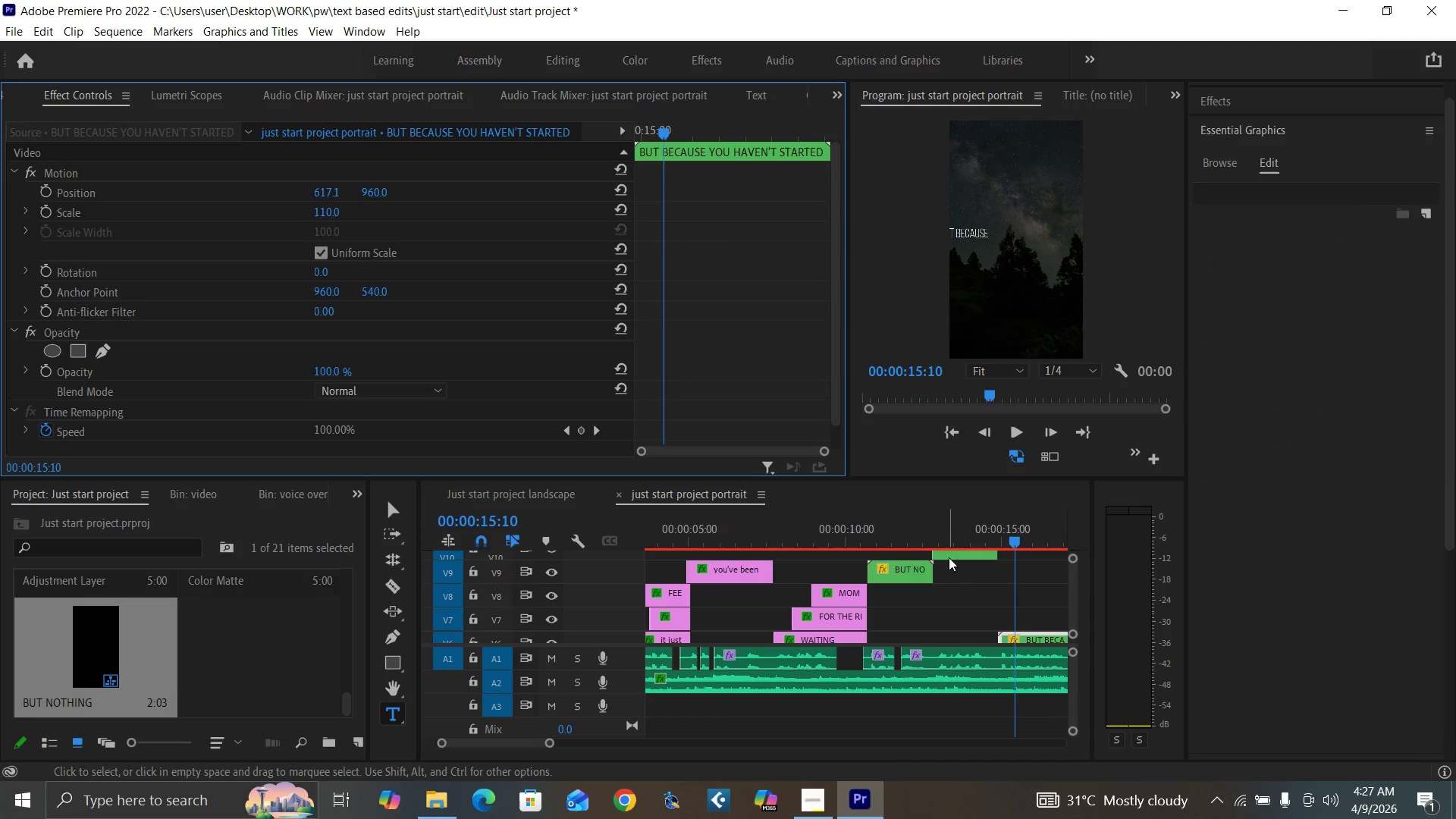 
left_click([962, 553])
 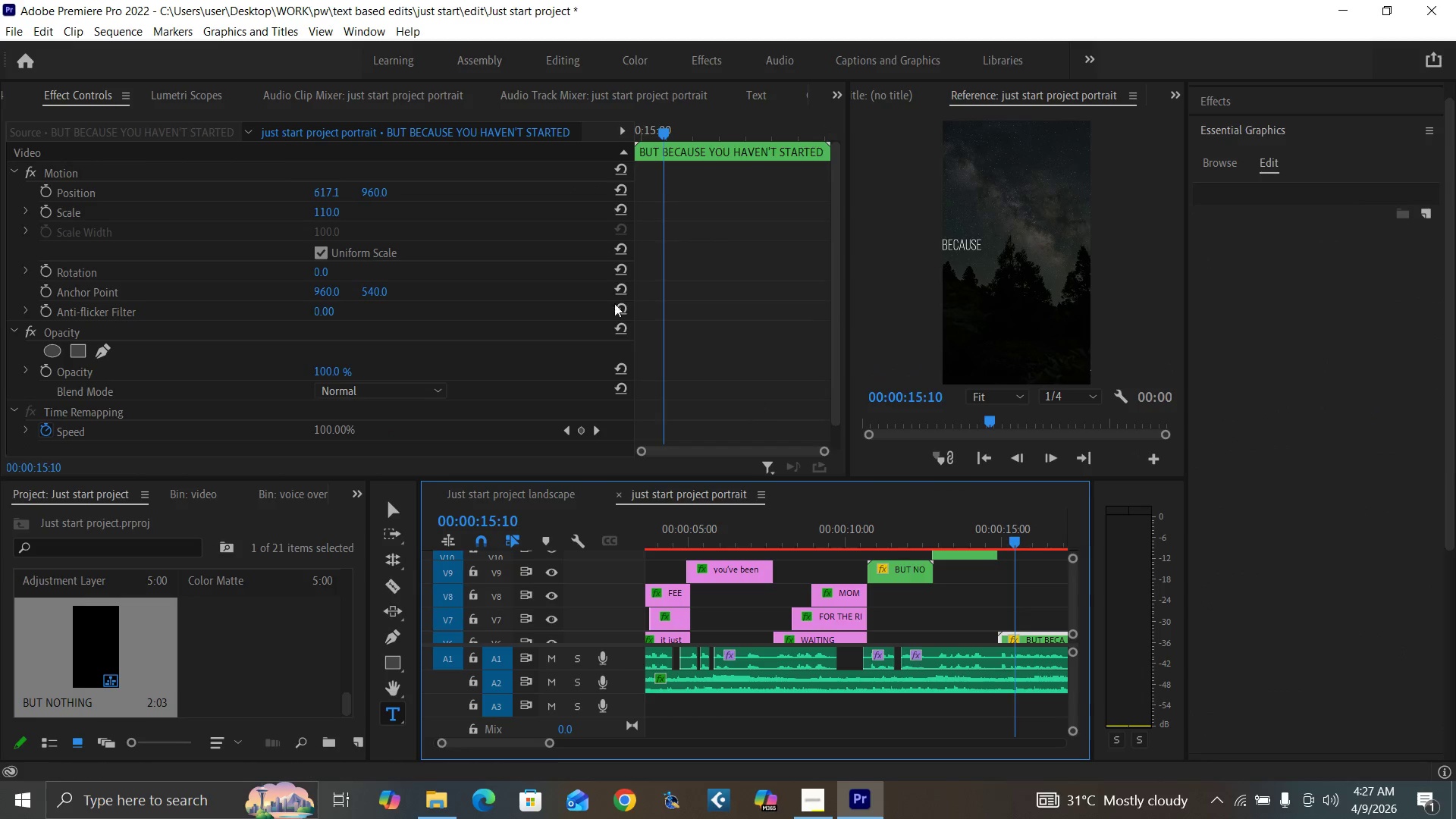 
left_click([366, 189])
 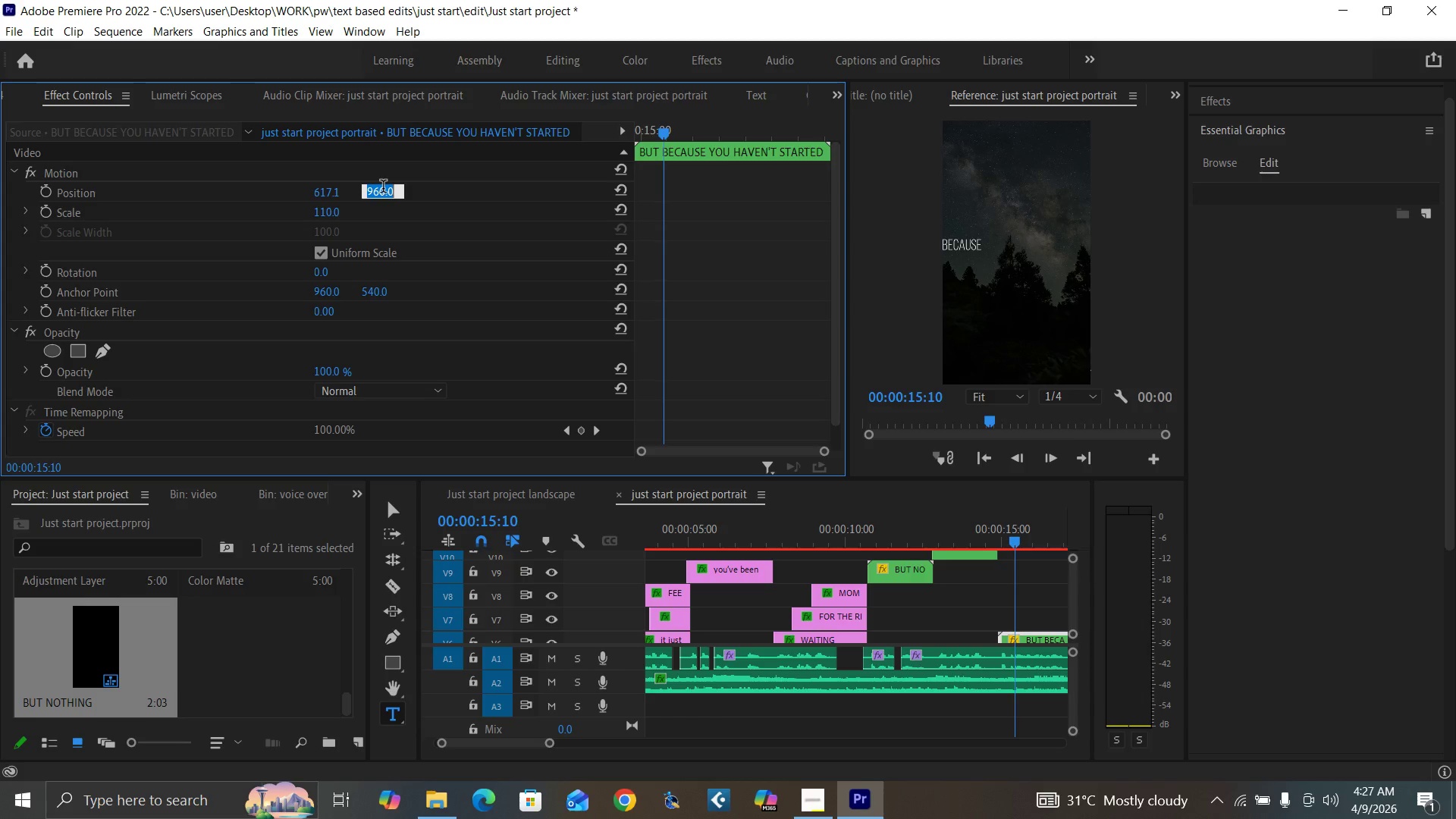 
type(88)
 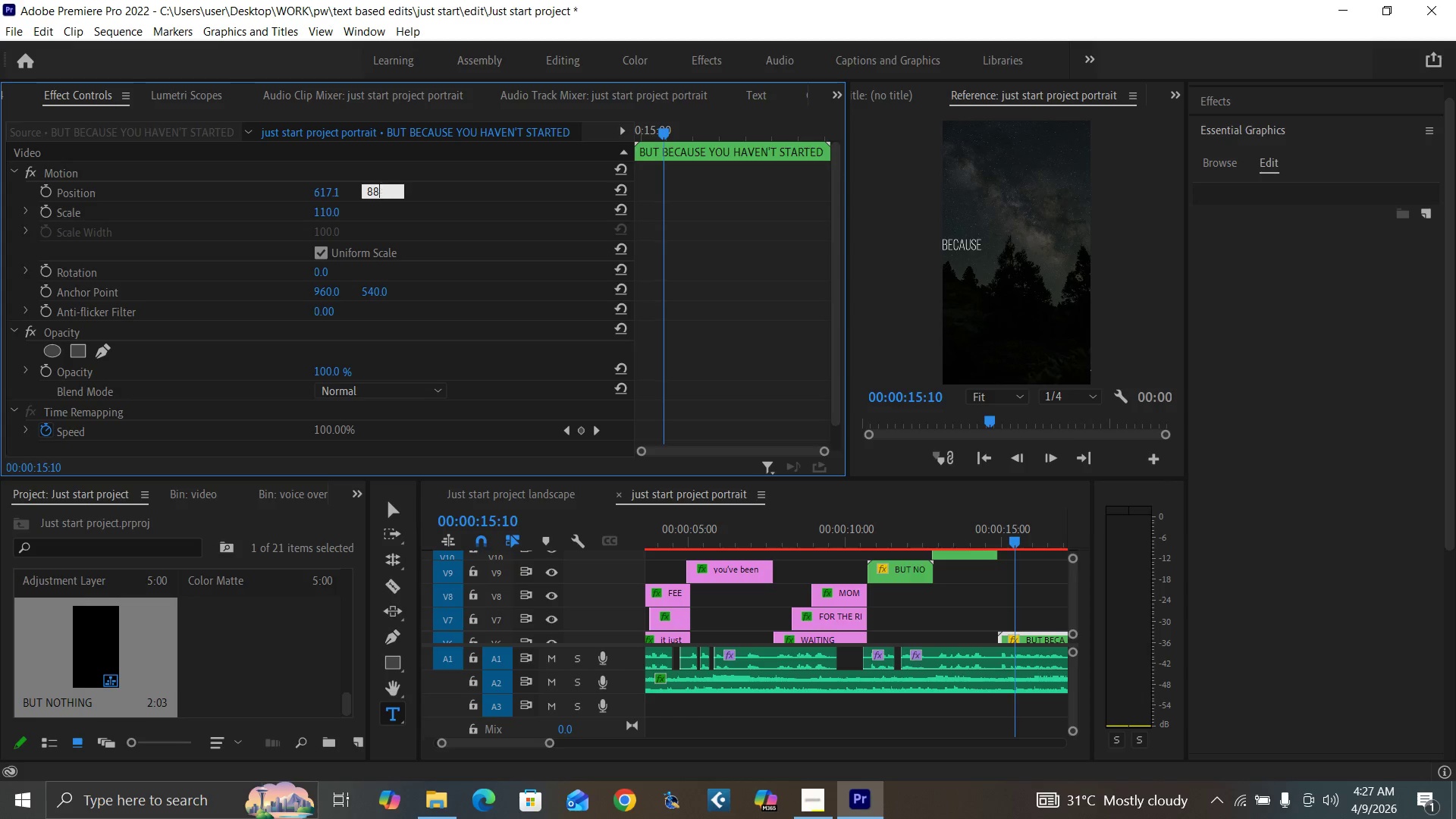 
key(0)
 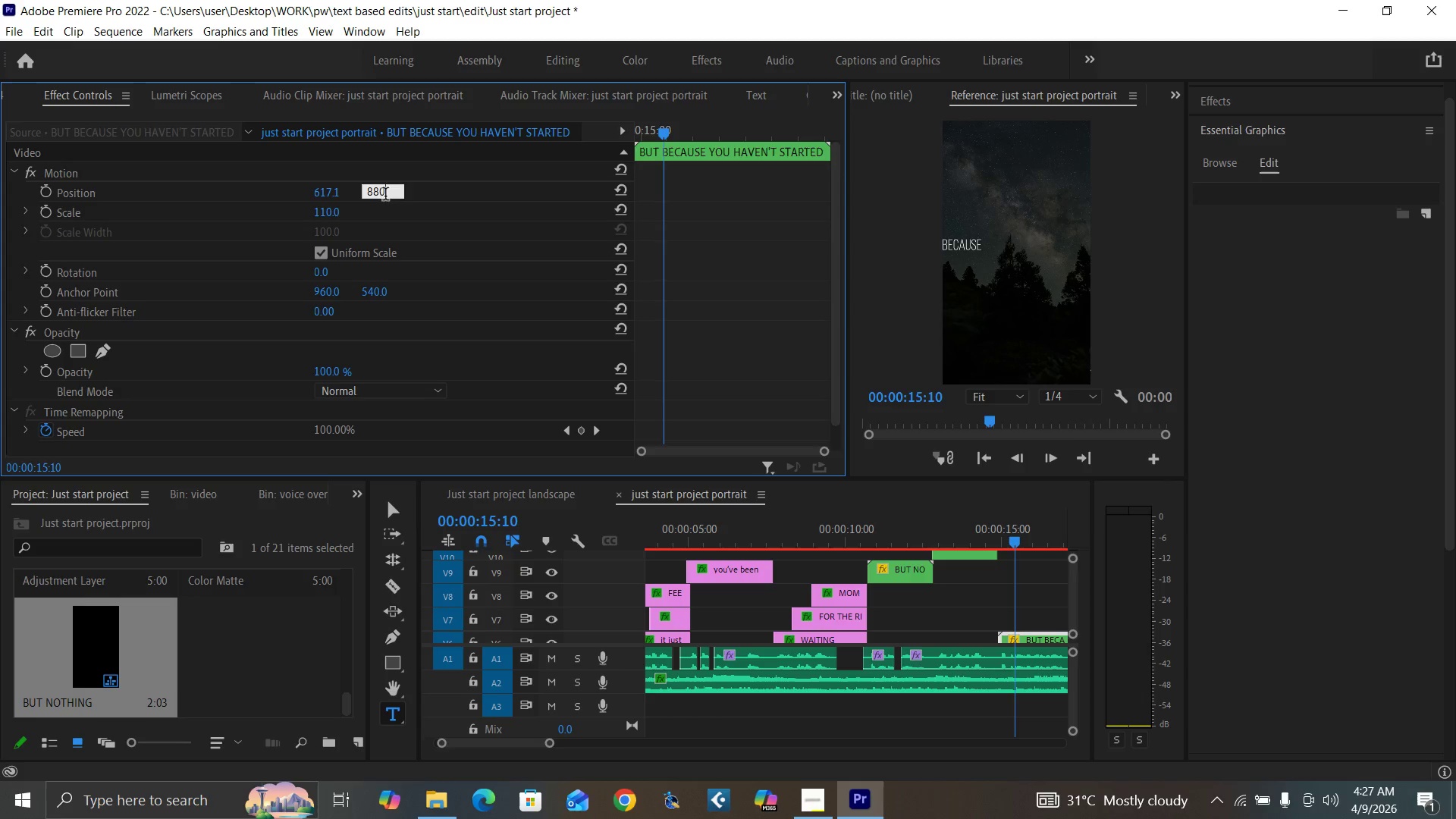 
key(Enter)
 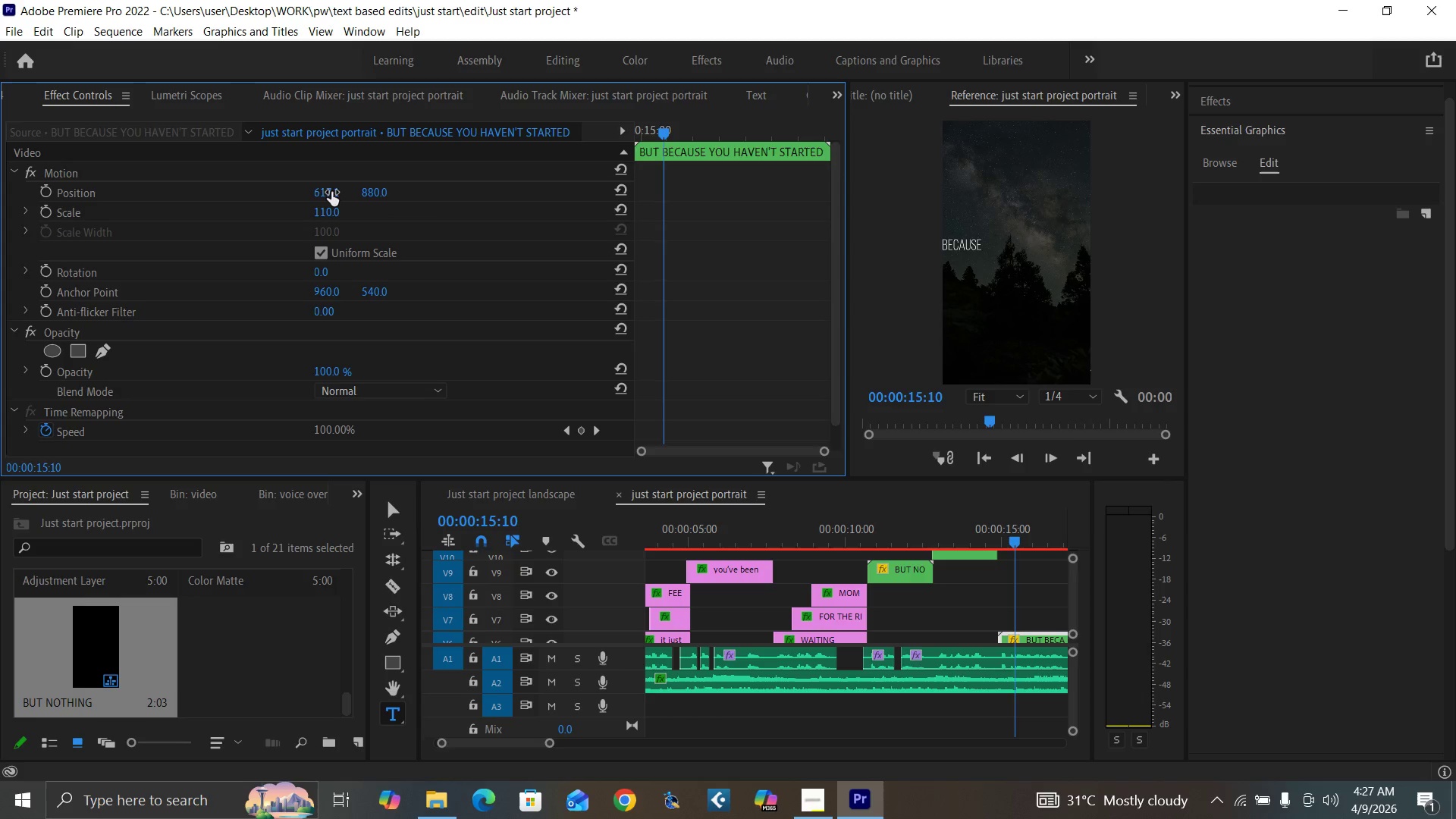 
left_click([325, 191])
 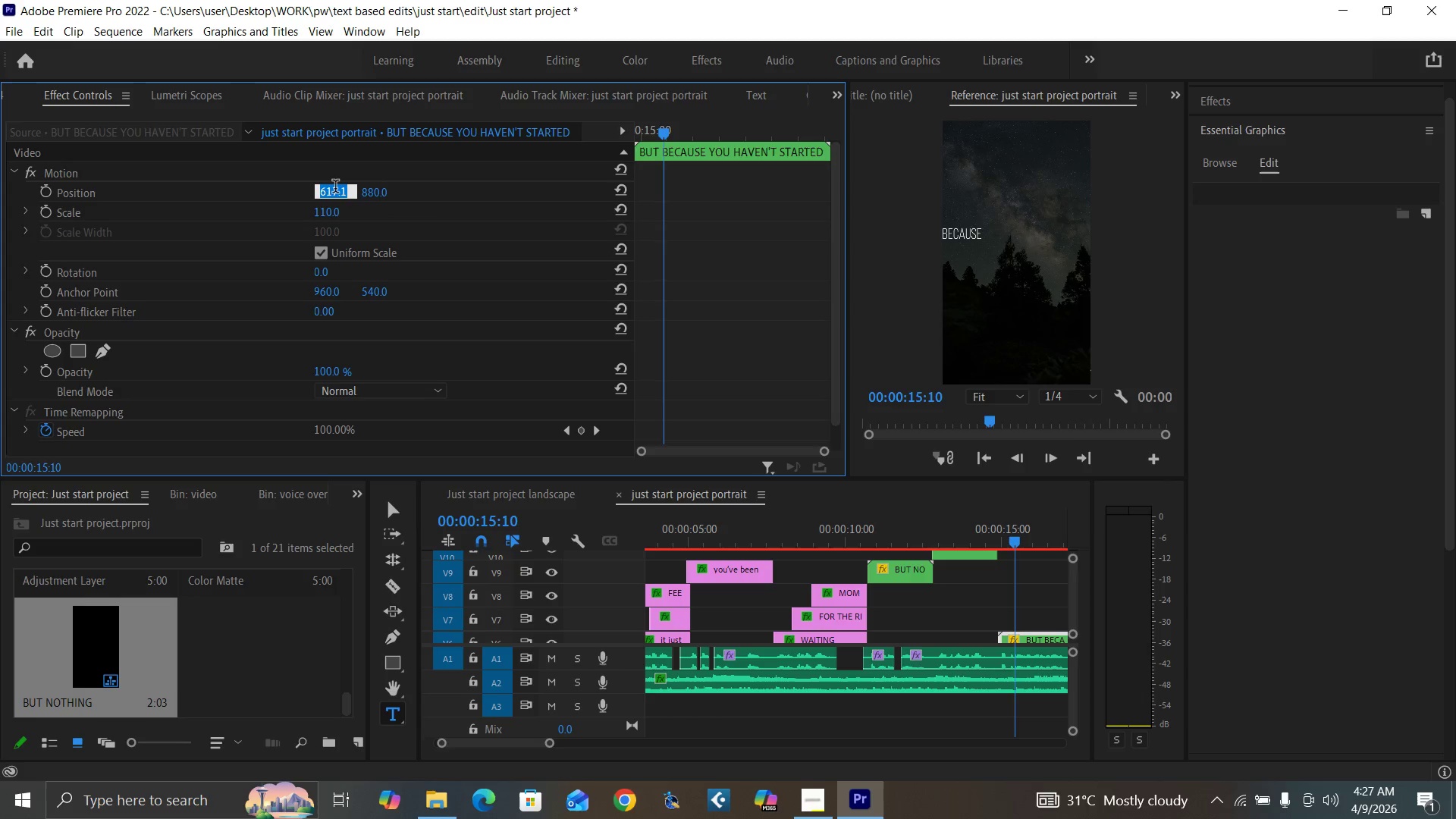 
type(840)
 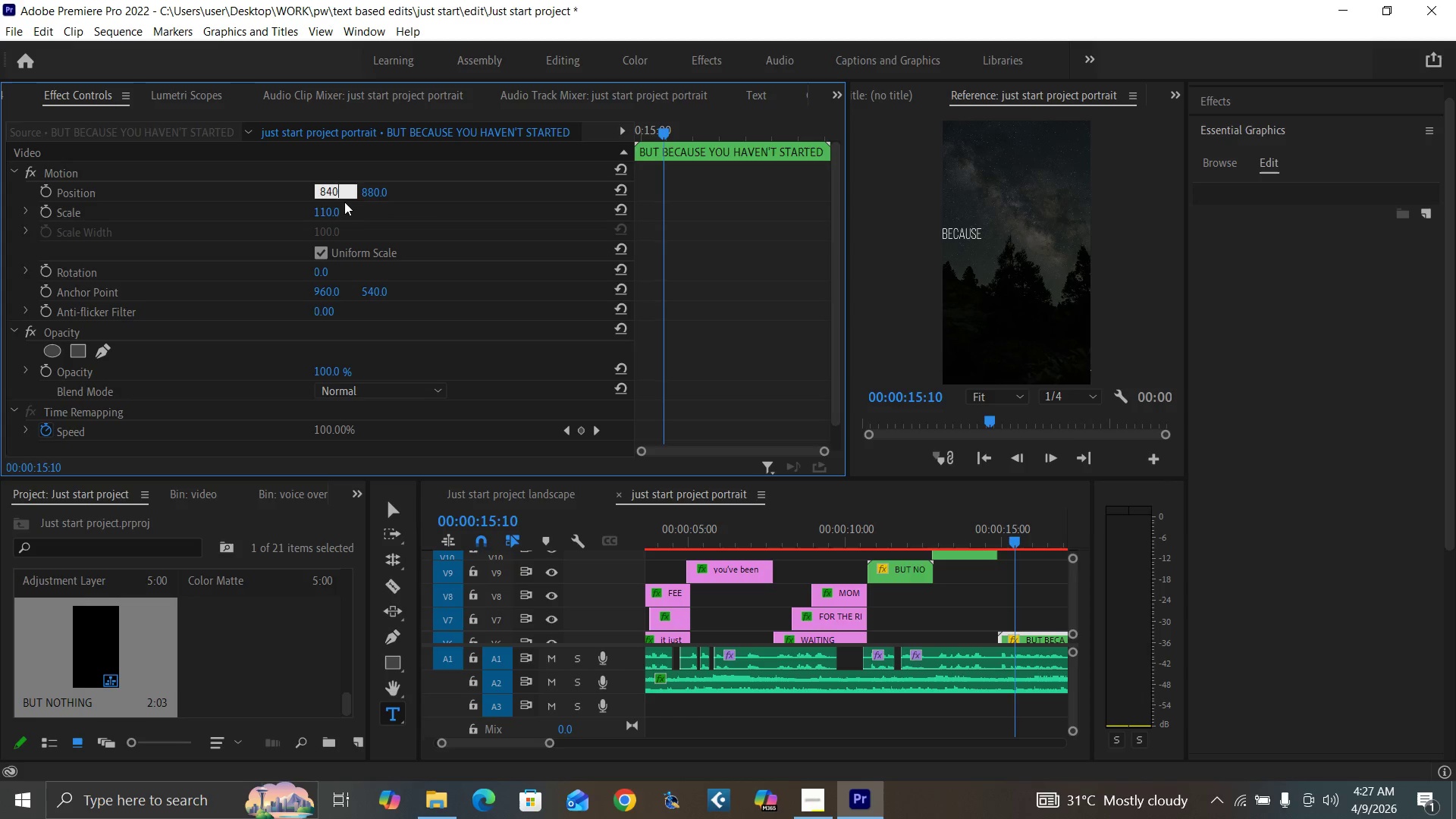 
key(Enter)
 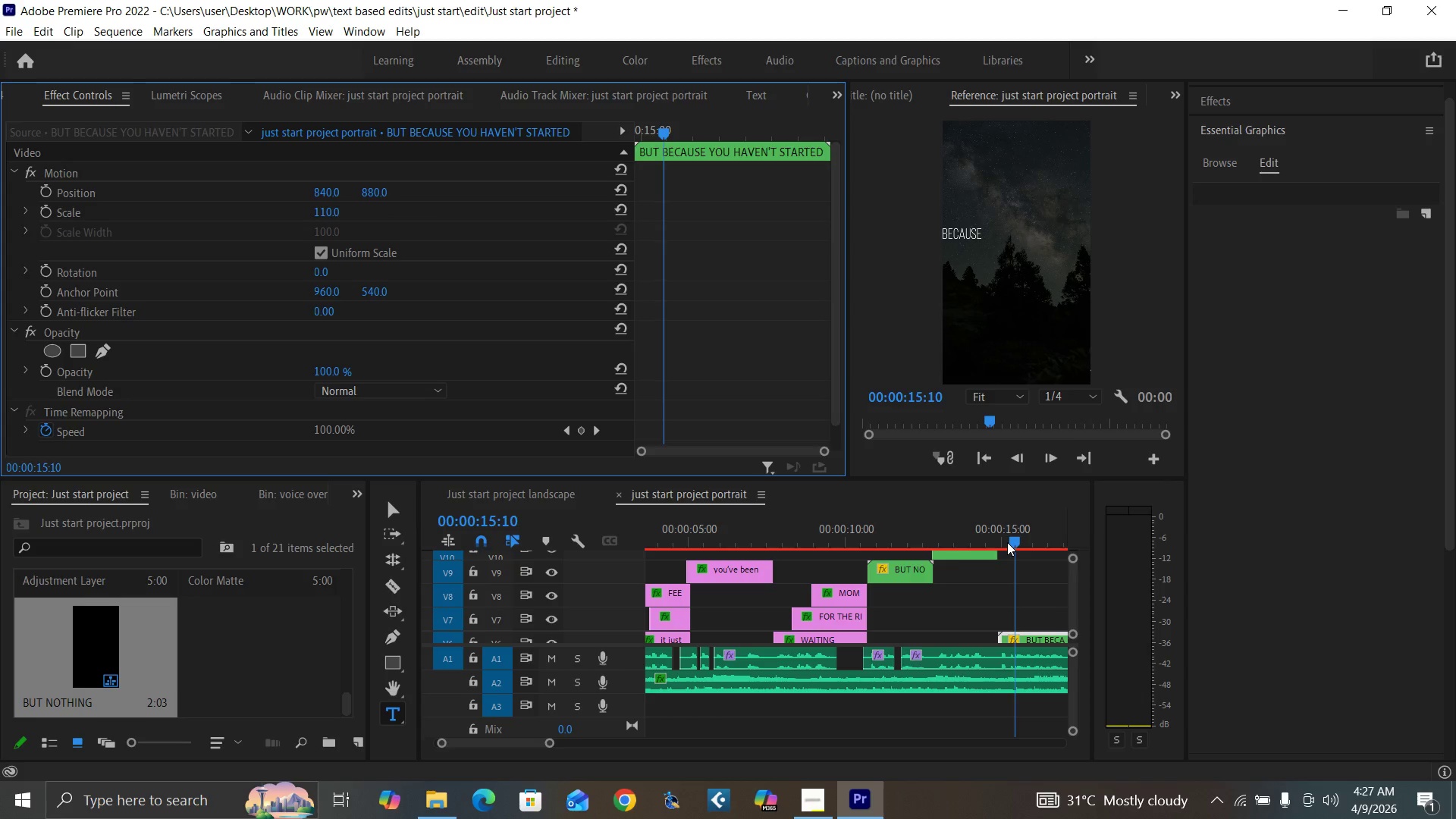 
left_click([962, 554])
 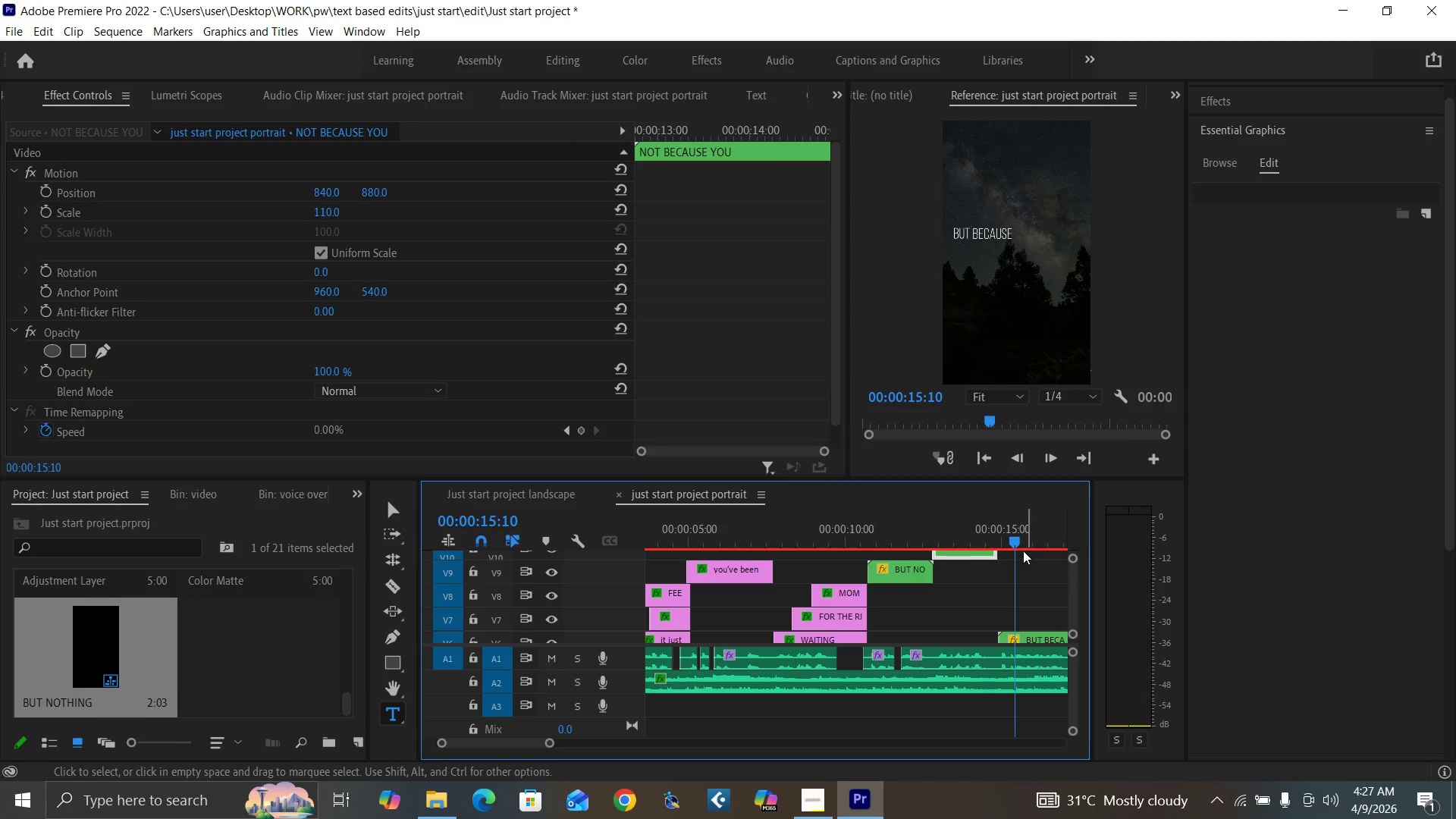 
left_click_drag(start_coordinate=[1014, 542], to_coordinate=[1021, 544])
 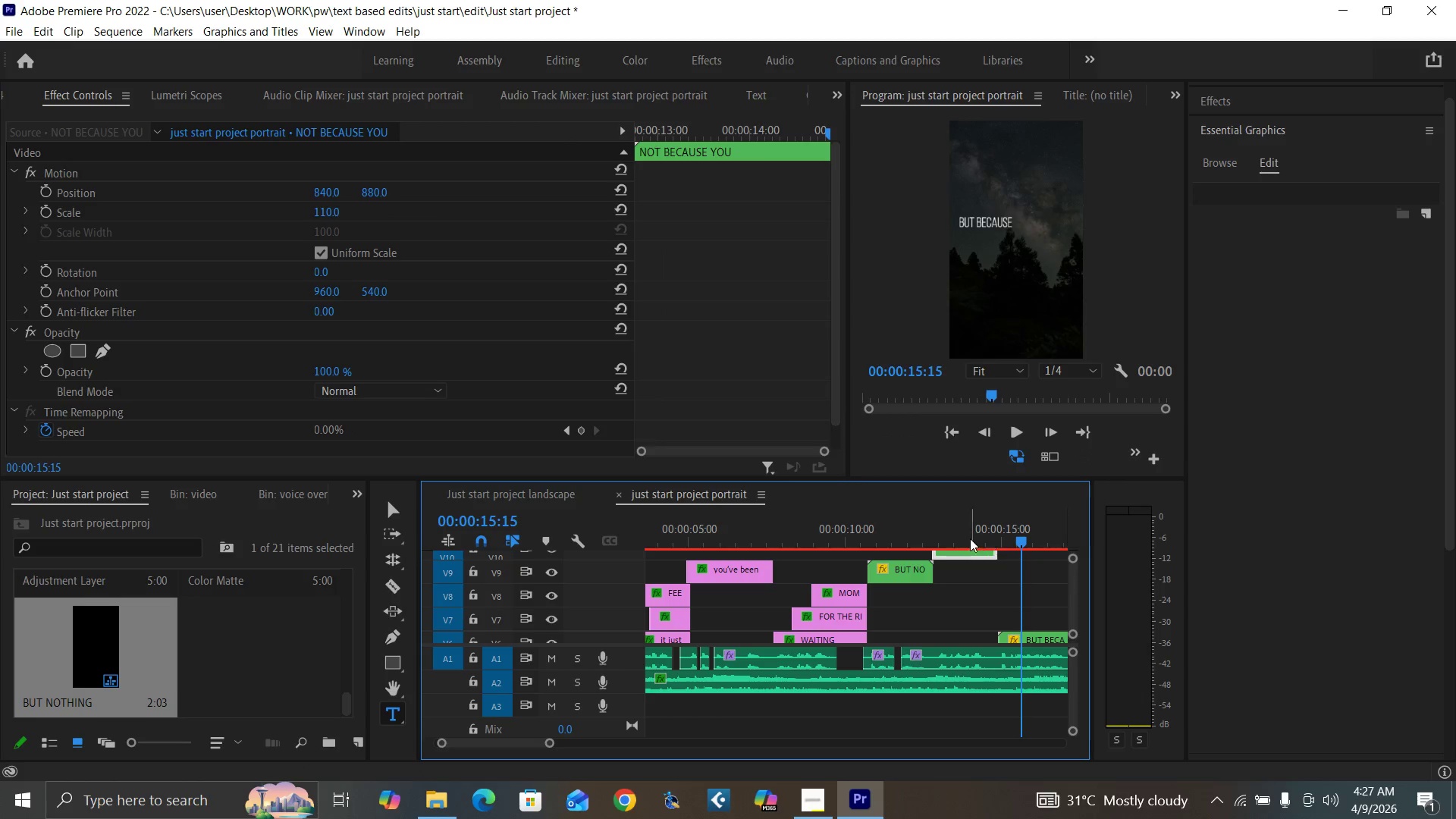 
left_click([967, 536])
 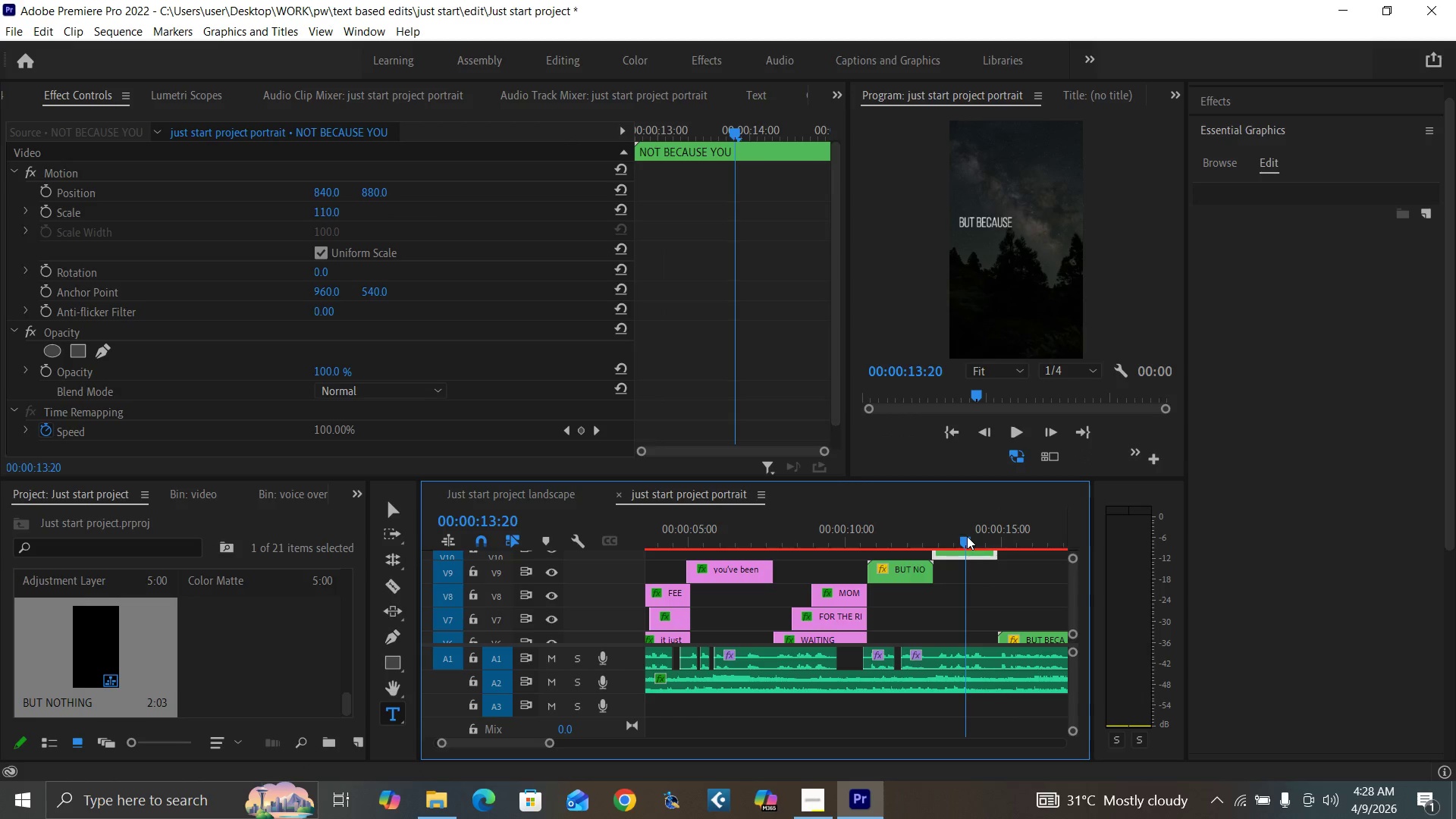 
key(Space)
 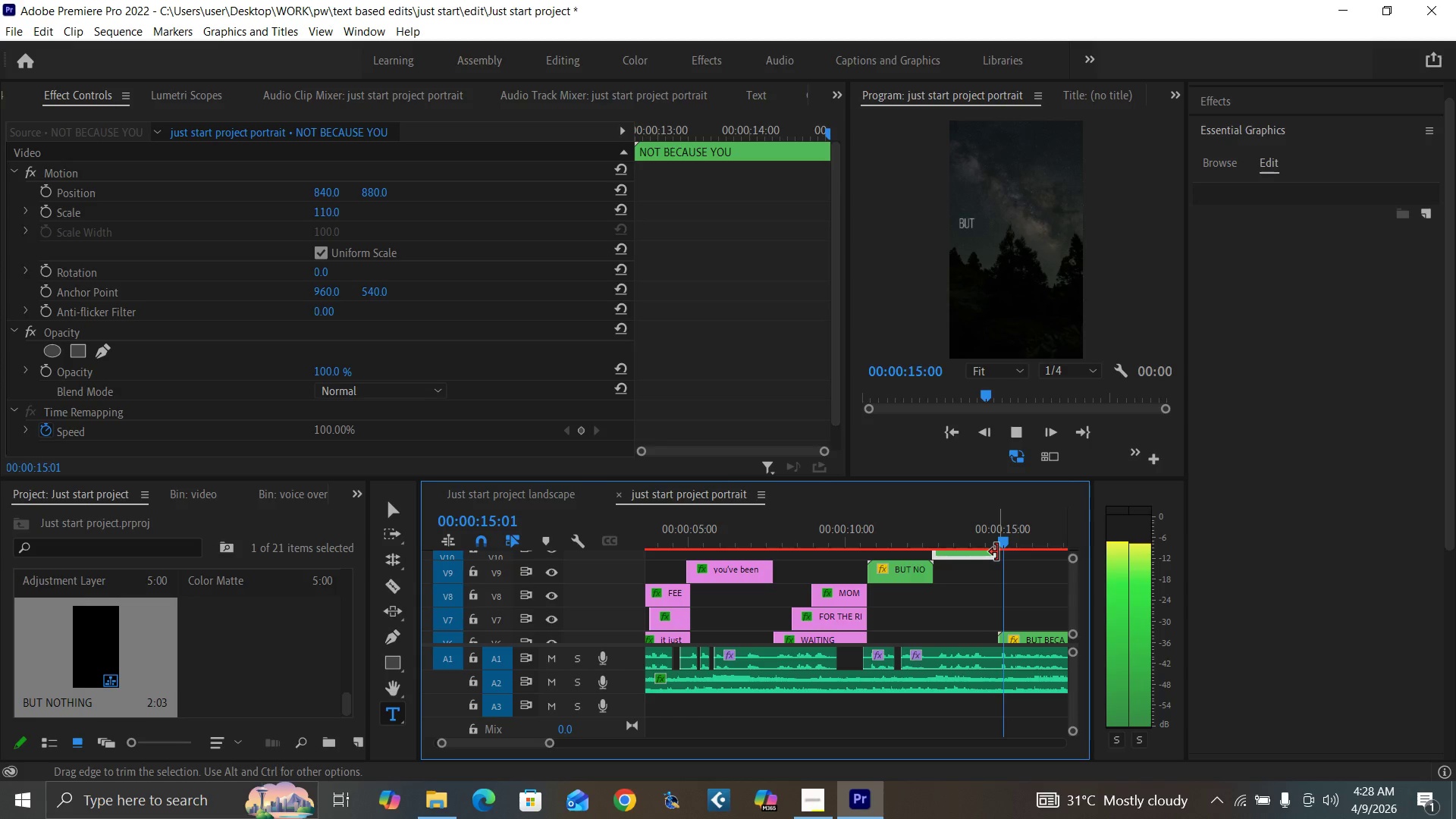 
key(Space)
 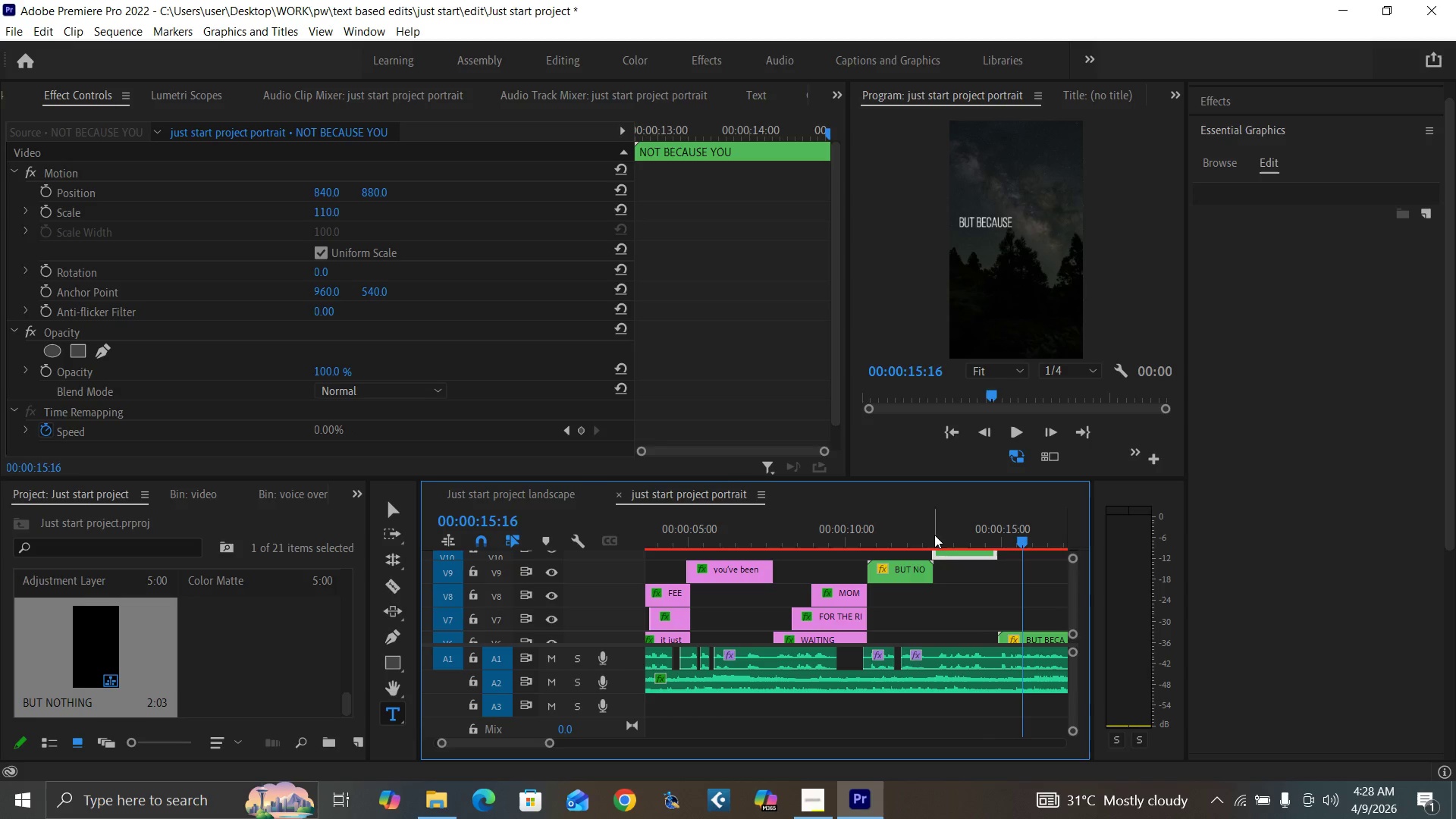 
left_click([925, 535])
 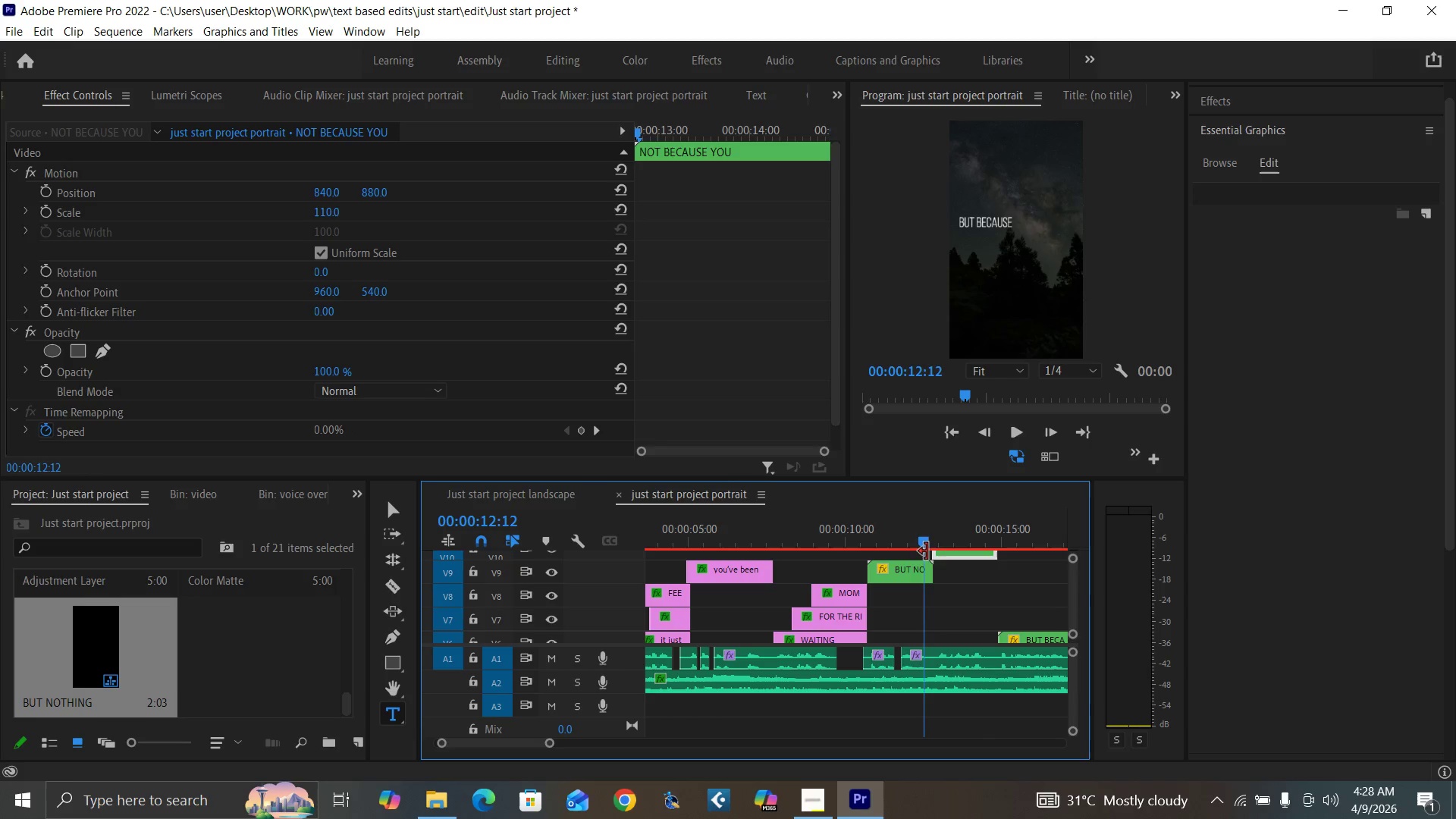 
key(Space)
 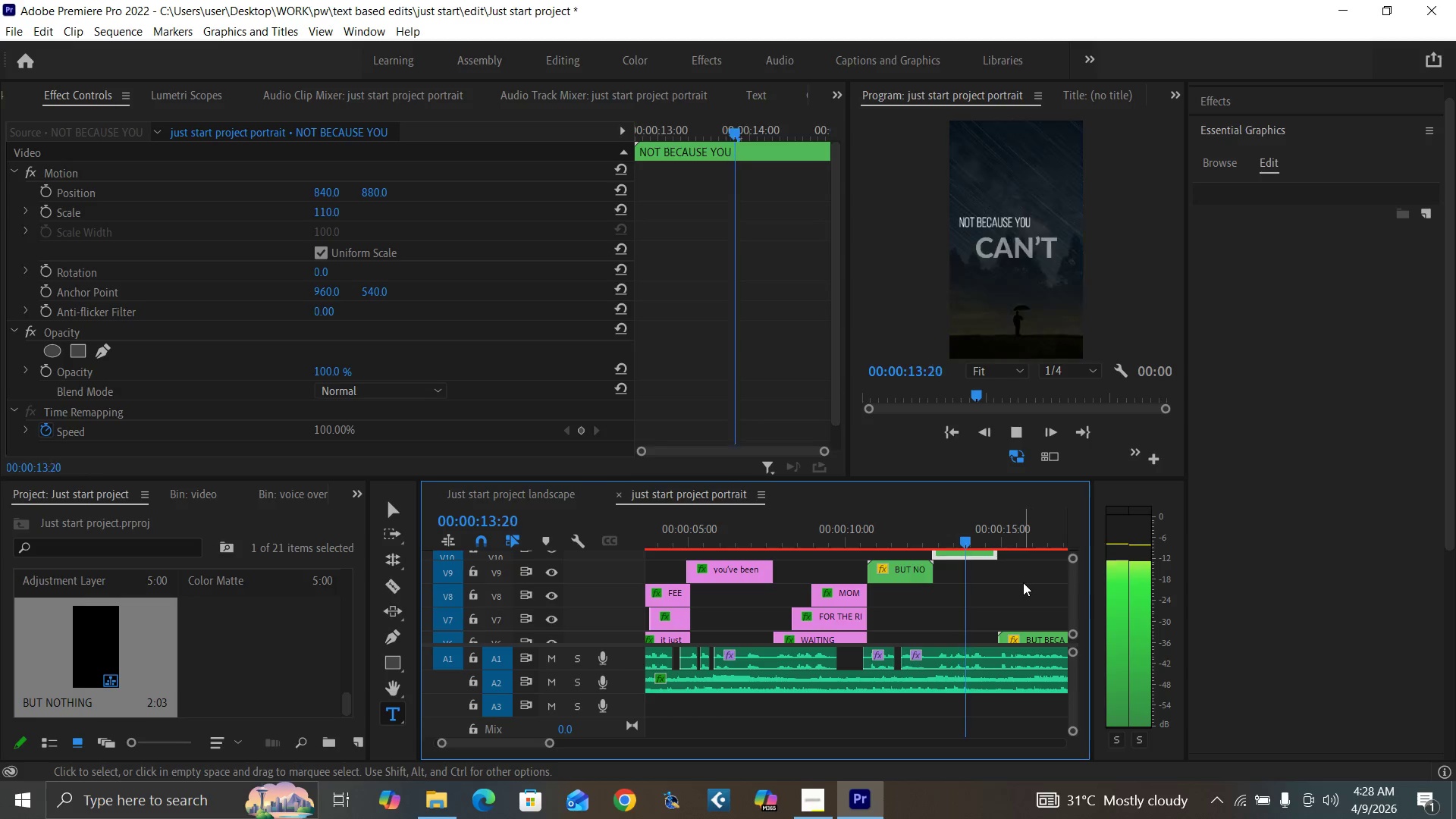 
left_click([914, 529])
 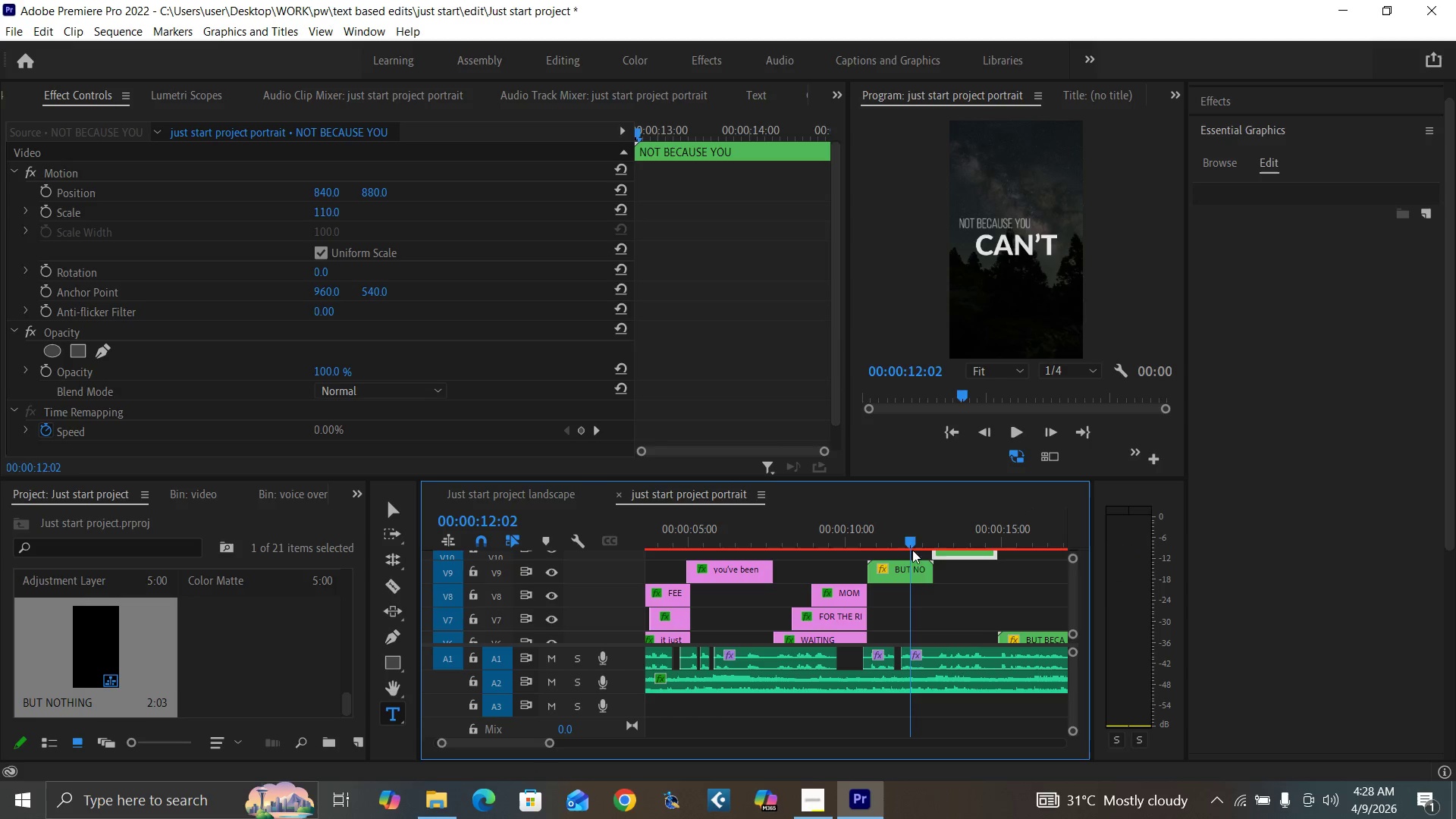 
key(Space)
 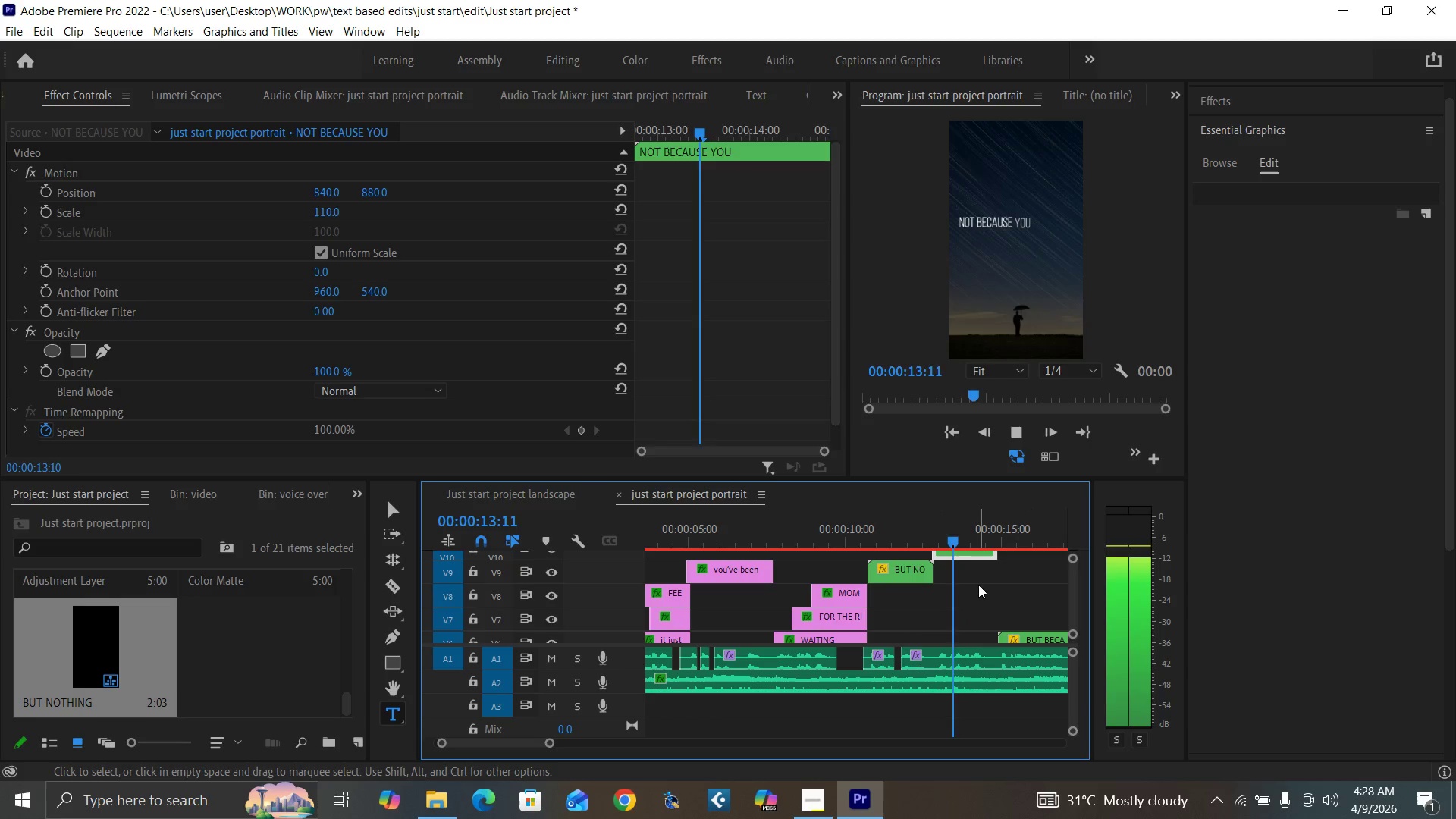 
key(Space)
 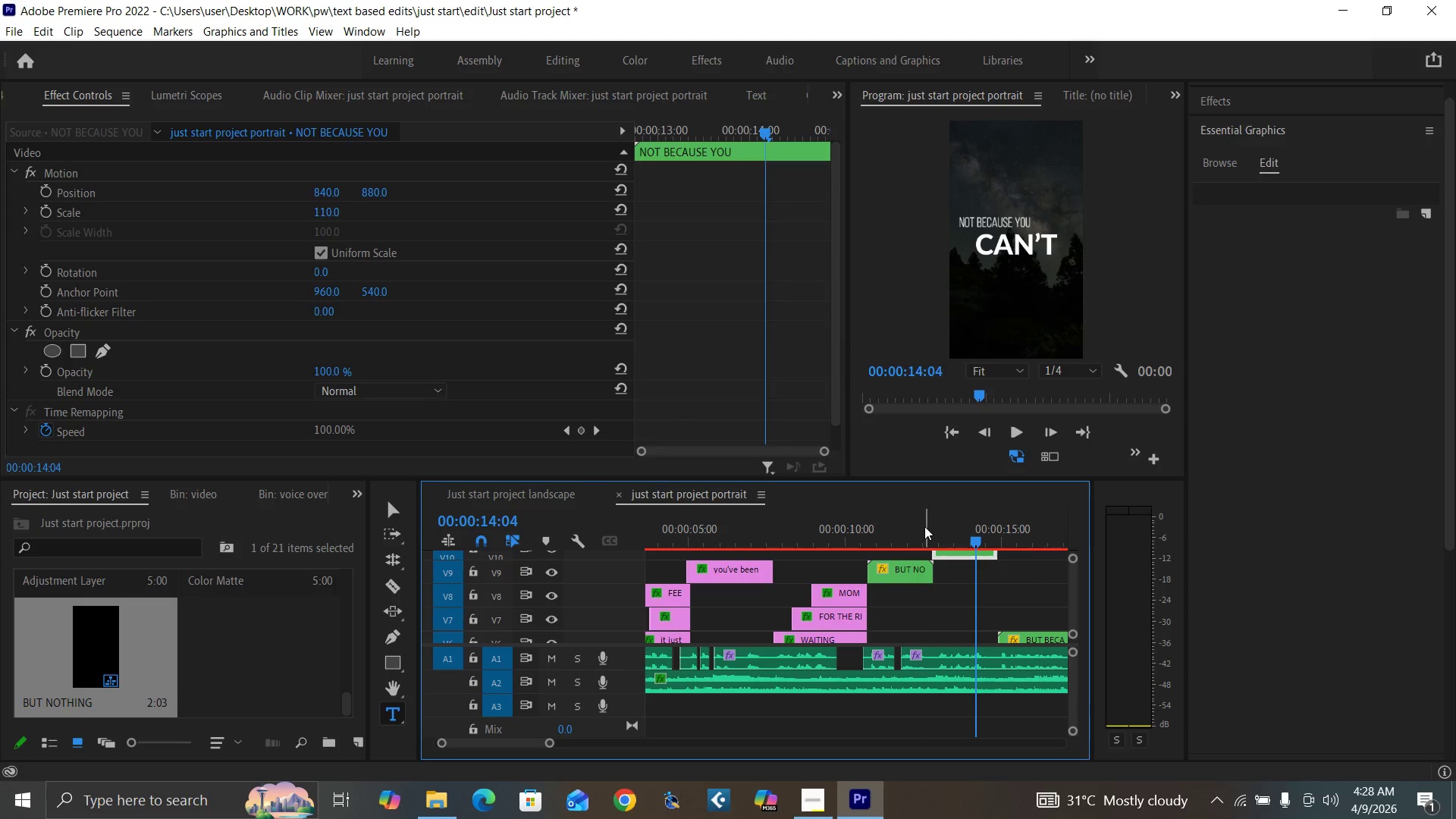 
left_click([924, 526])
 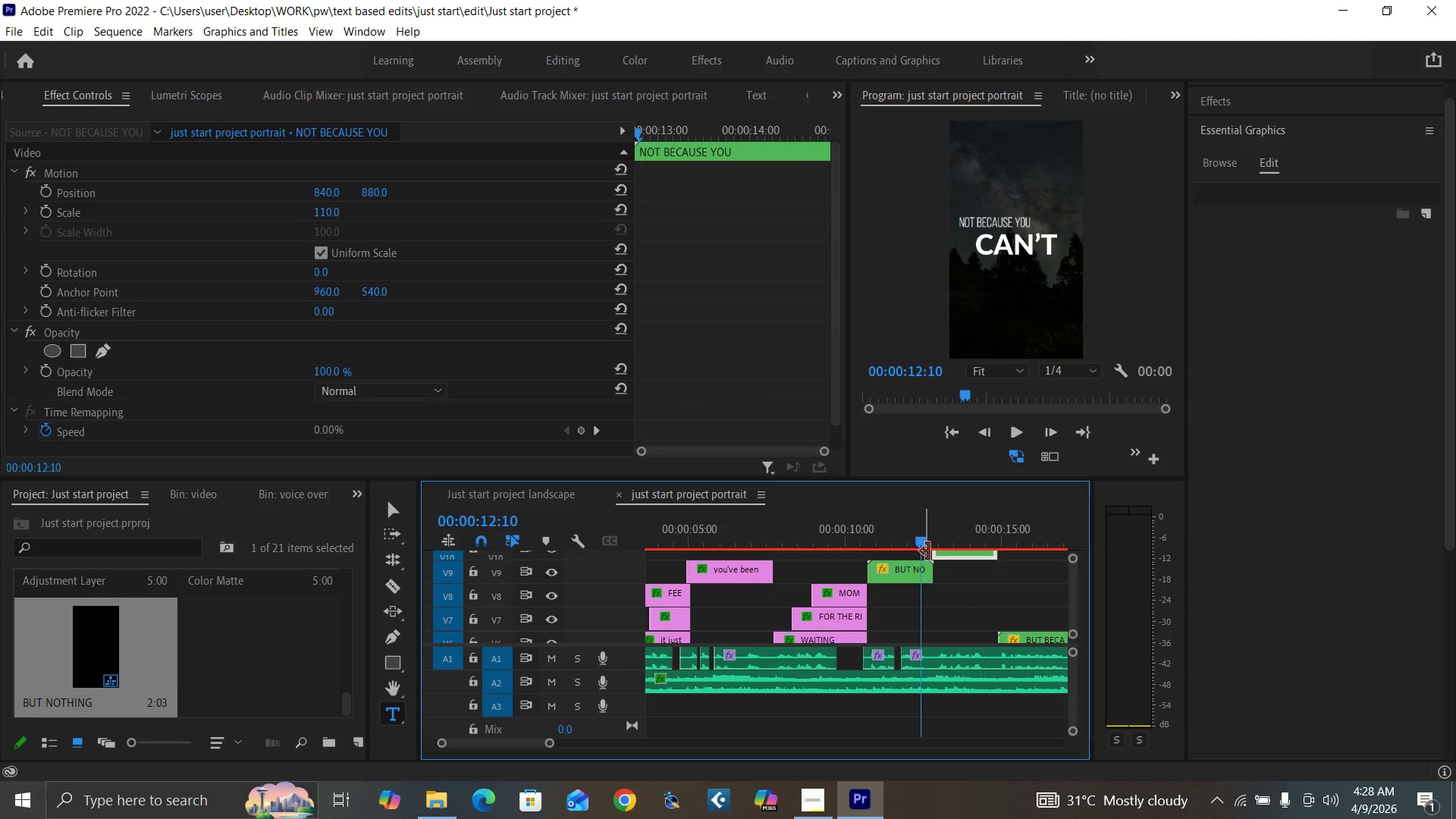 
key(Space)
 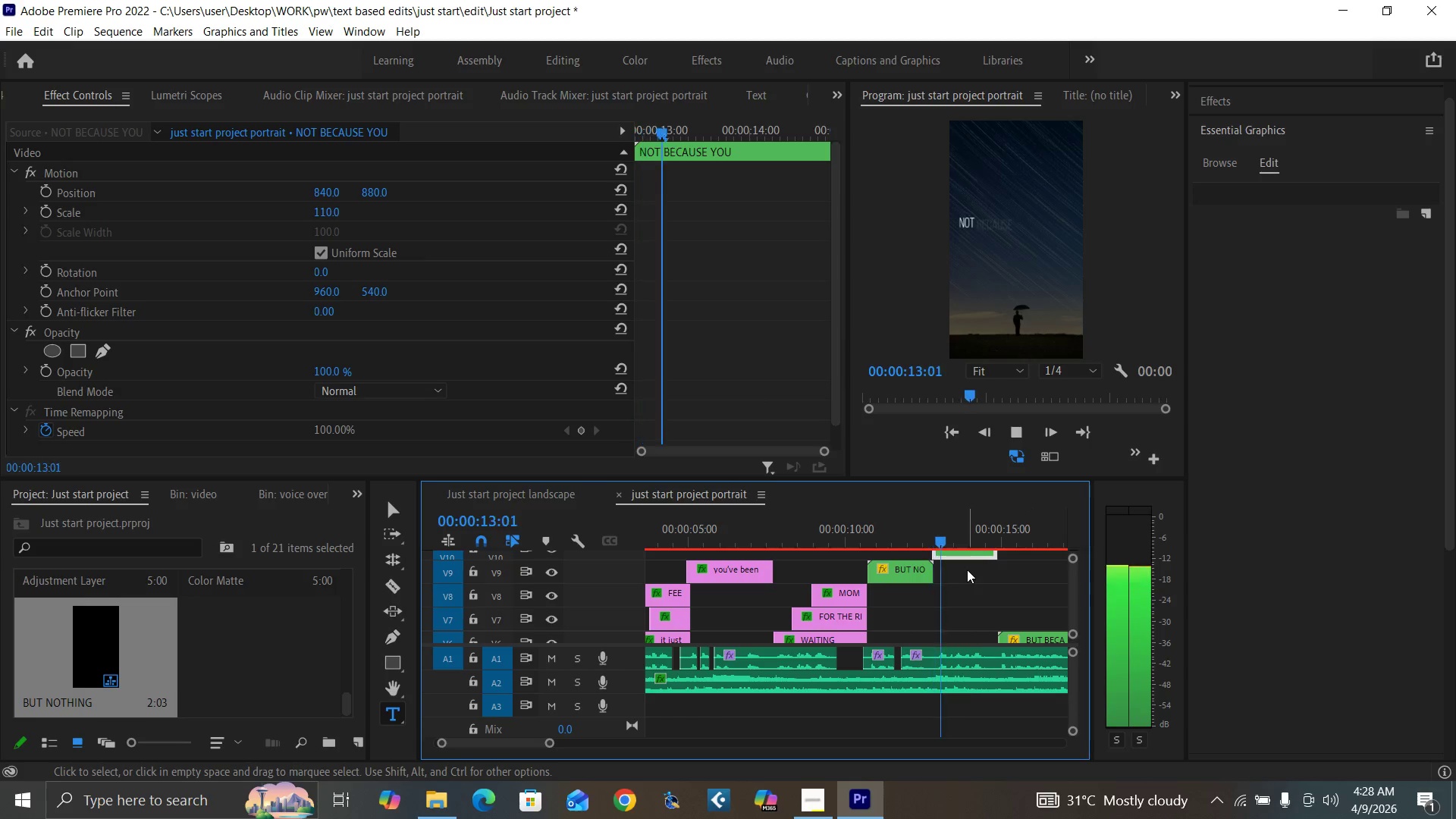 
key(Space)
 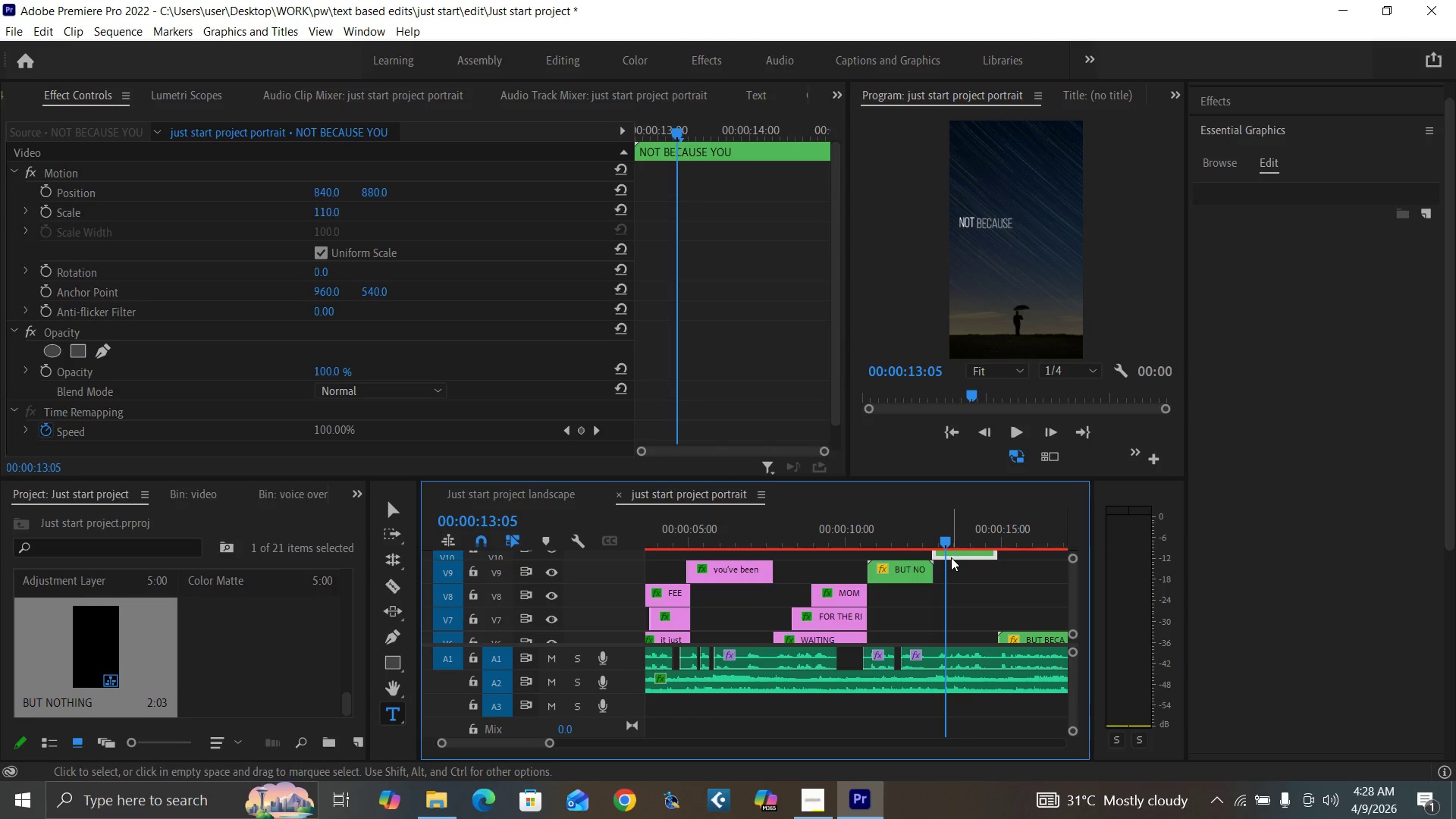 
key(Equal)
 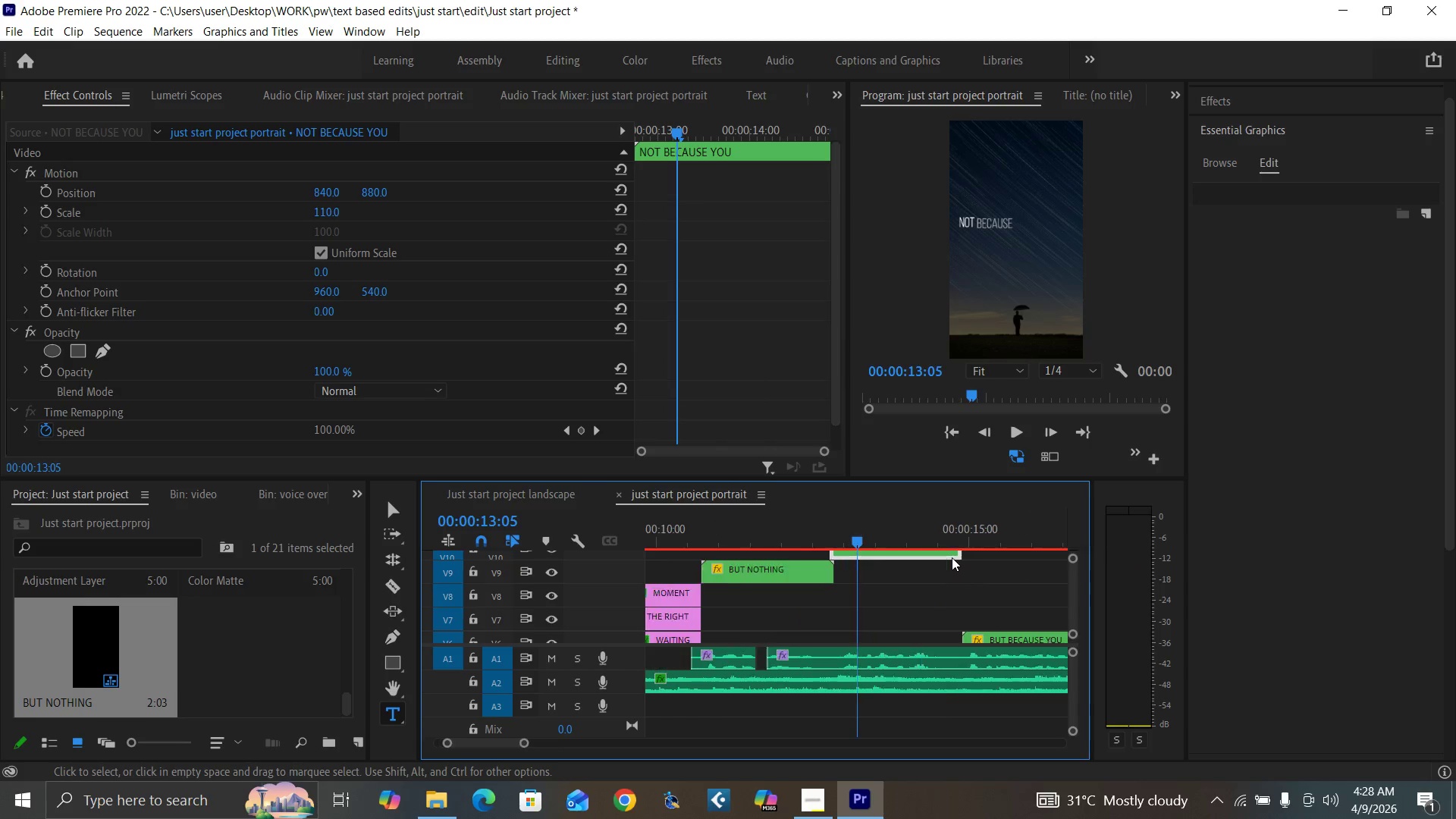 
key(Equal)
 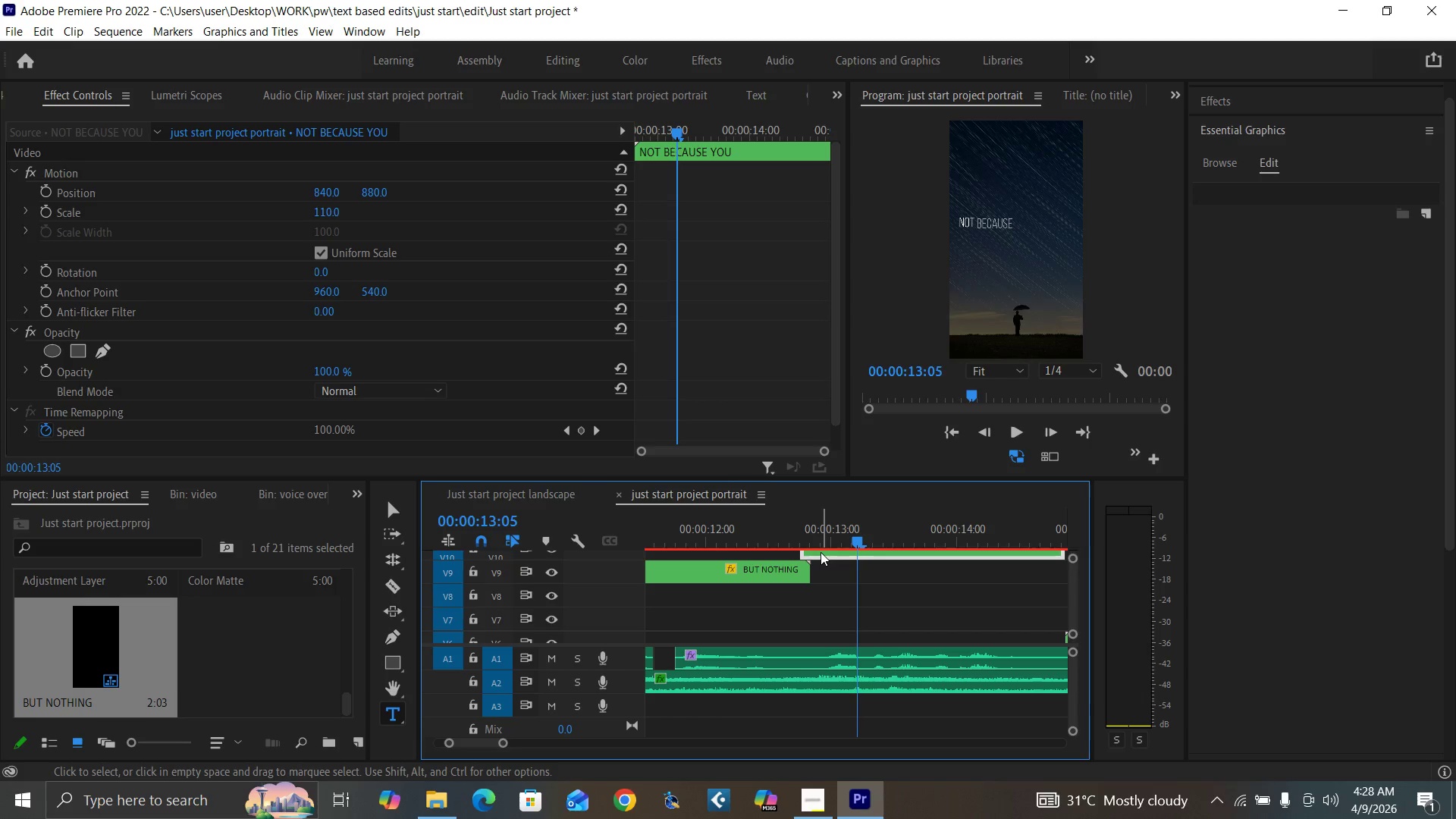 
left_click_drag(start_coordinate=[821, 552], to_coordinate=[829, 551])
 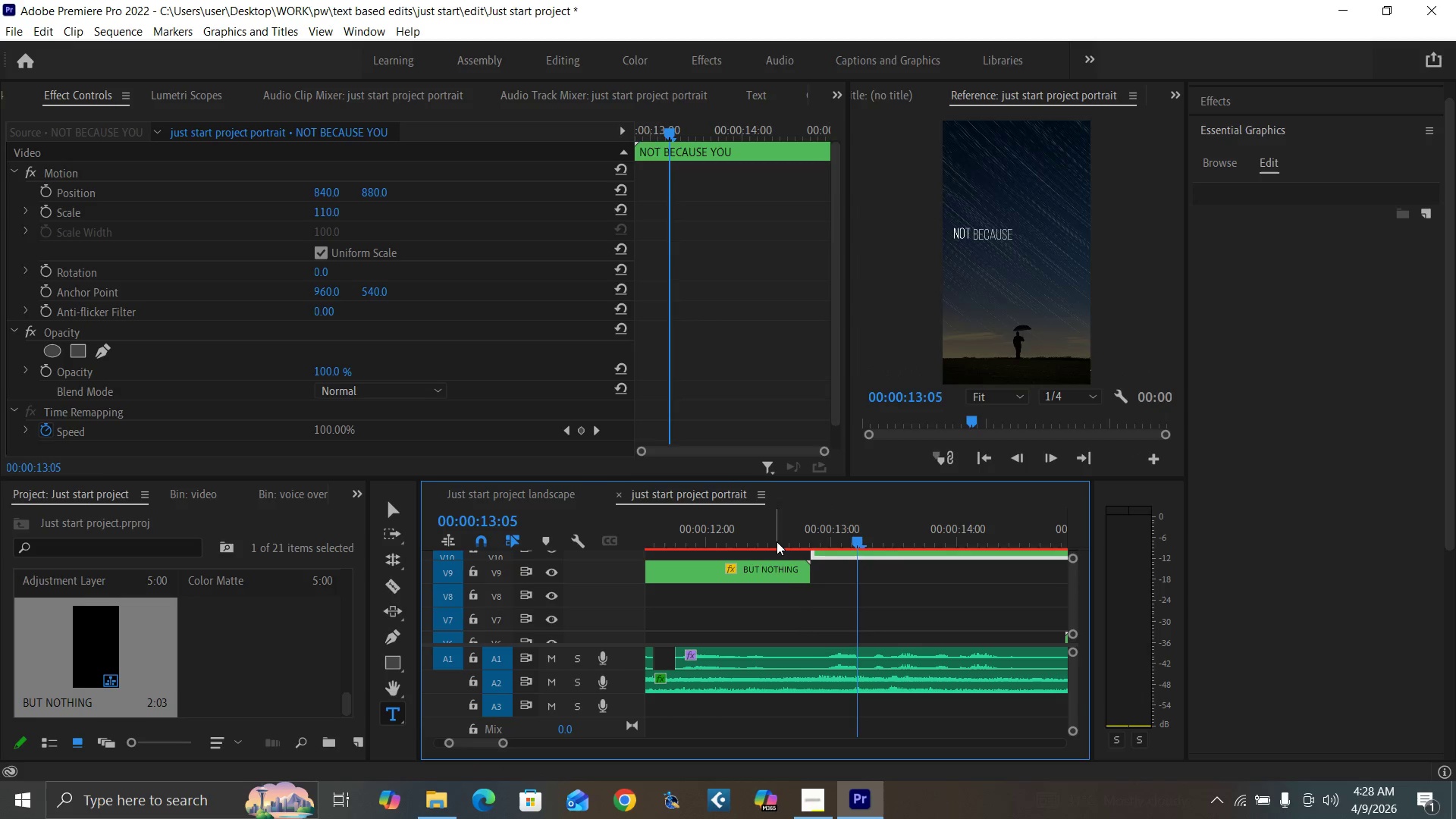 
left_click([777, 541])
 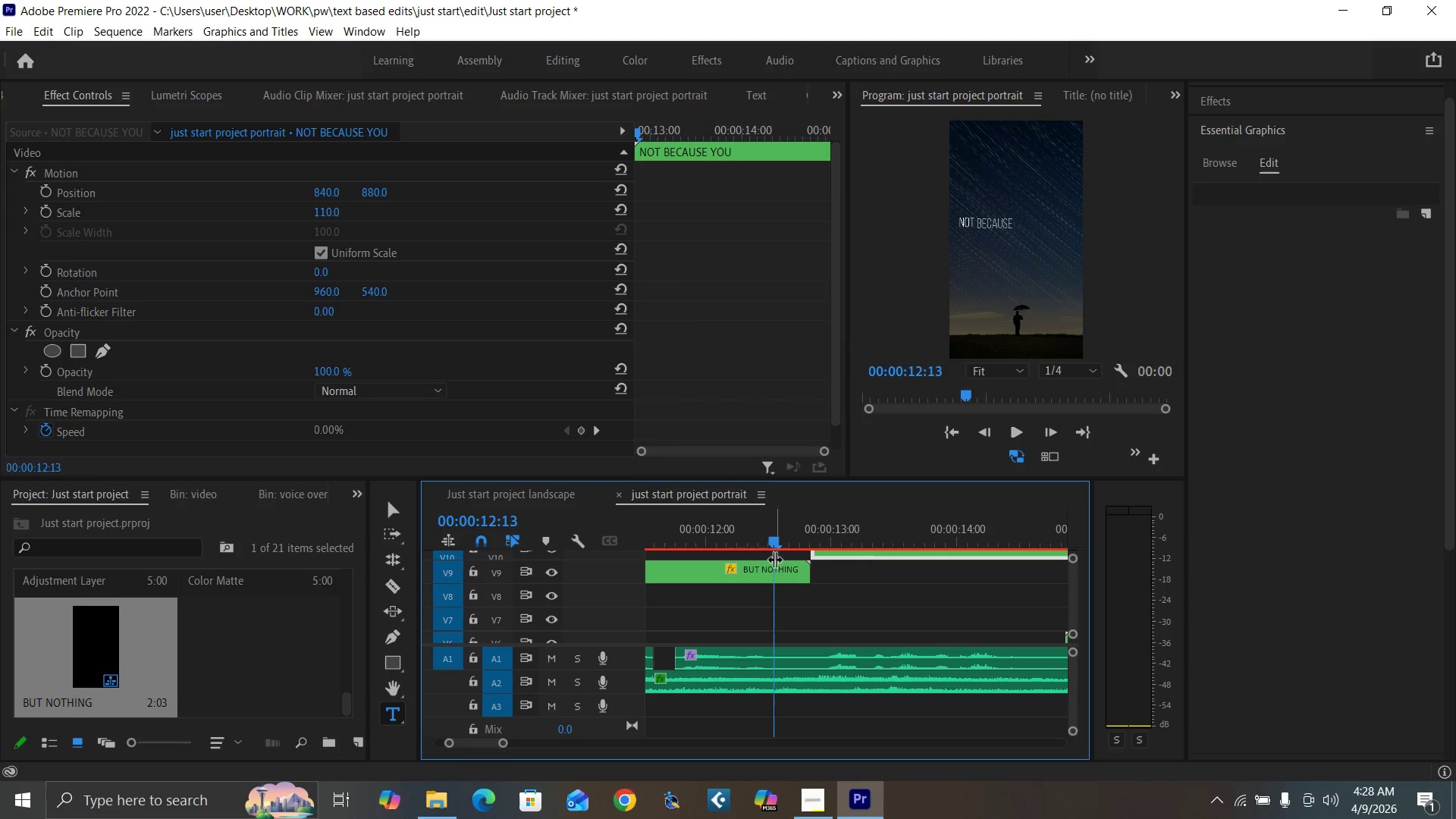 
key(Space)
 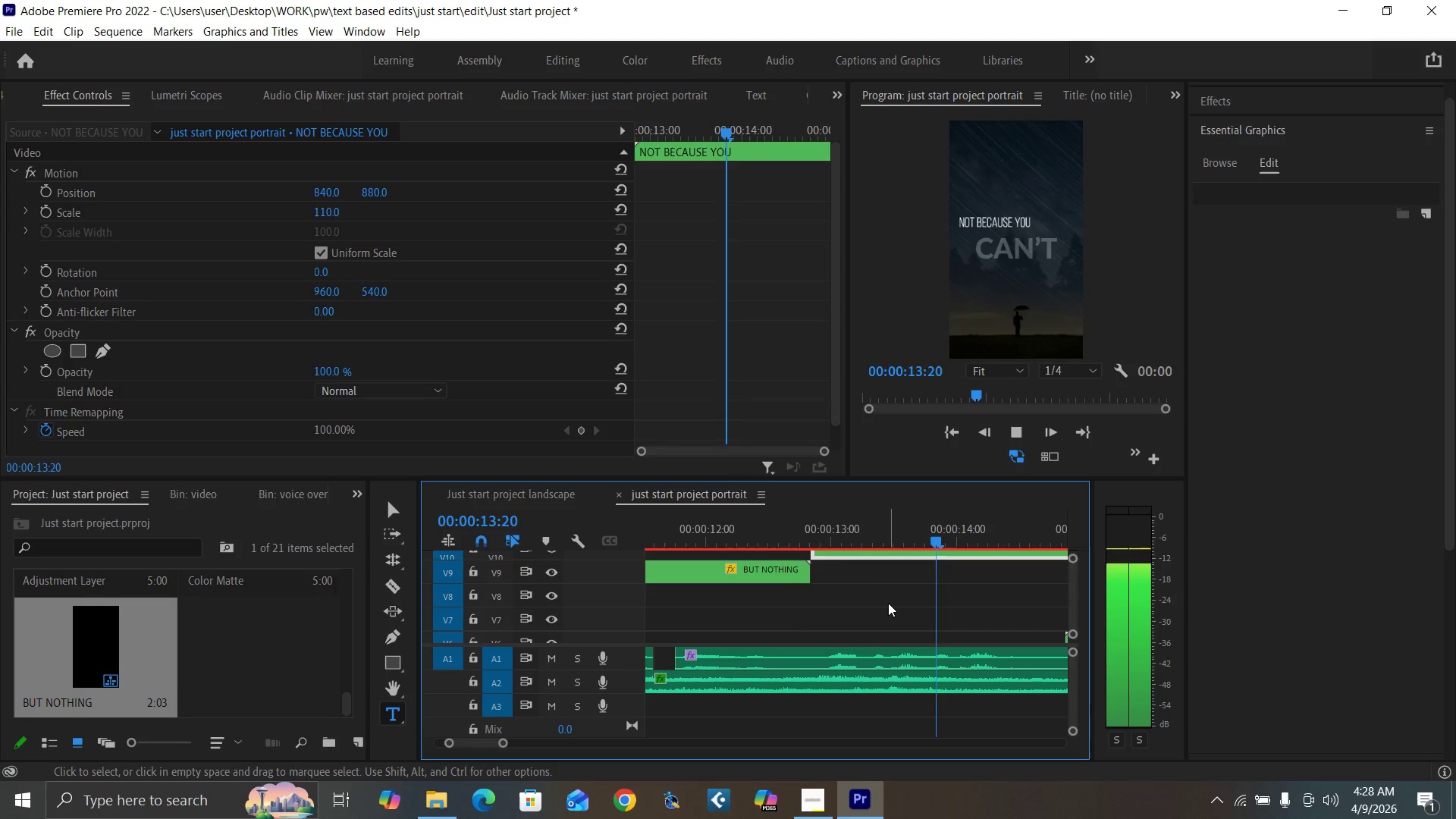 
key(Space)
 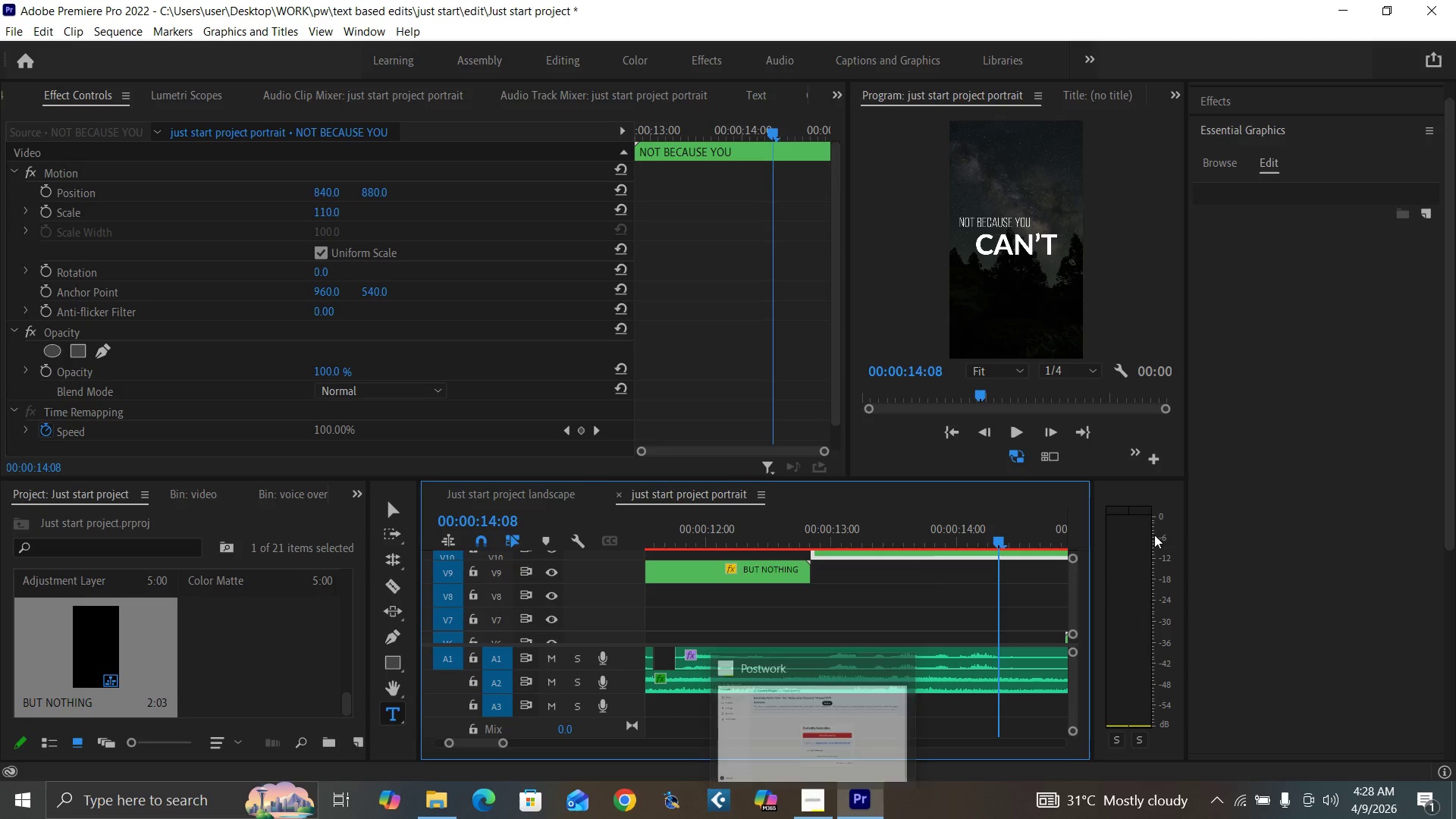 
wait(5.64)
 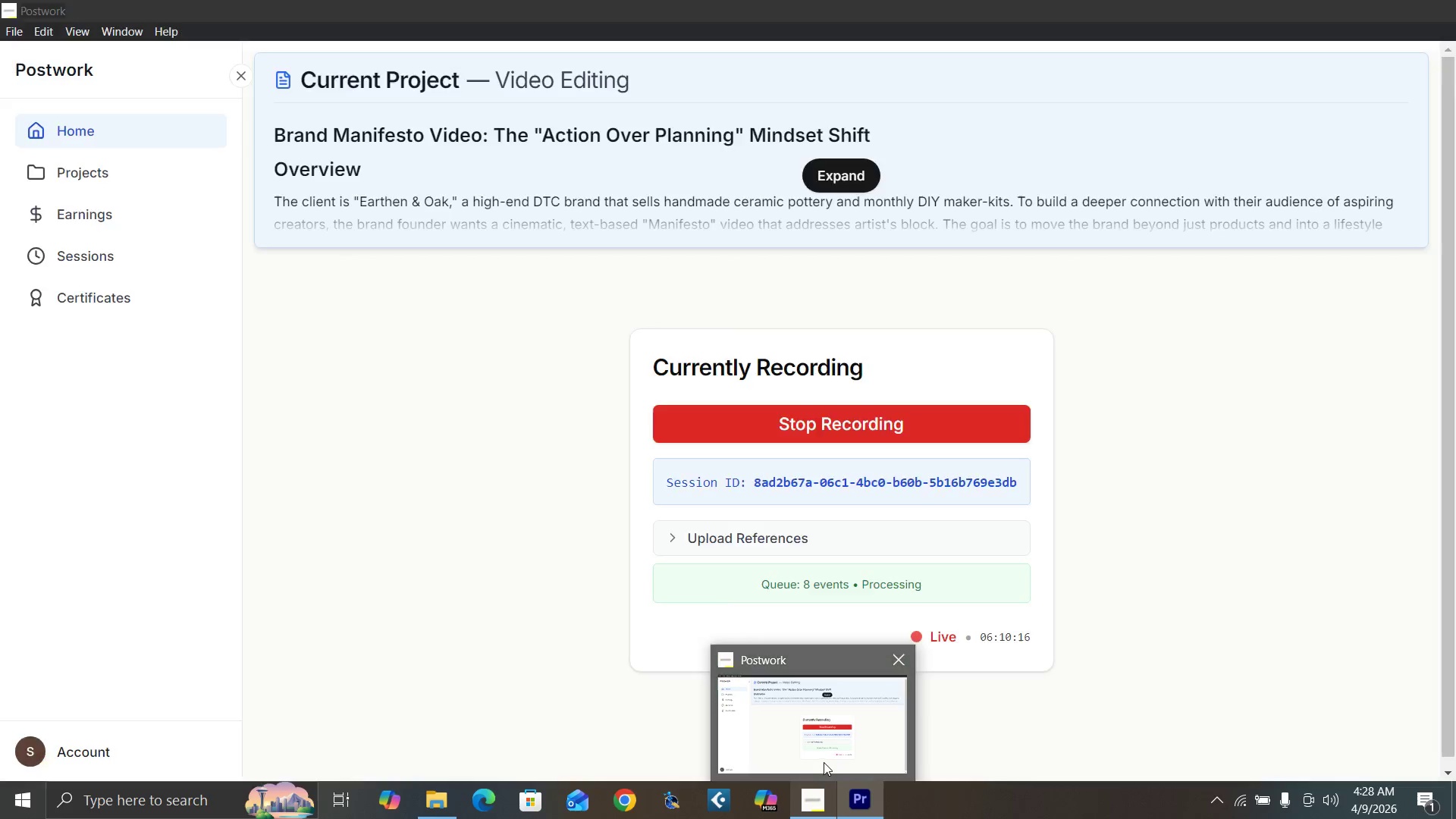 
left_click([998, 544])
 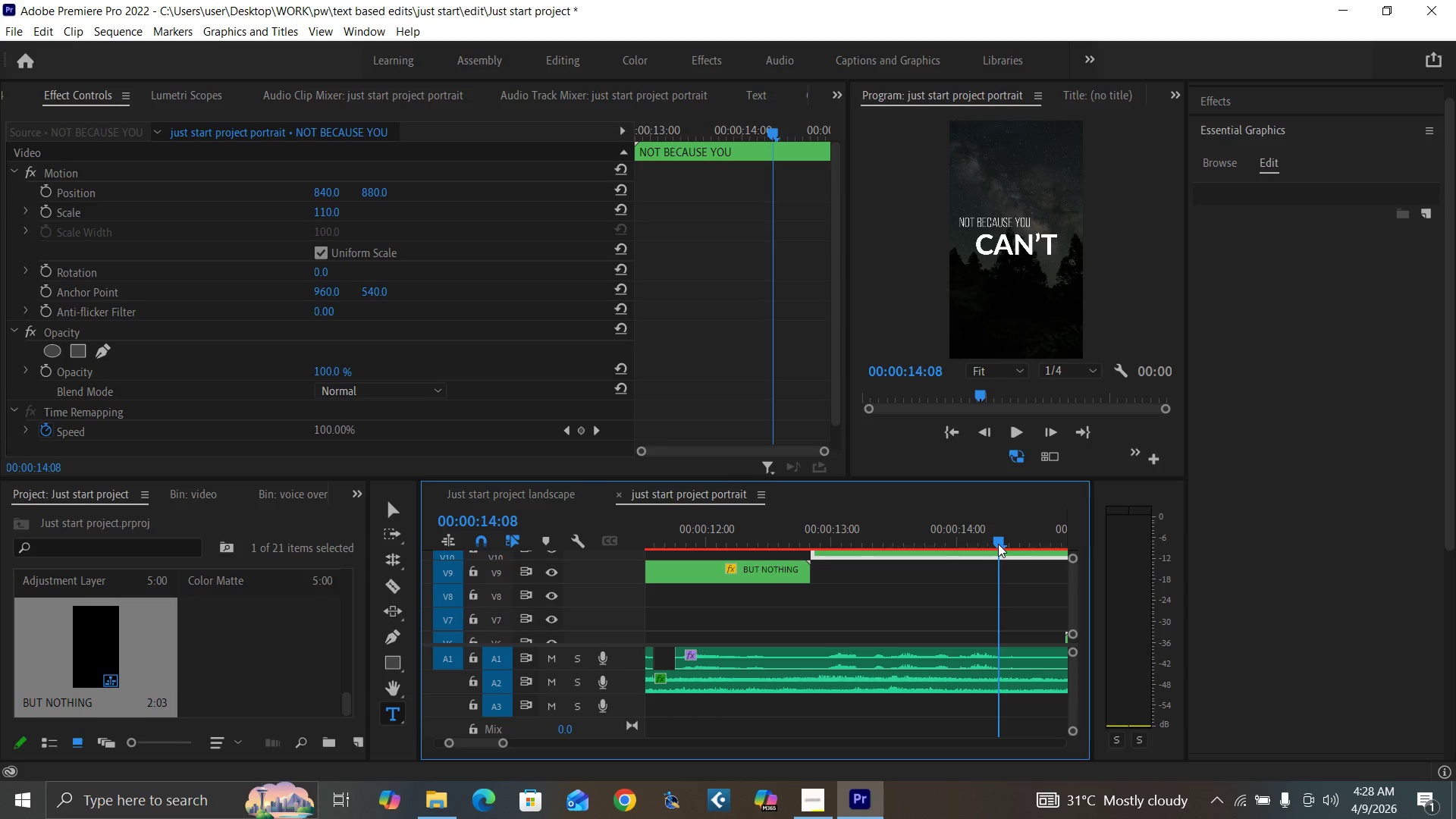 
key(Minus)
 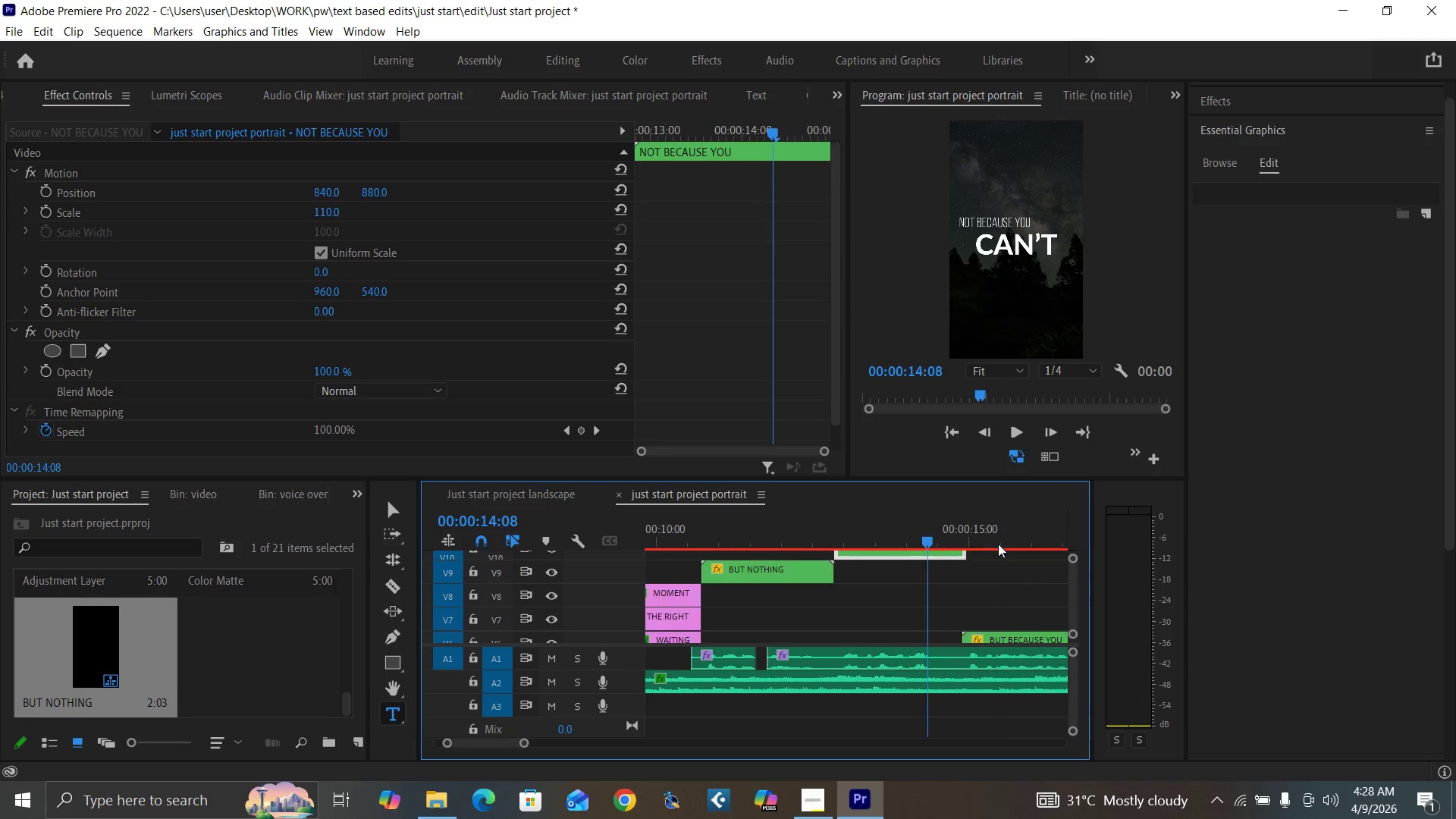 
key(Minus)
 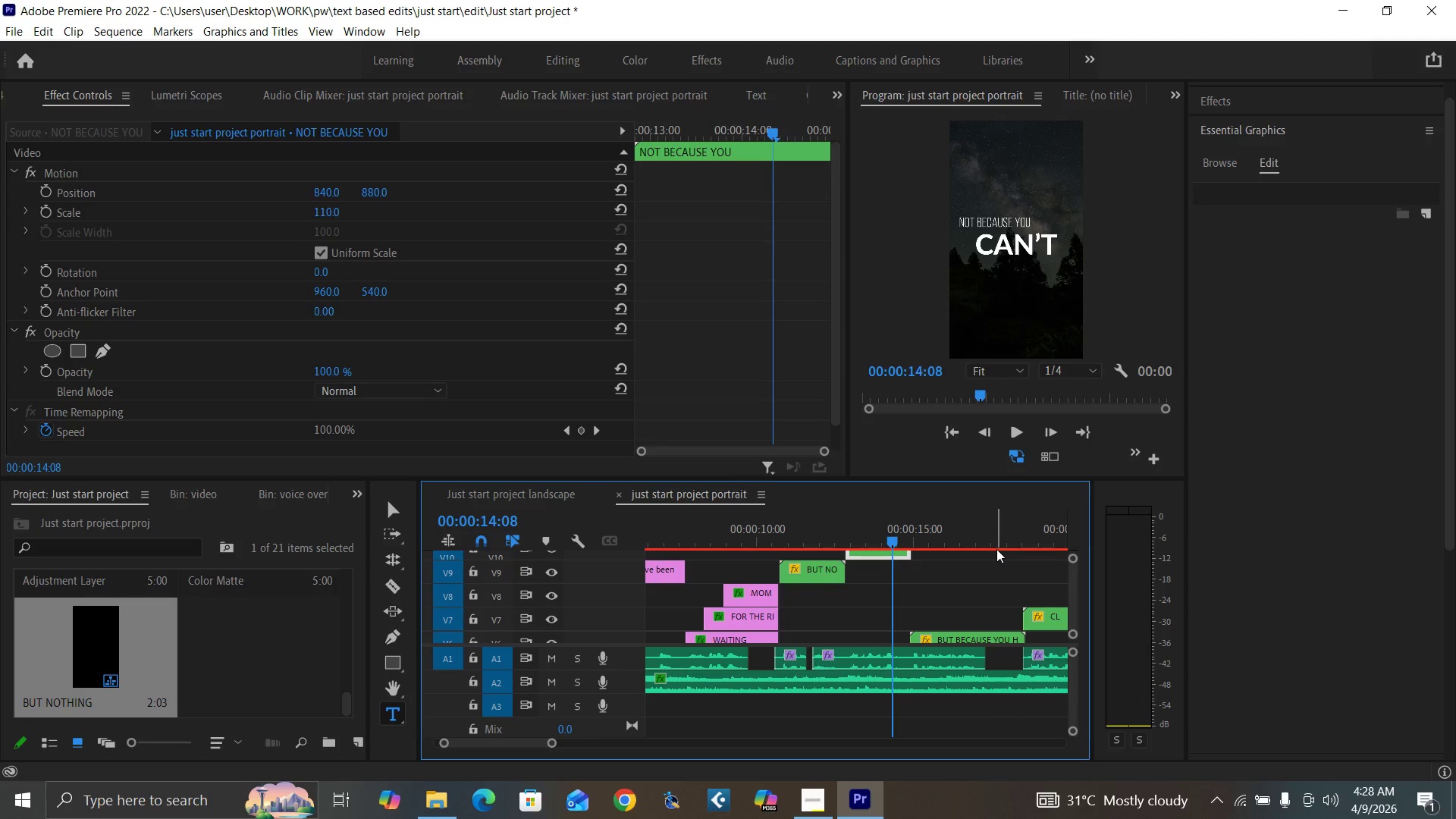 
key(Space)
 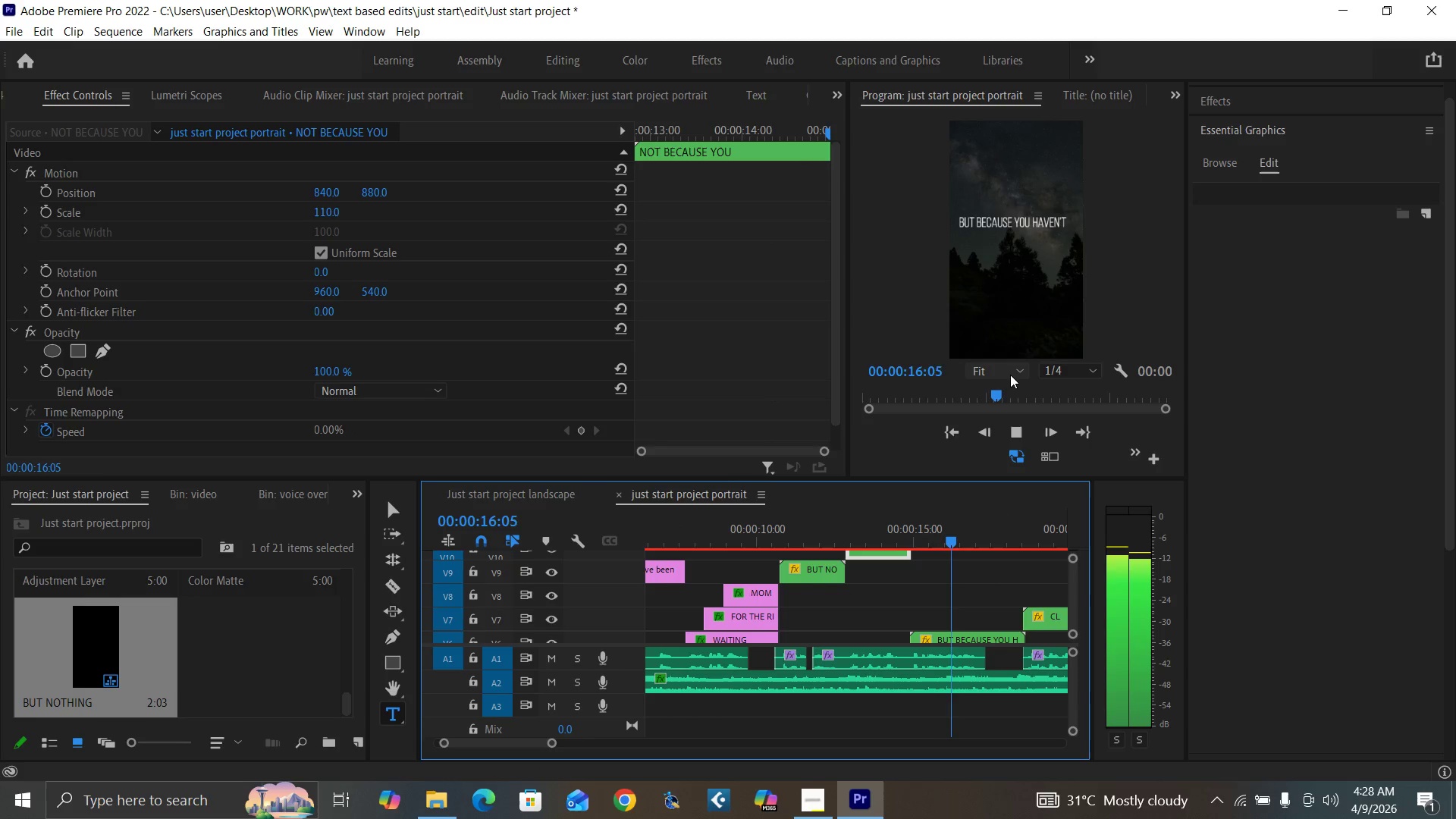 
key(Space)
 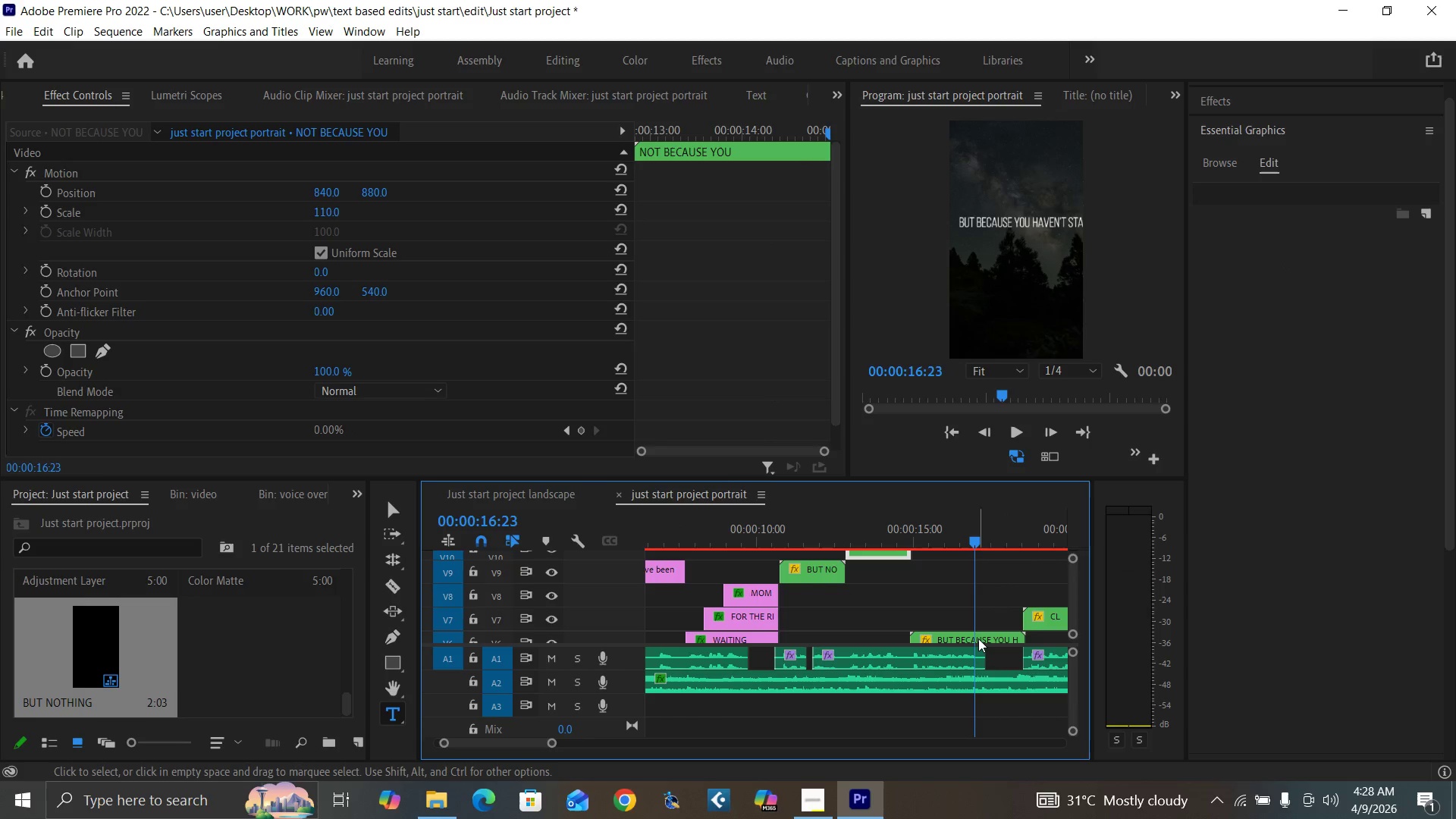 
left_click([983, 638])
 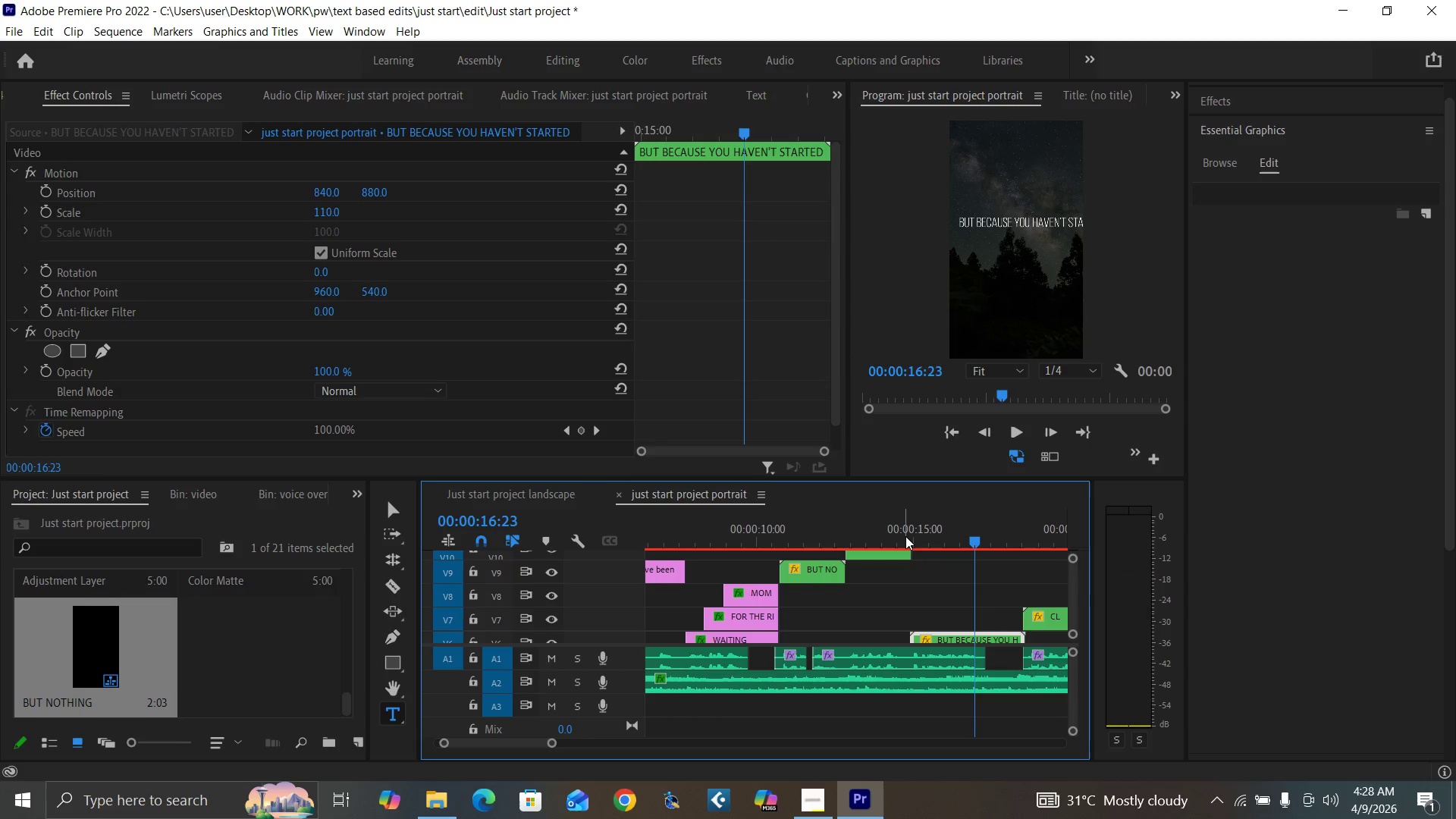 
left_click([906, 538])
 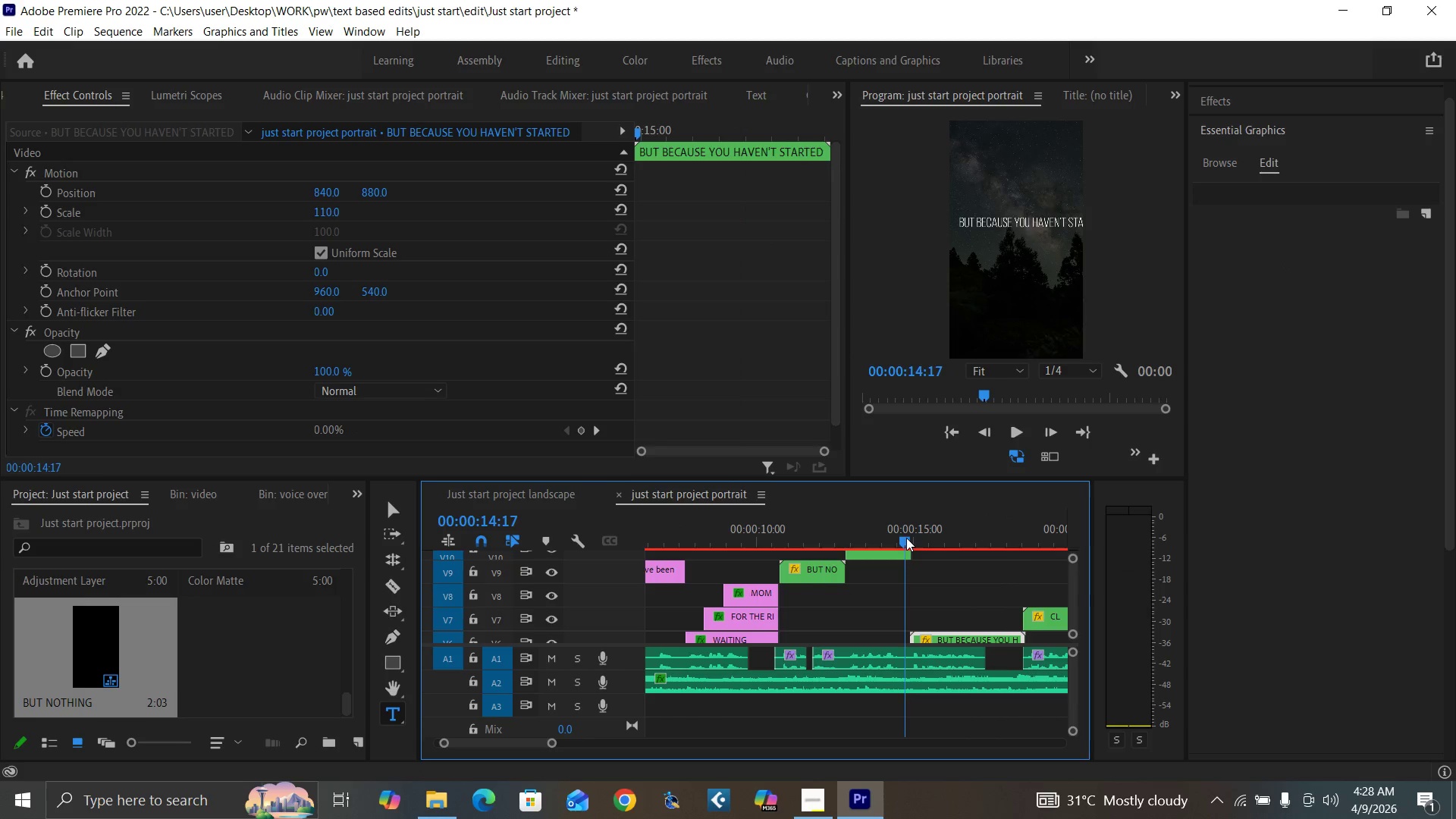 
key(Space)
 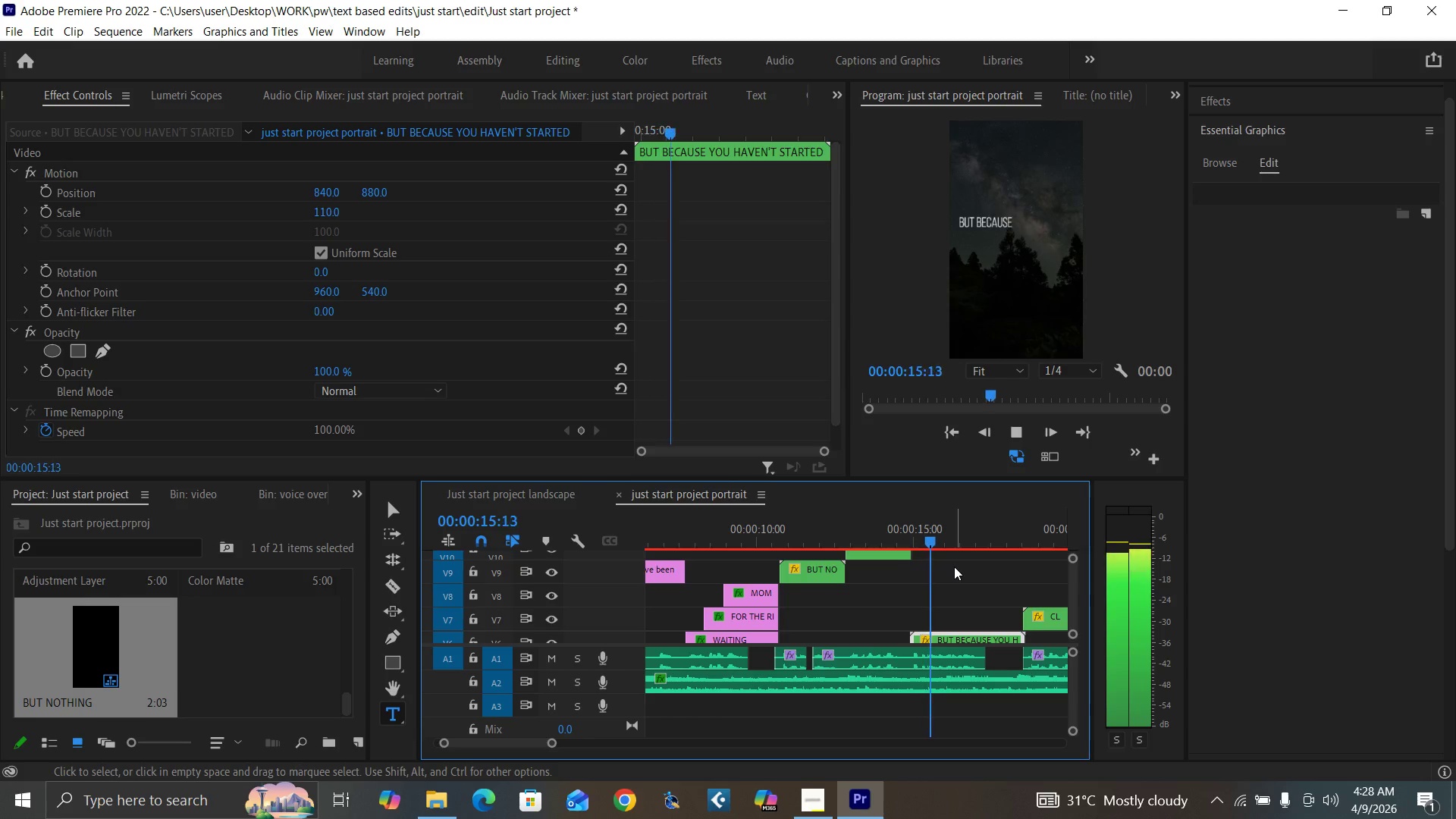 
key(Space)
 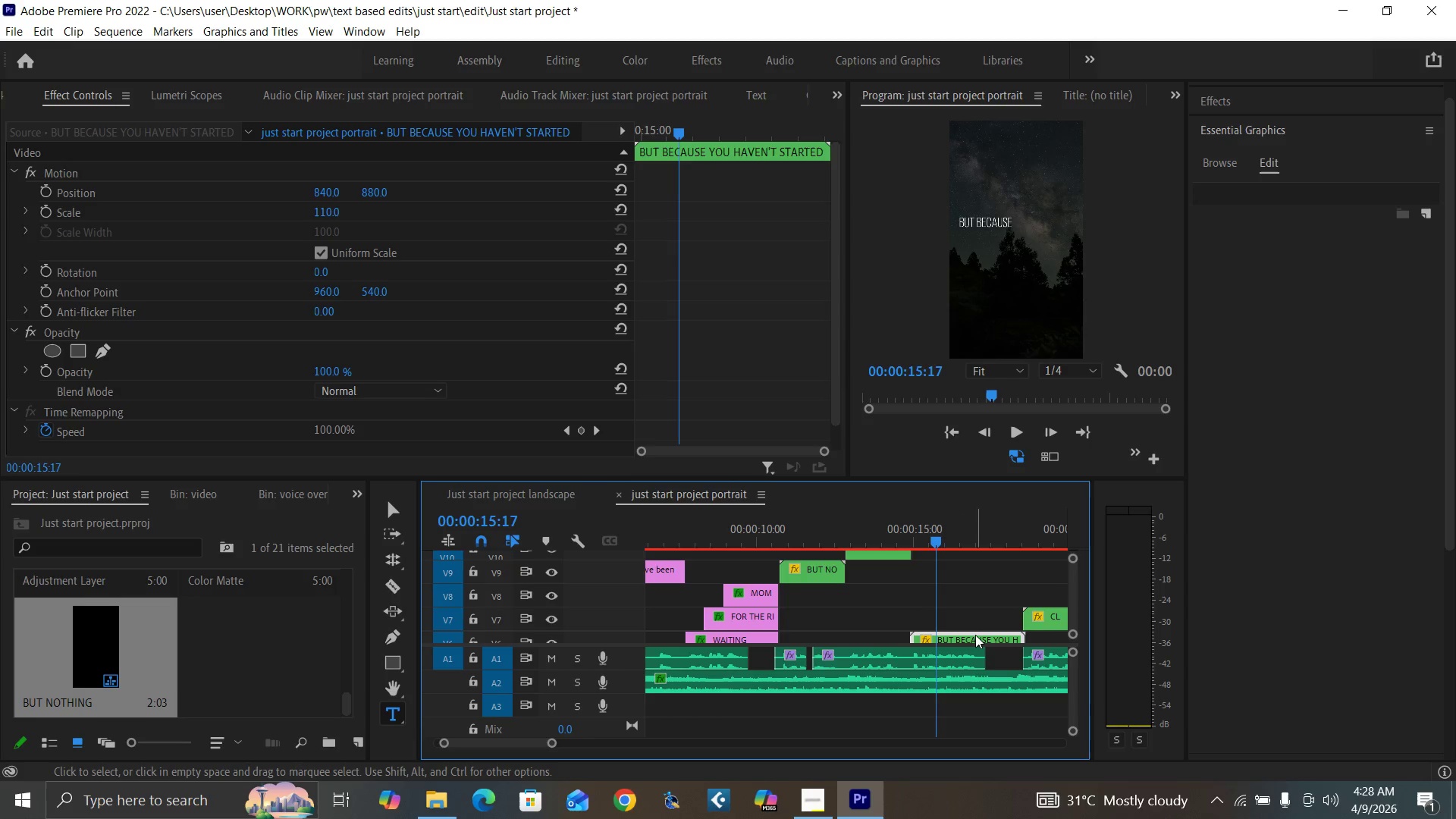 
key(Equal)
 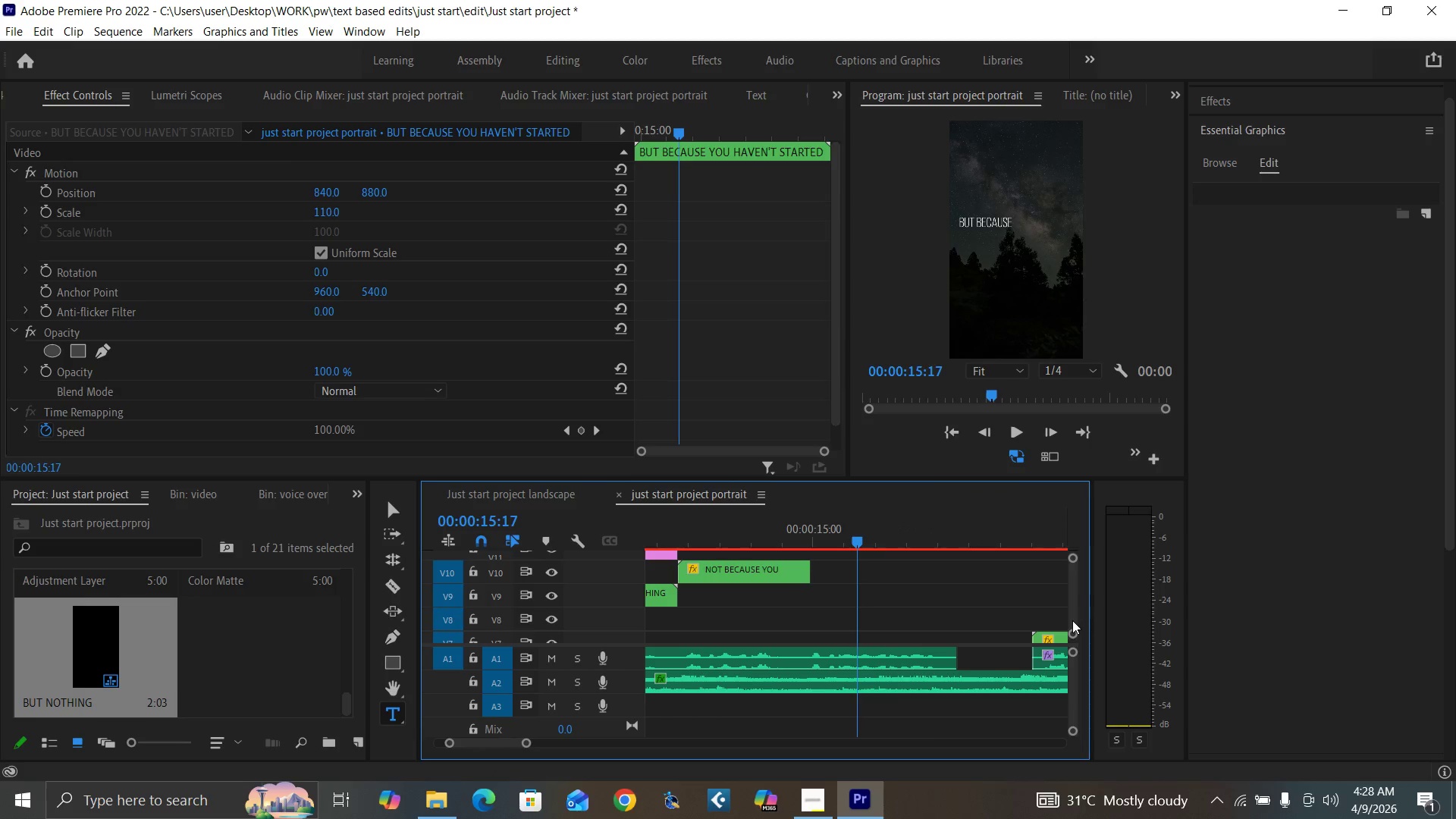 
wait(6.11)
 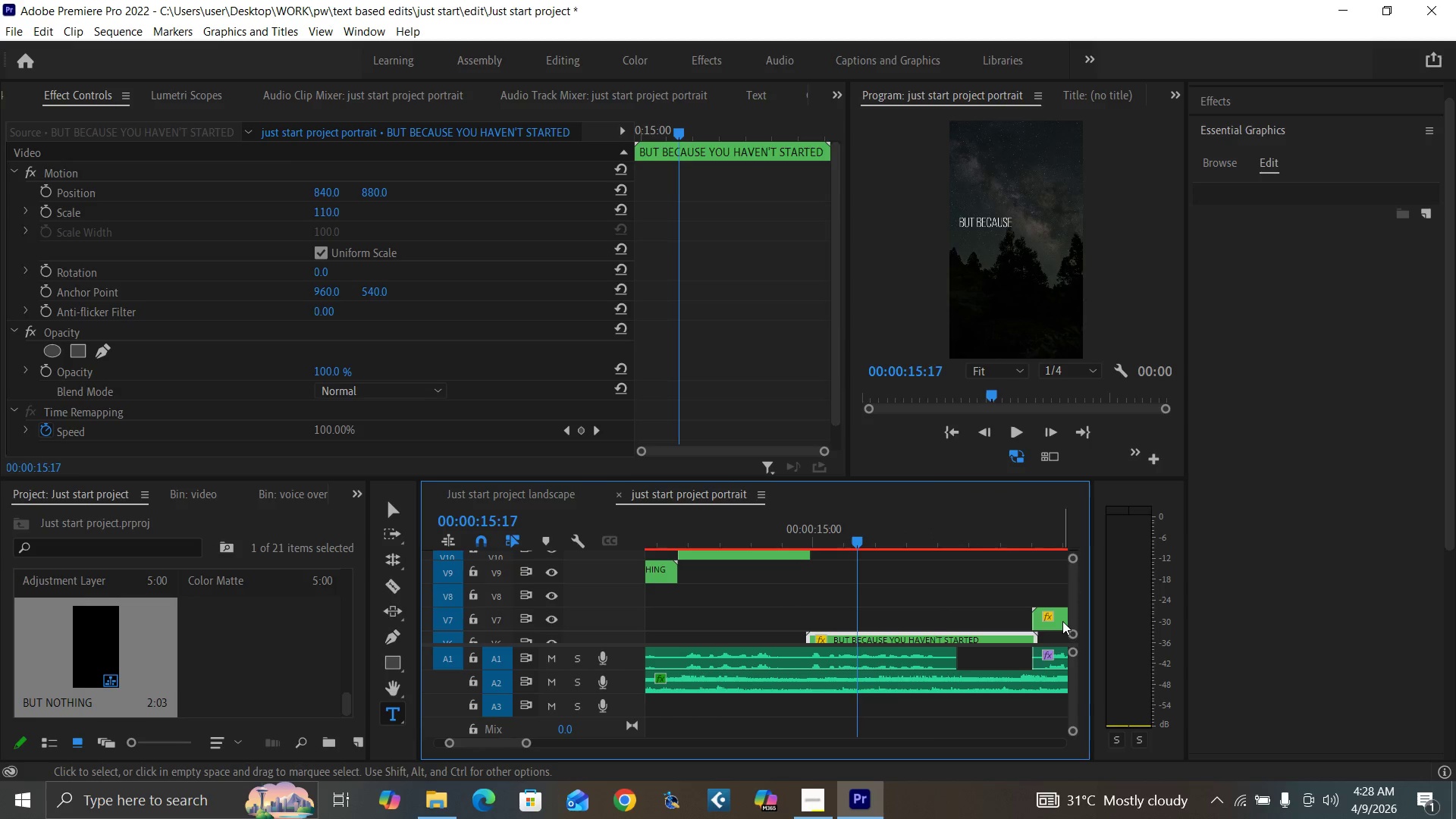 
key(Backquote)
 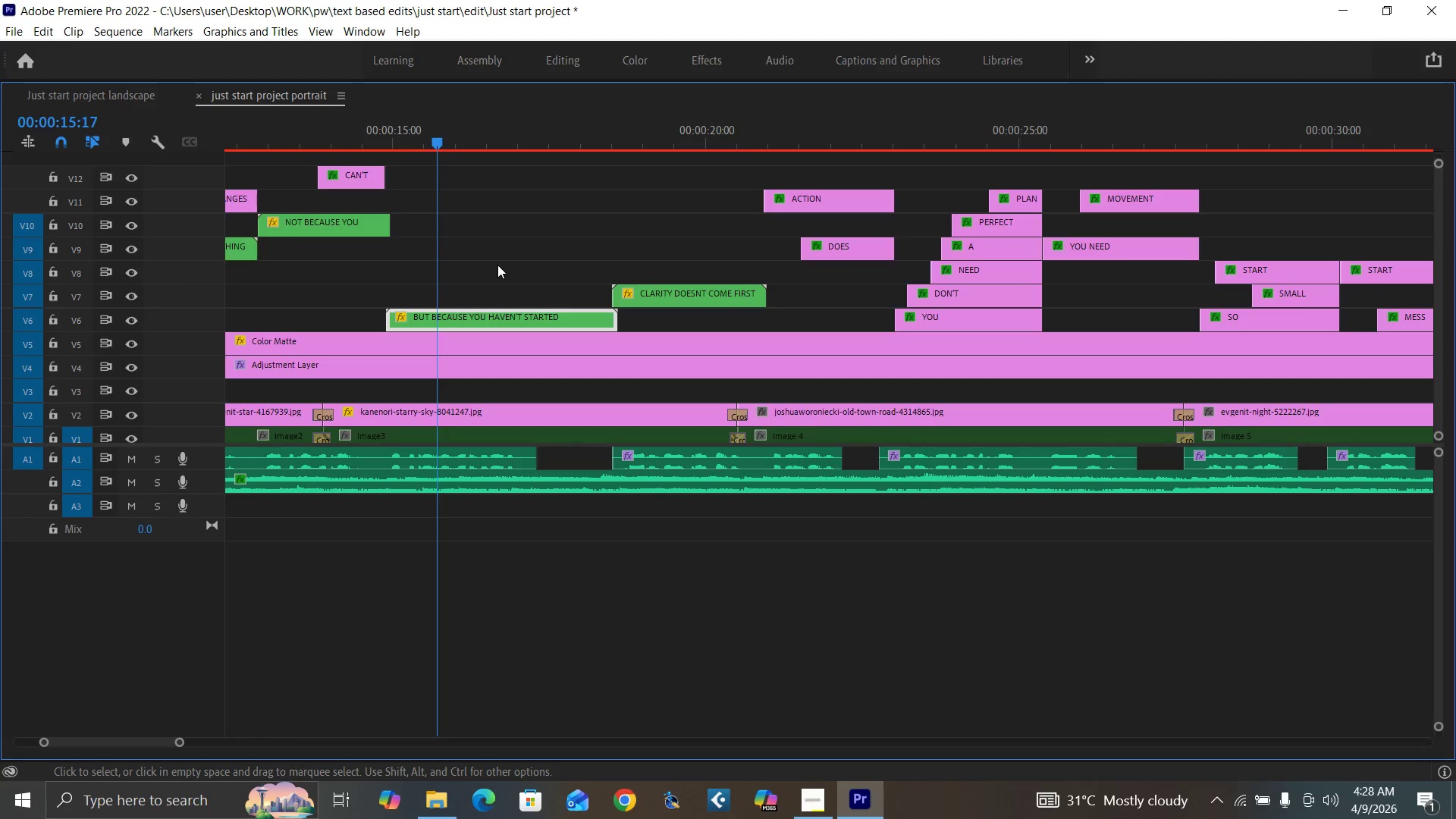 
left_click_drag(start_coordinate=[625, 293], to_coordinate=[626, 281])
 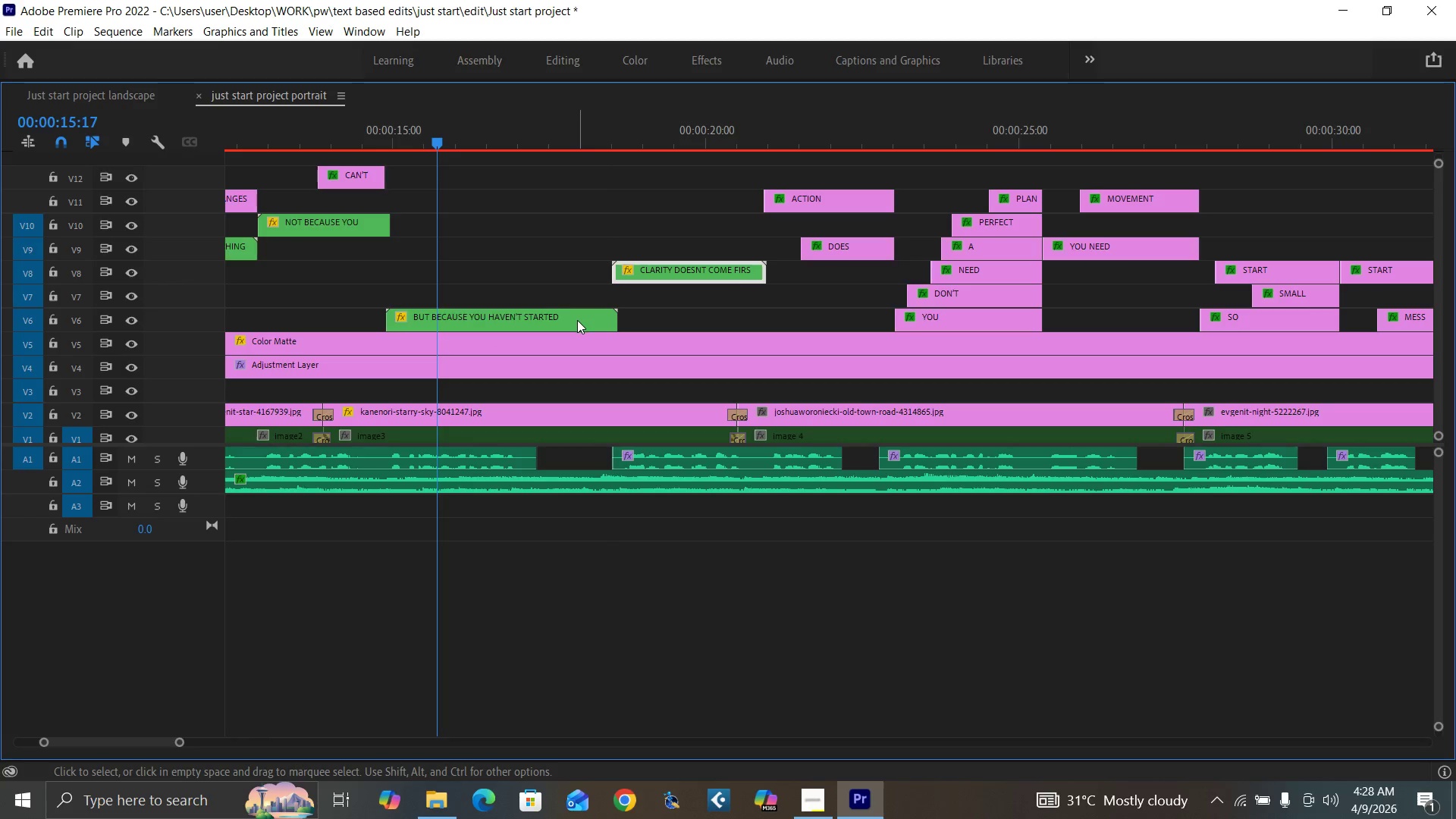 
left_click([577, 320])
 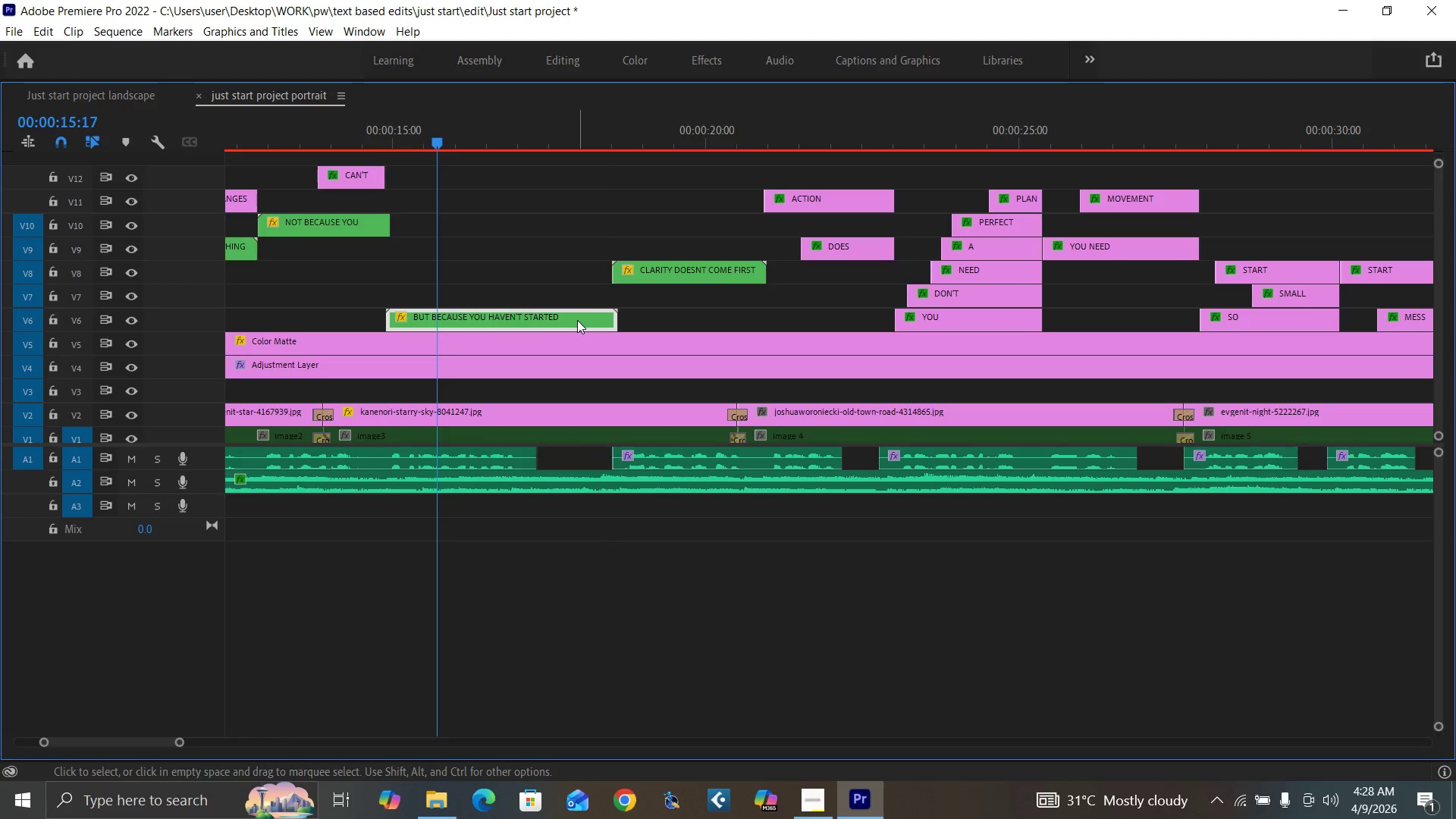 
hold_key(key=ShiftLeft, duration=1.05)
 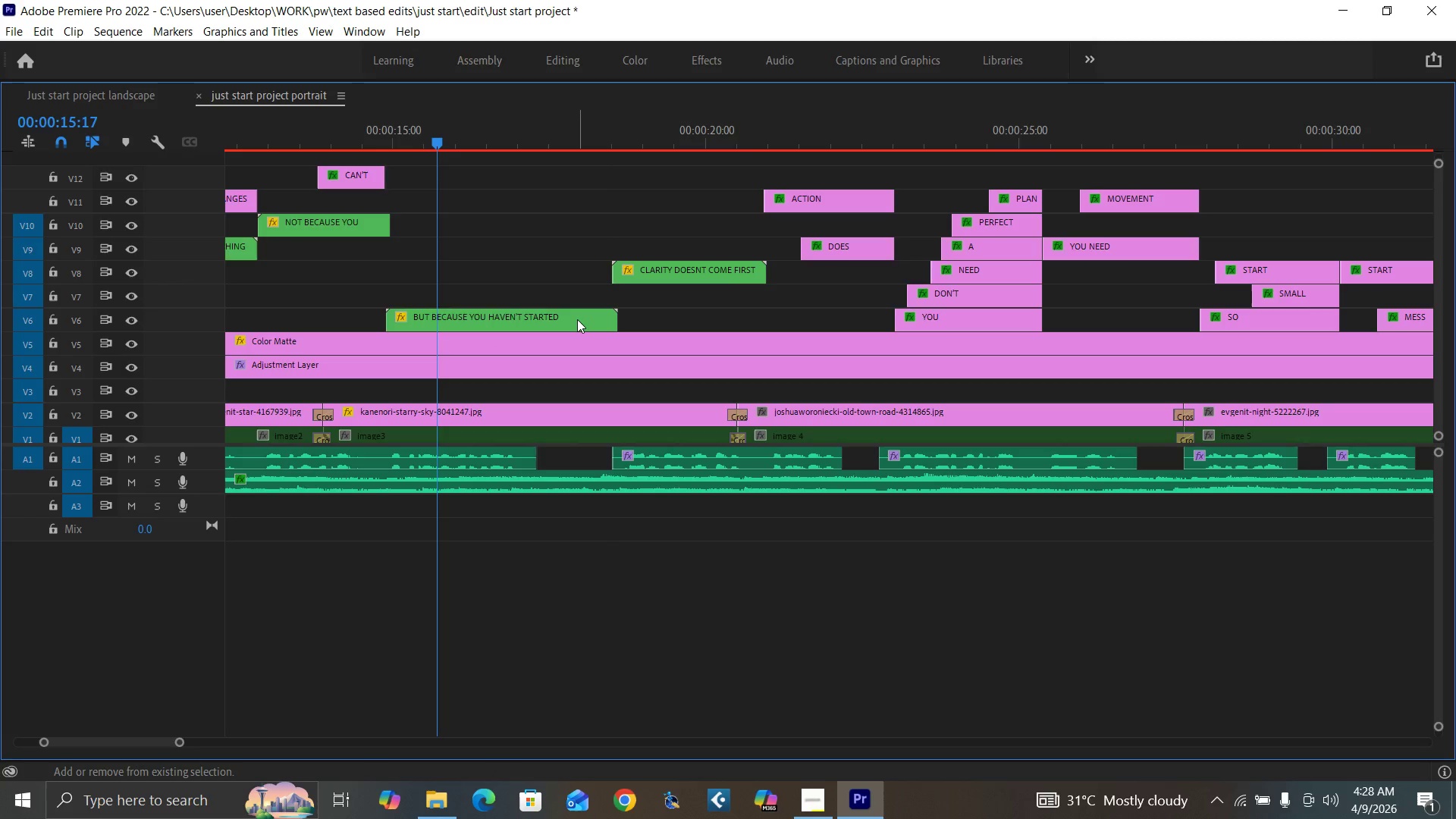 
hold_key(key=AltLeft, duration=1.33)
left_click_drag(start_coordinate=[577, 319], to_coordinate=[576, 305])
 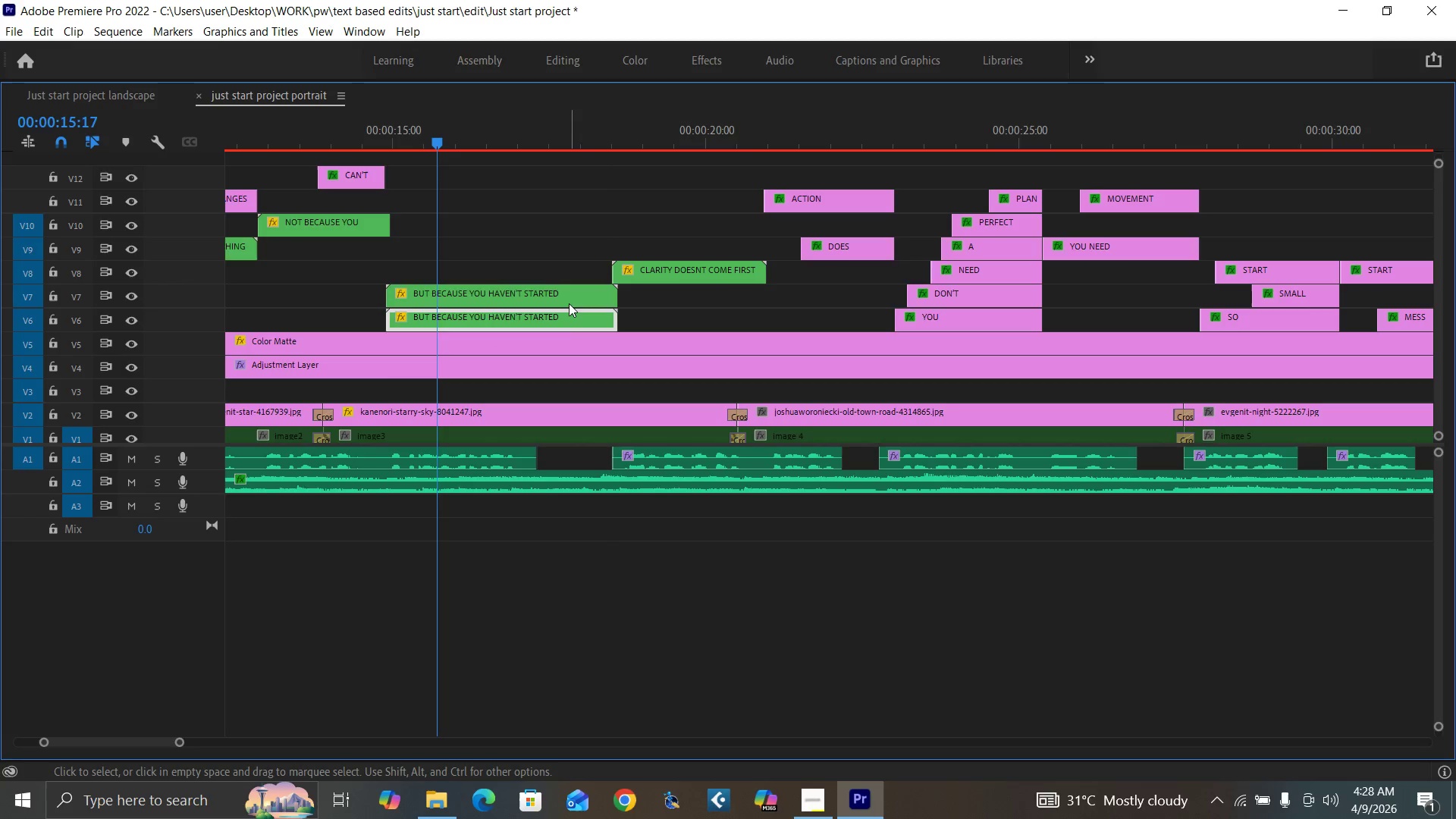 
left_click([569, 303])
 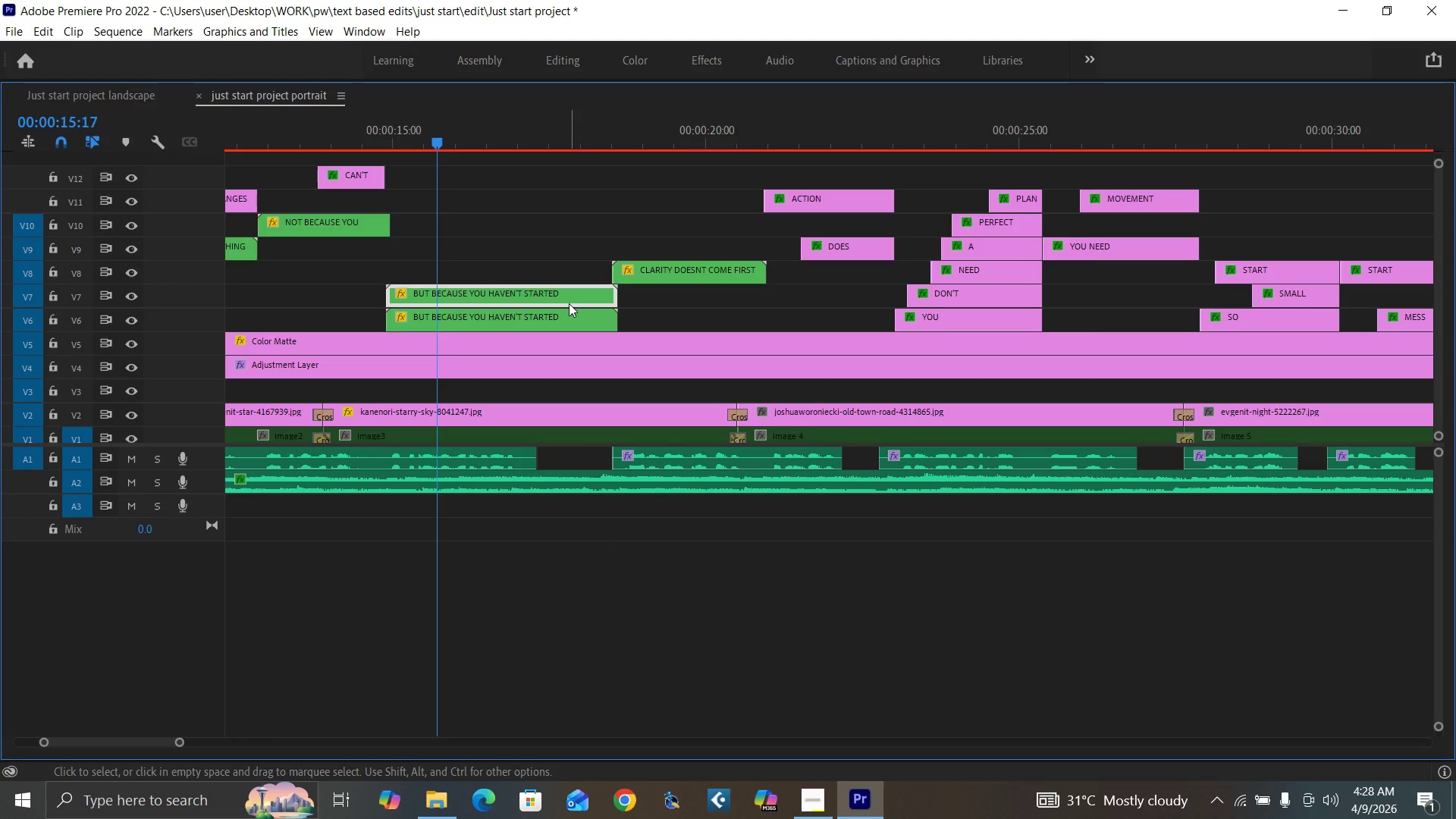 
key(Backquote)
 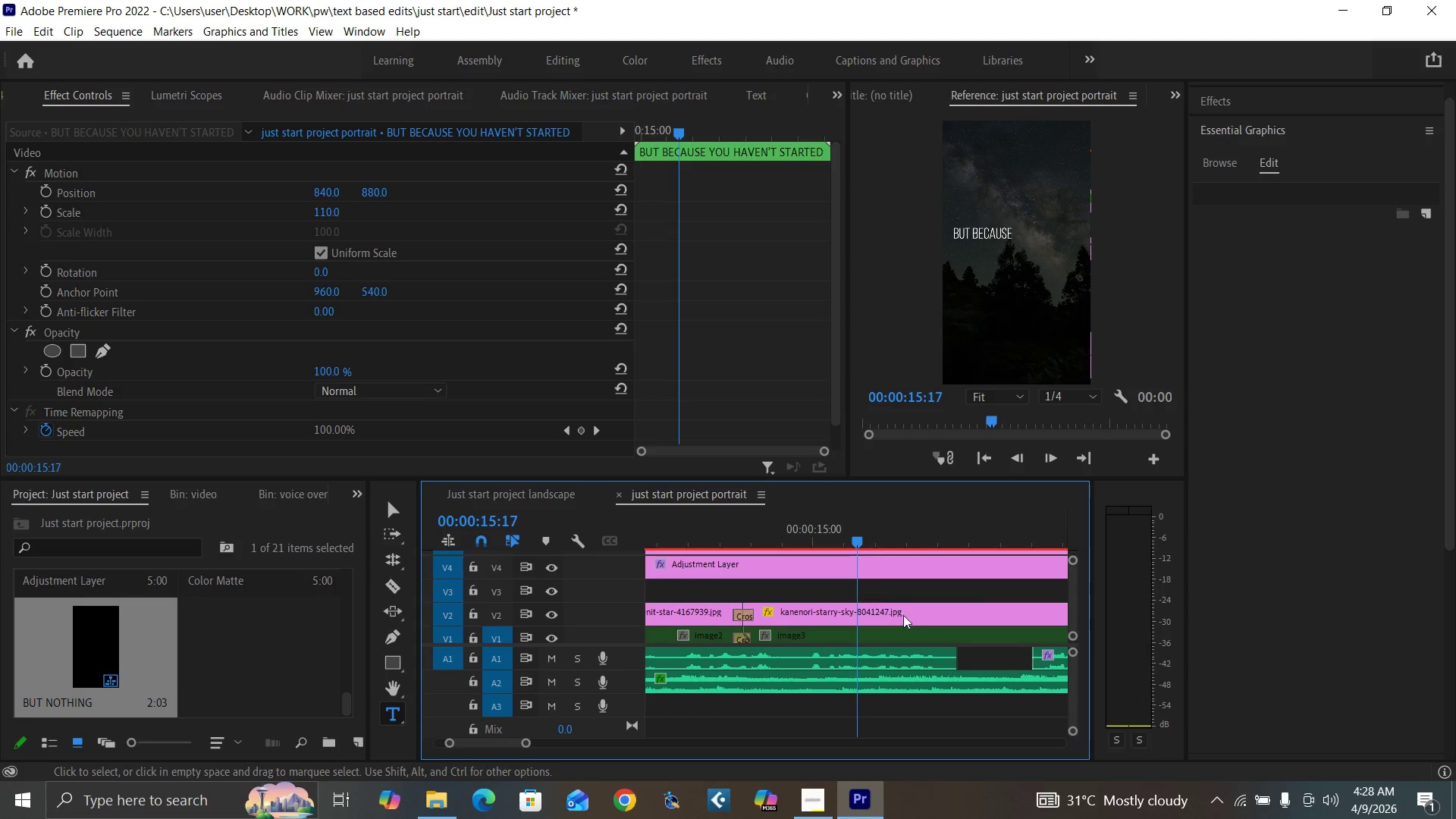 
mouse_move([1059, 579])
 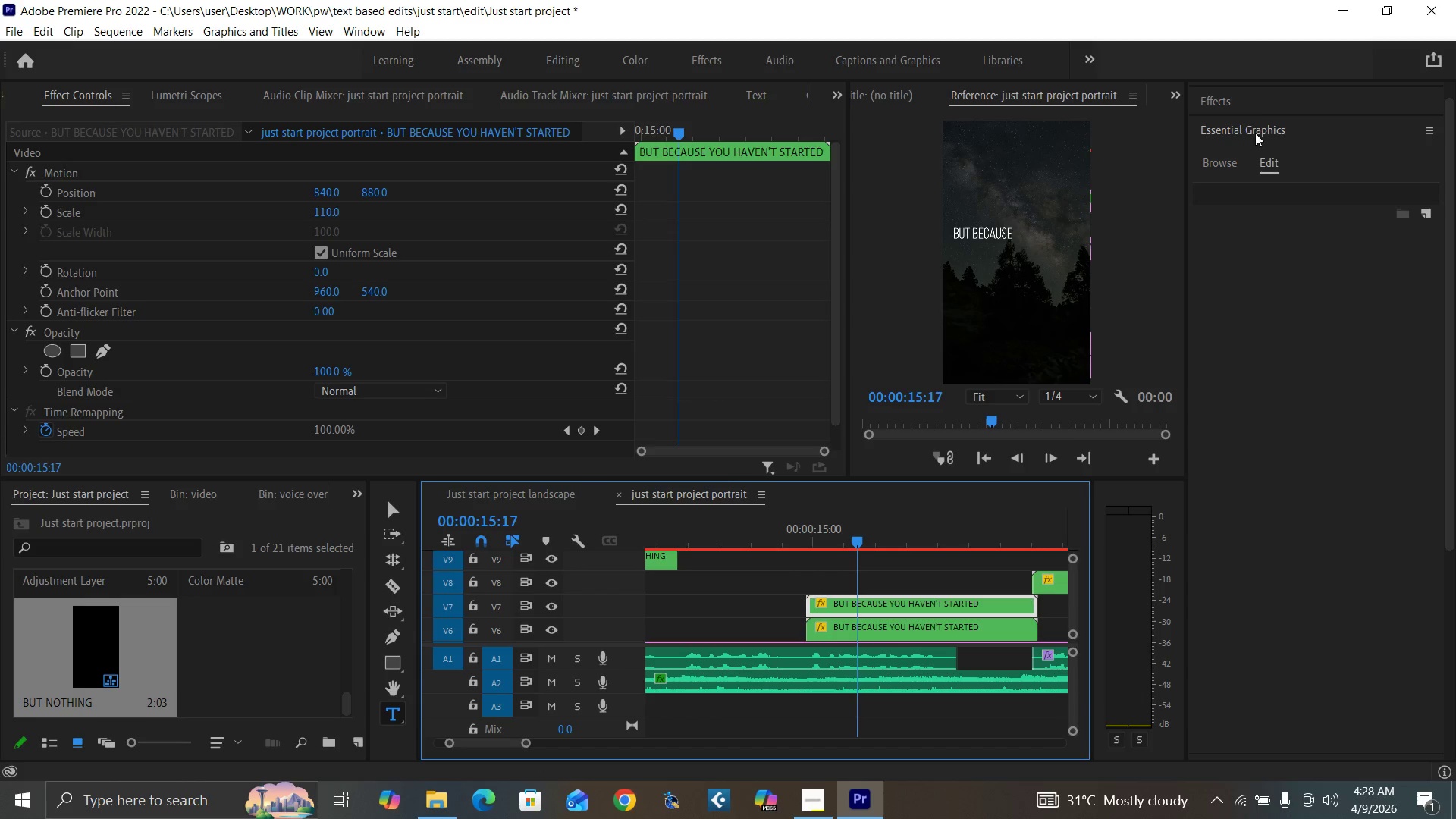 
left_click([1248, 103])
 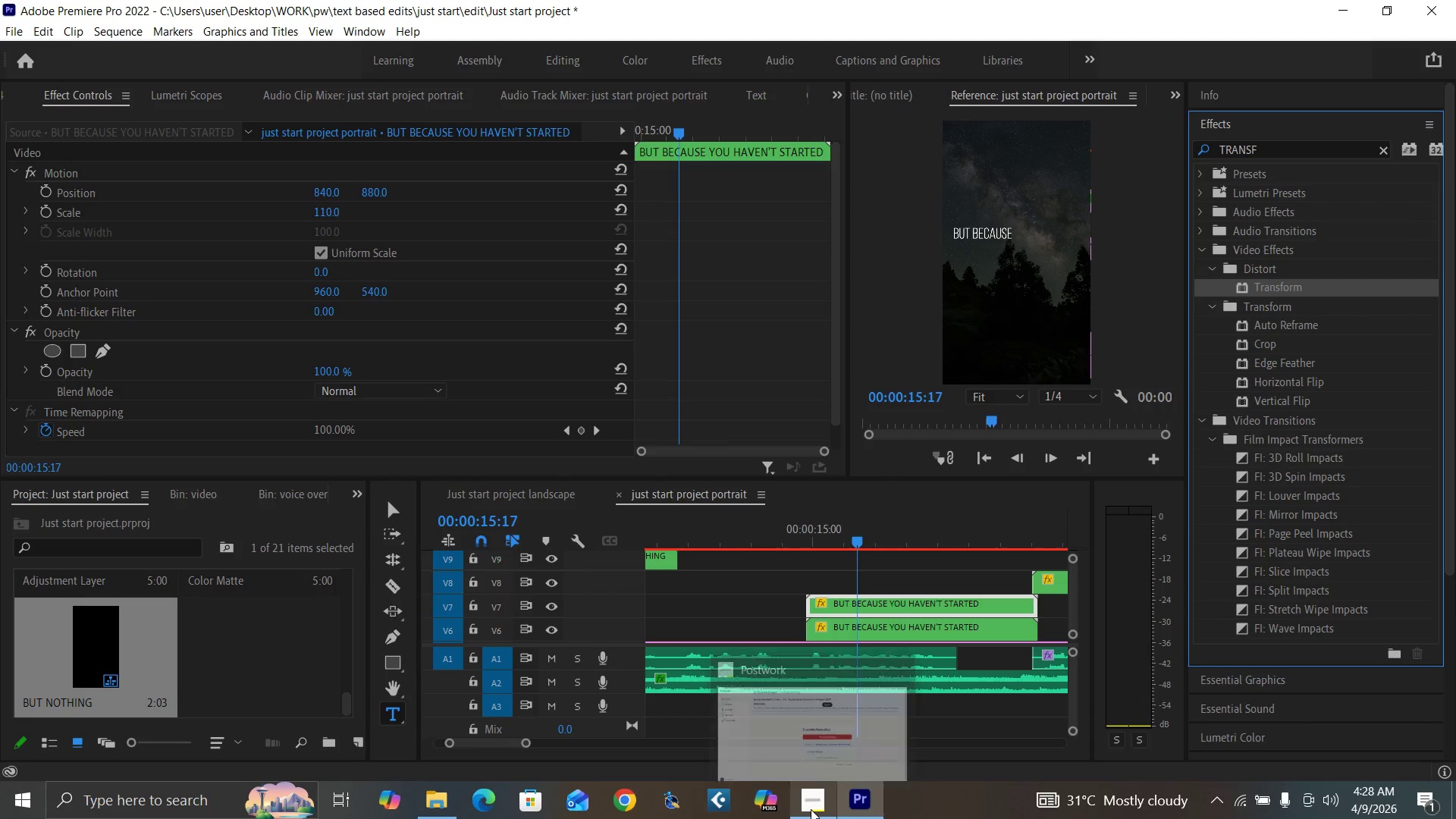 
mouse_move([830, 769])
 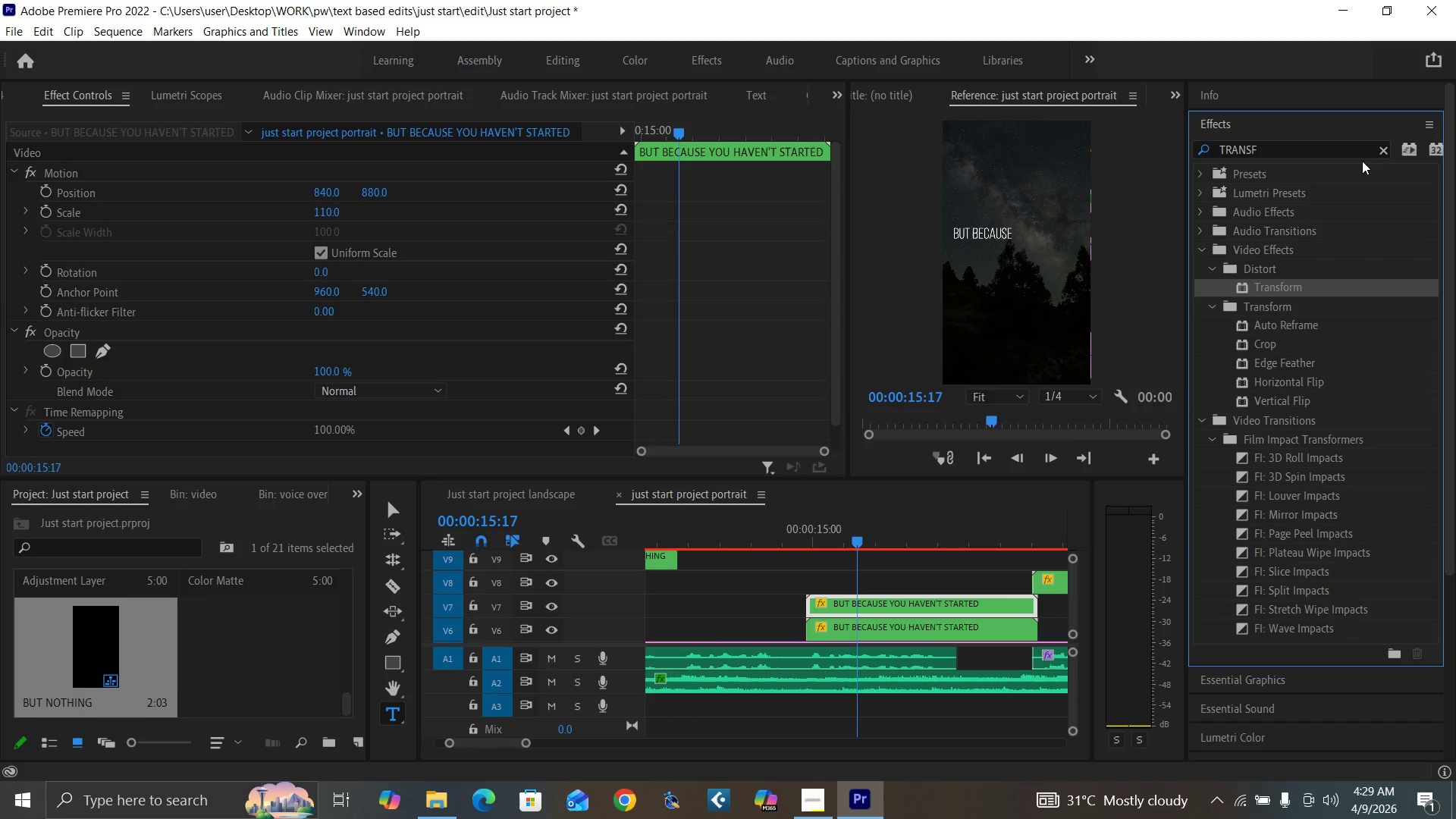 
left_click([1385, 151])
 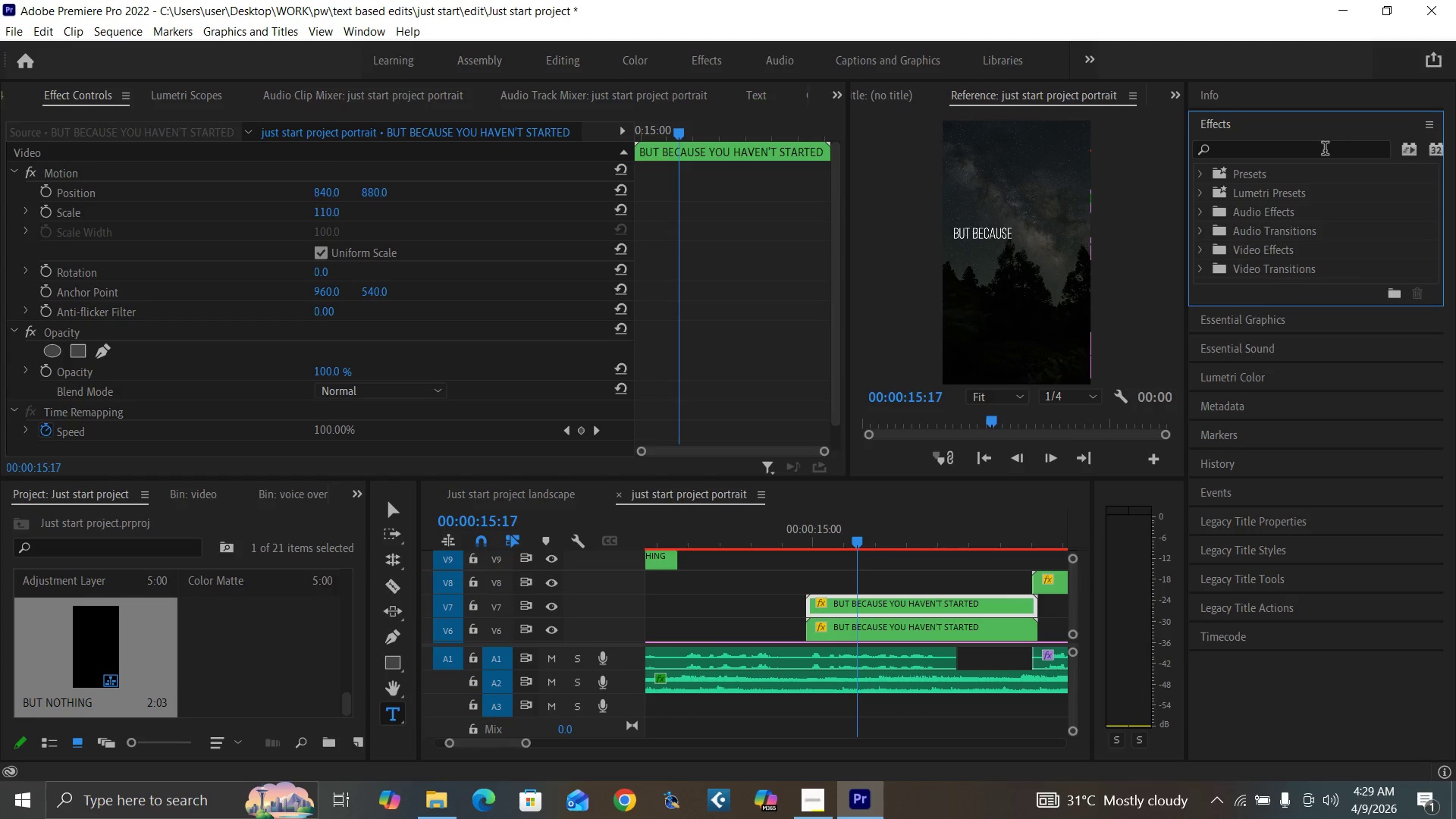 
double_click([1325, 150])
 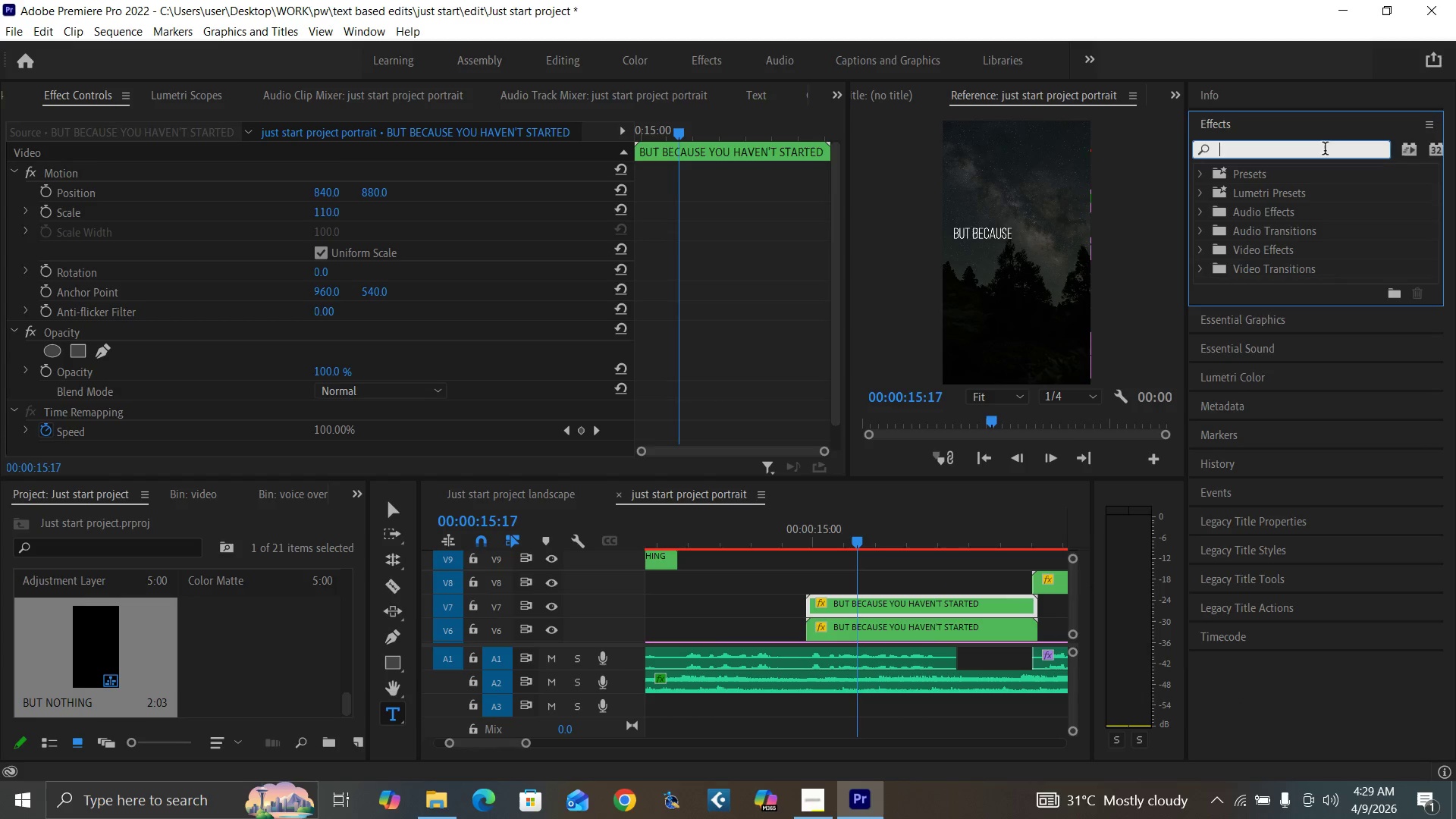 
key(C)
 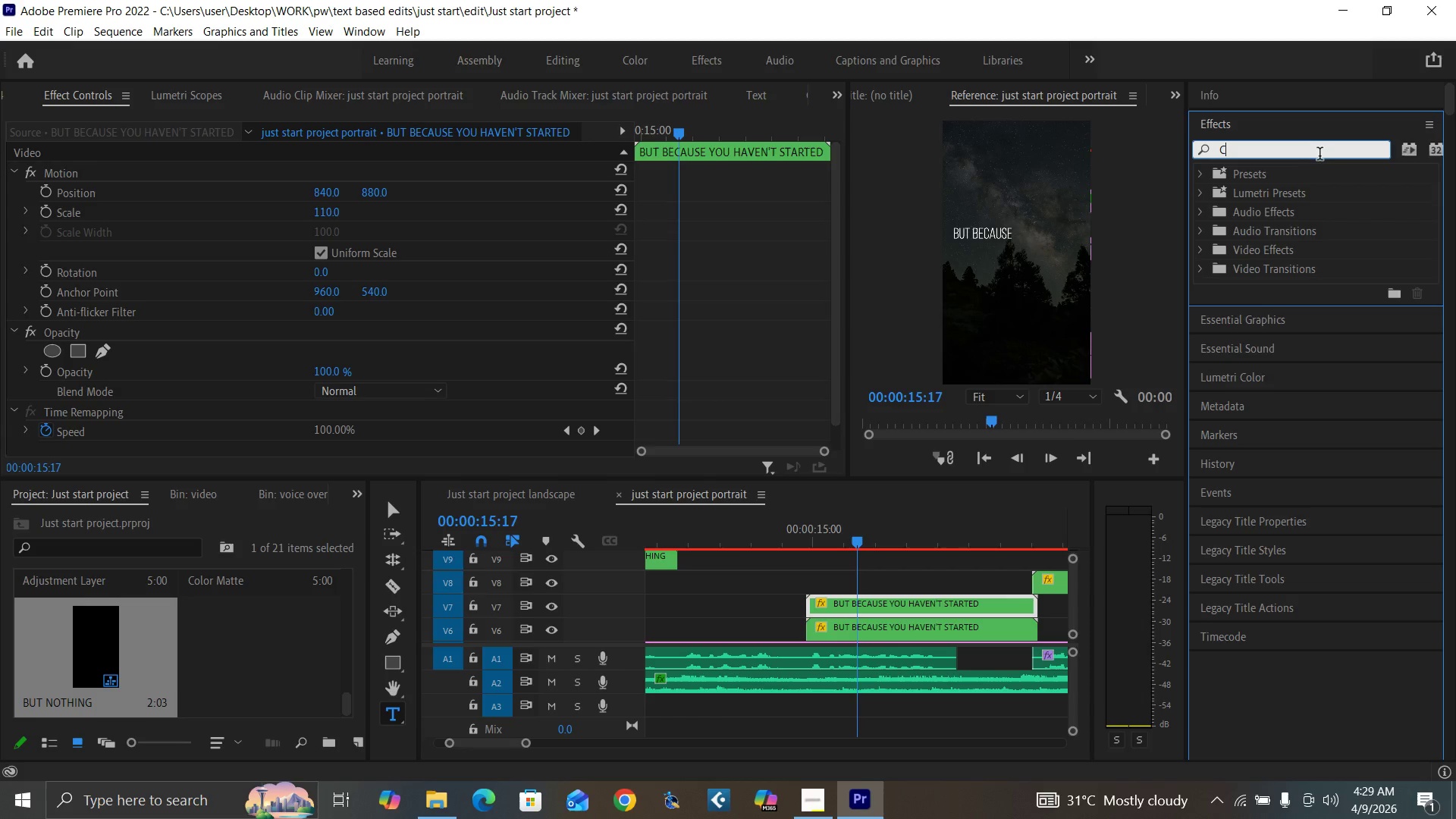 
type(ROP)
 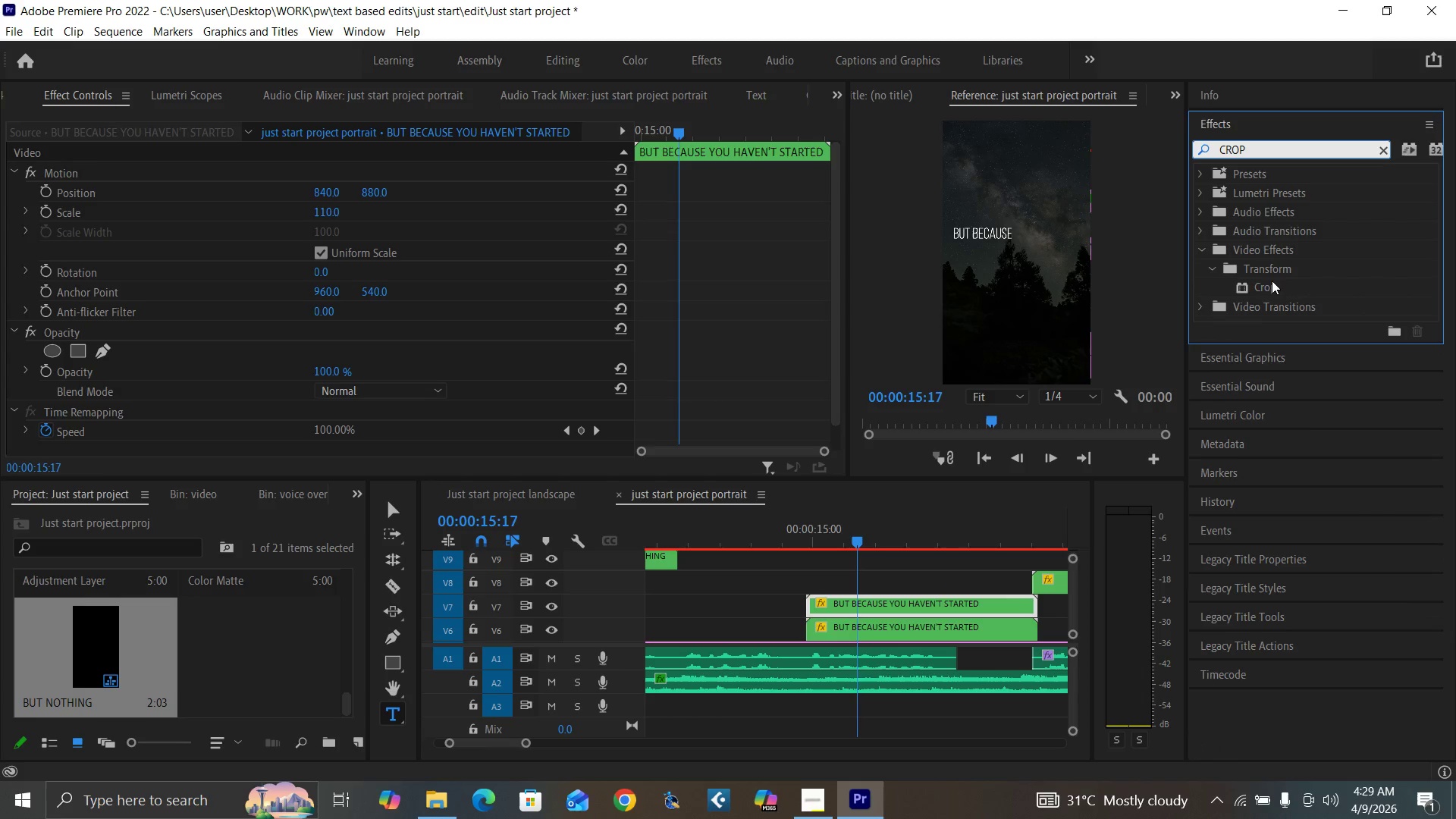 
left_click_drag(start_coordinate=[1264, 285], to_coordinate=[843, 604])
 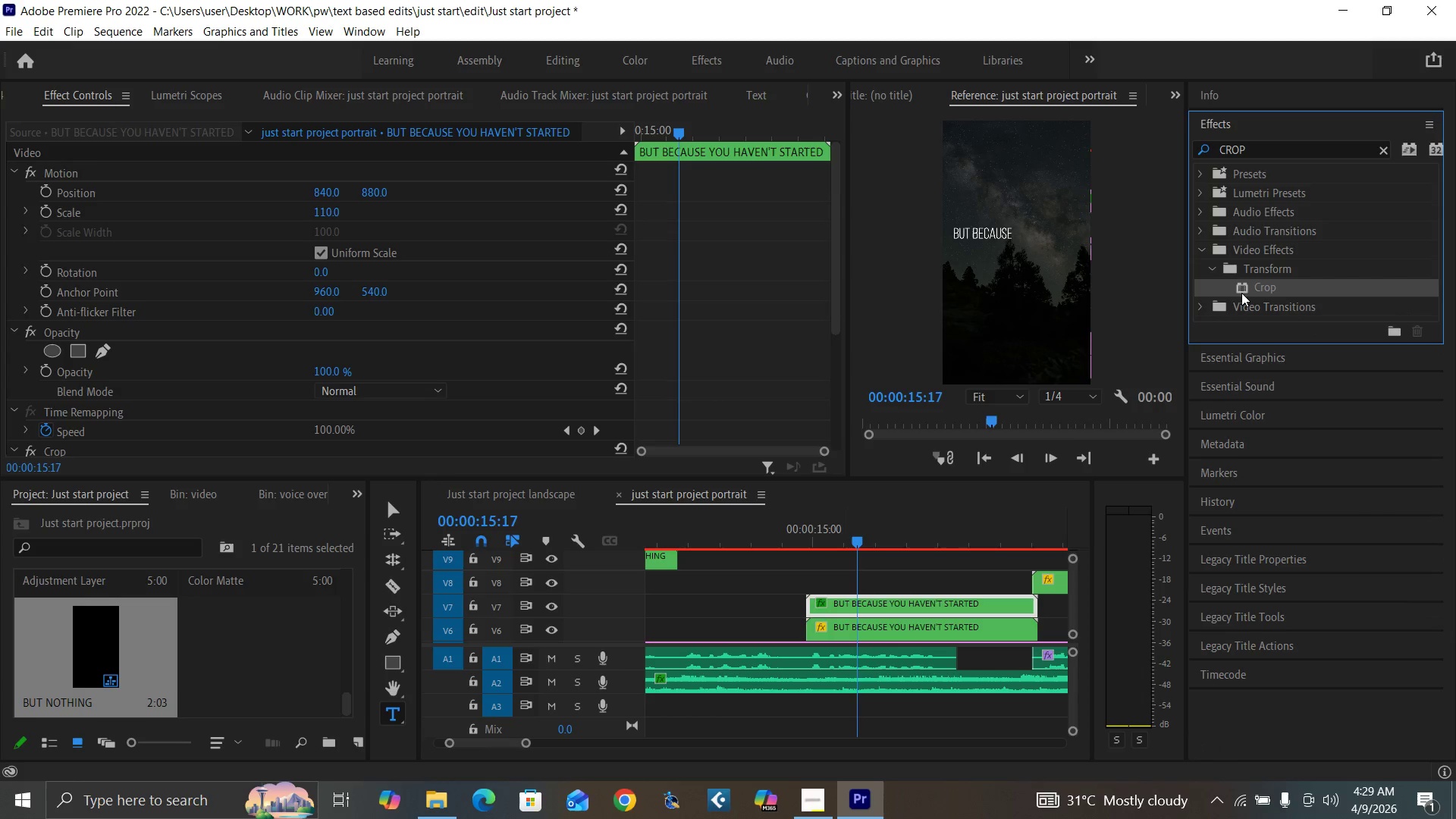 
left_click_drag(start_coordinate=[1244, 290], to_coordinate=[882, 626])
 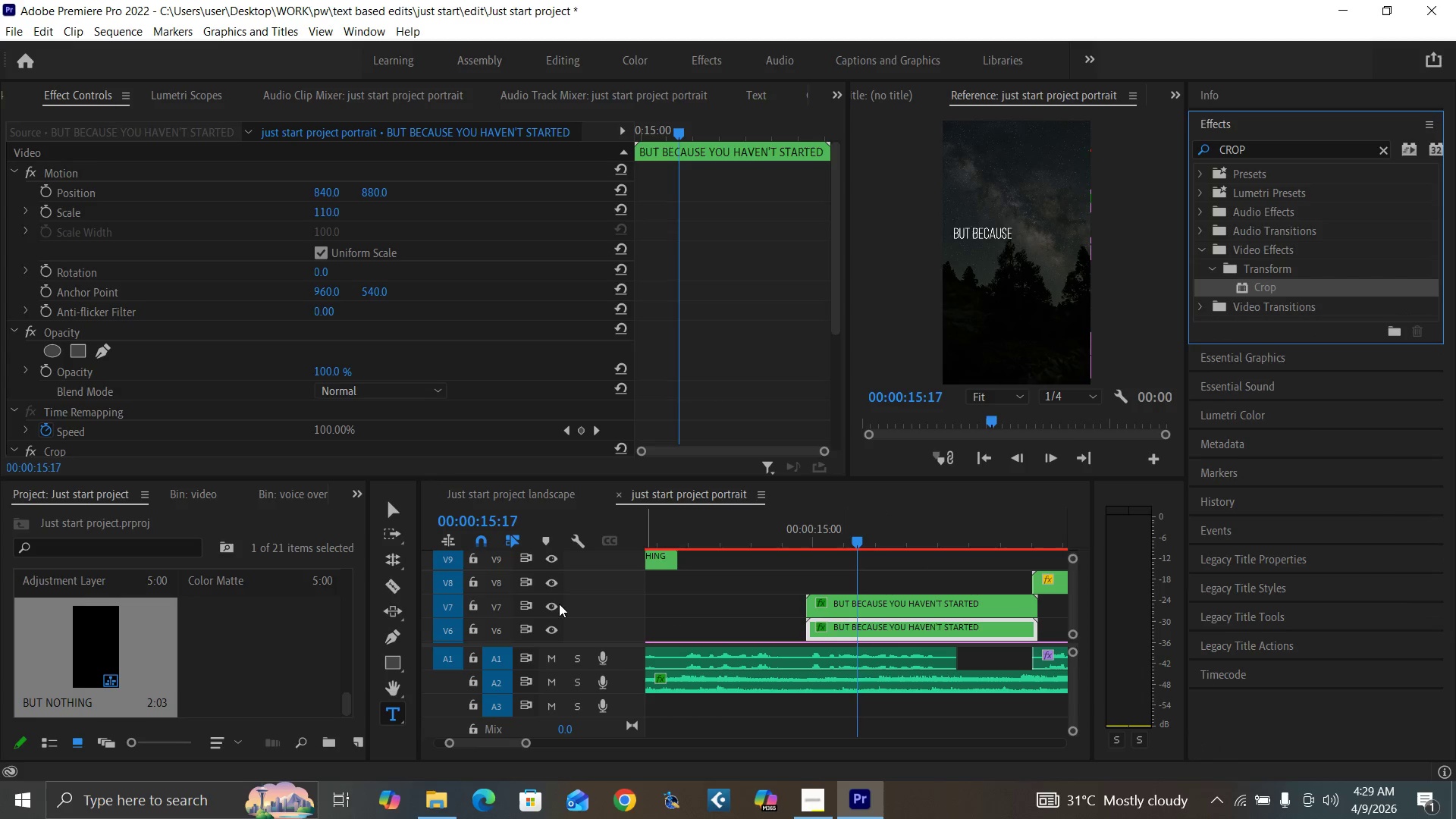 
left_click([554, 604])
 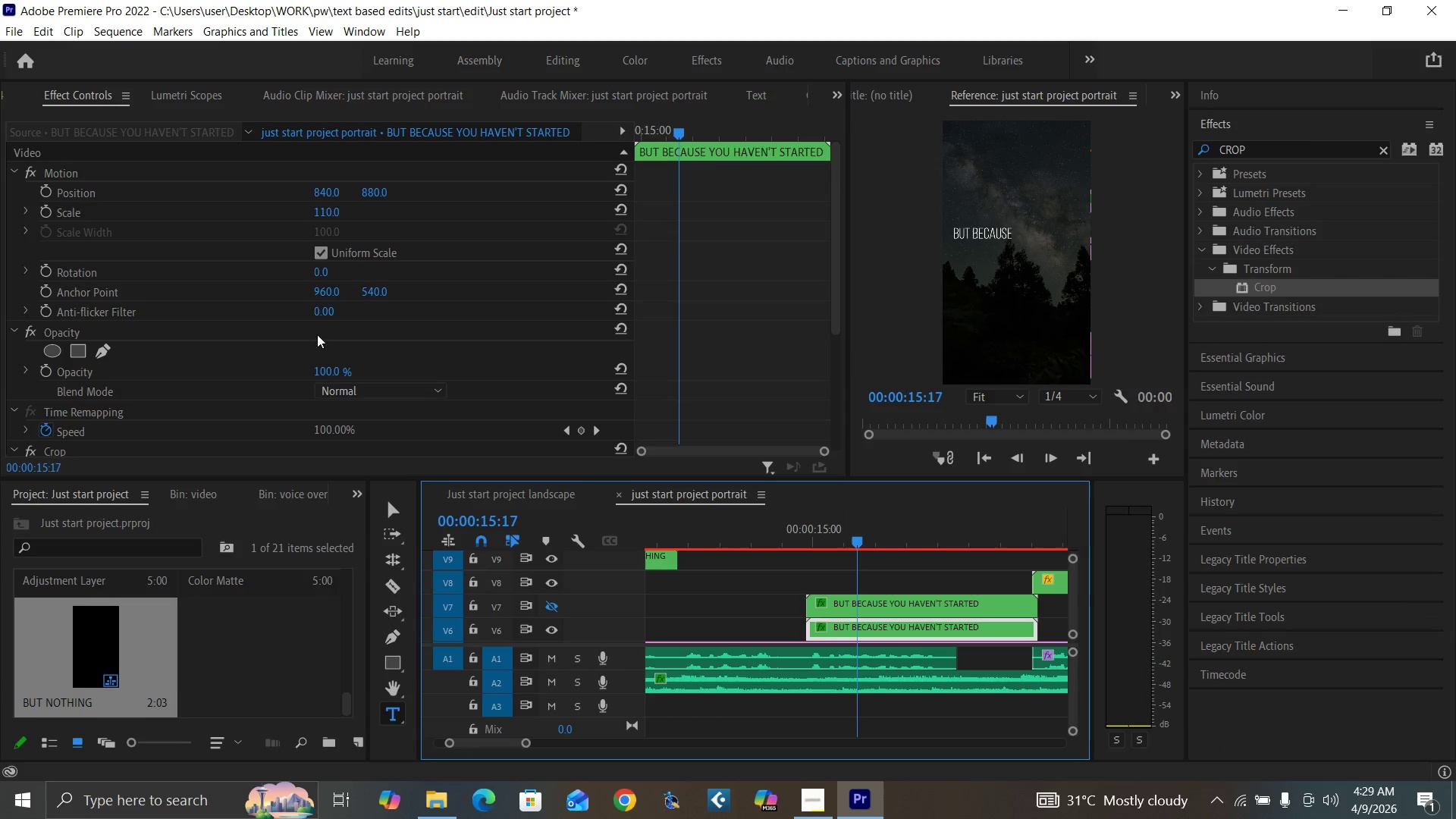 
wait(5.11)
 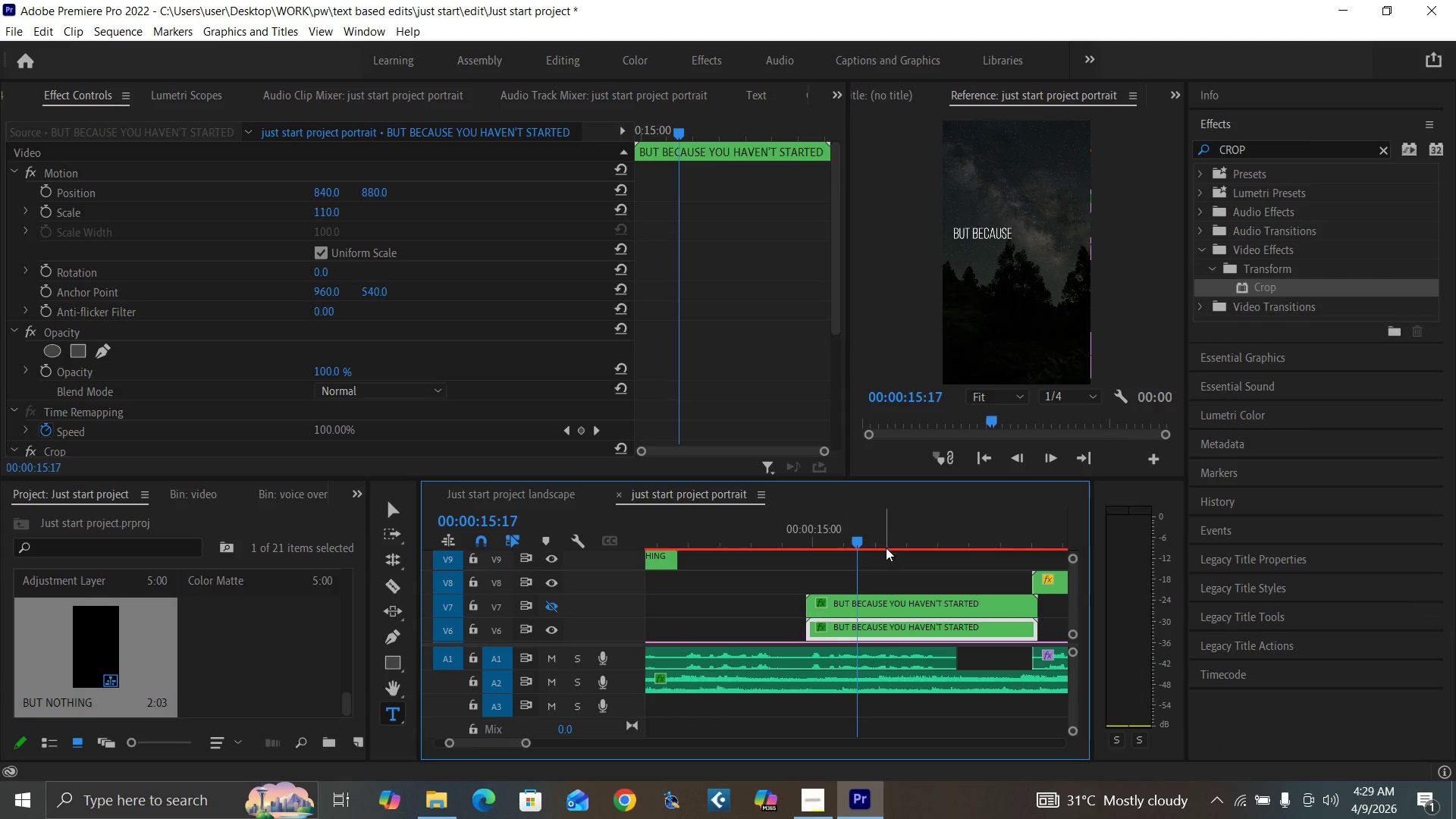 
left_click_drag(start_coordinate=[831, 321], to_coordinate=[830, 401])
 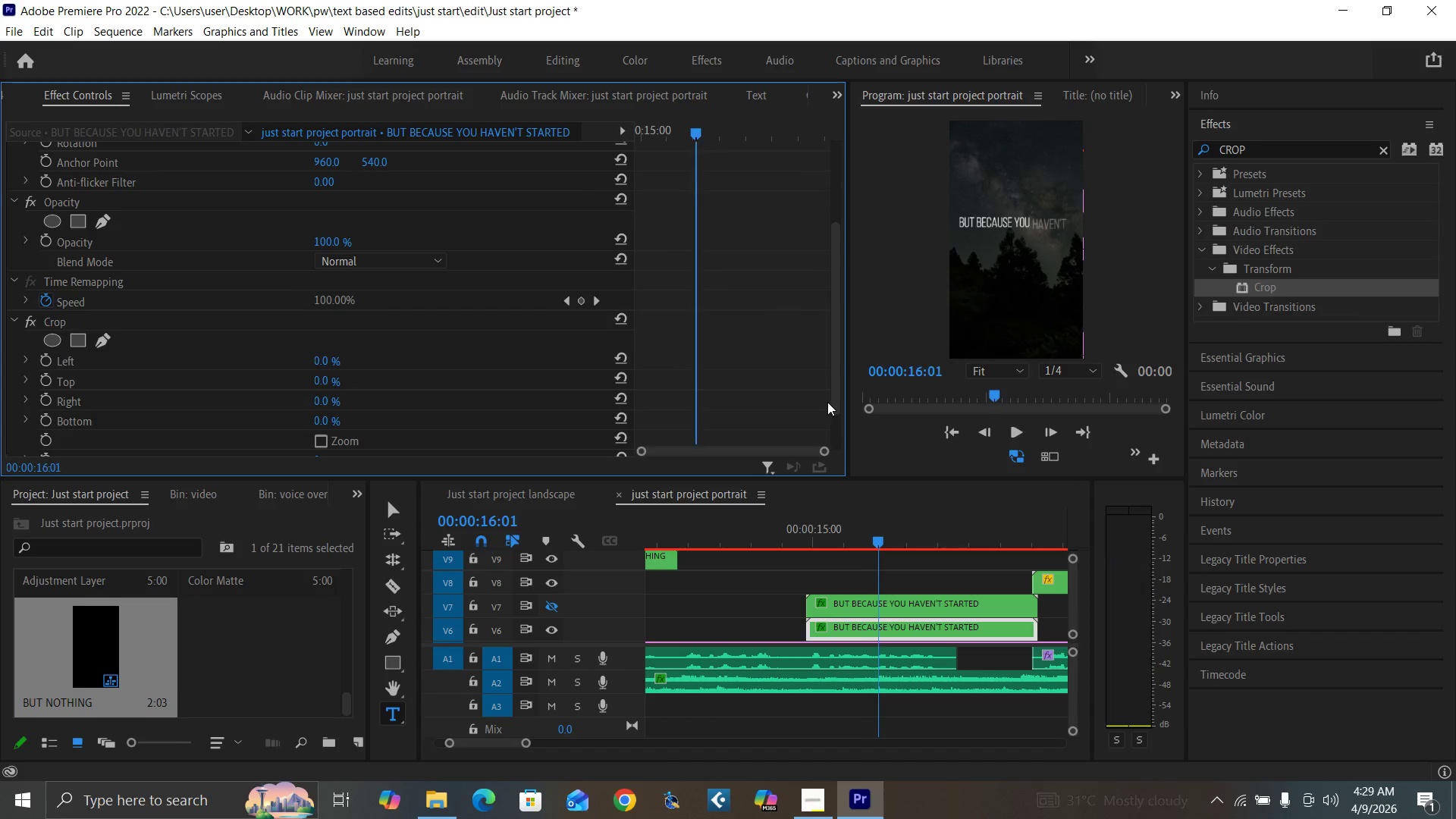 
key(Space)
 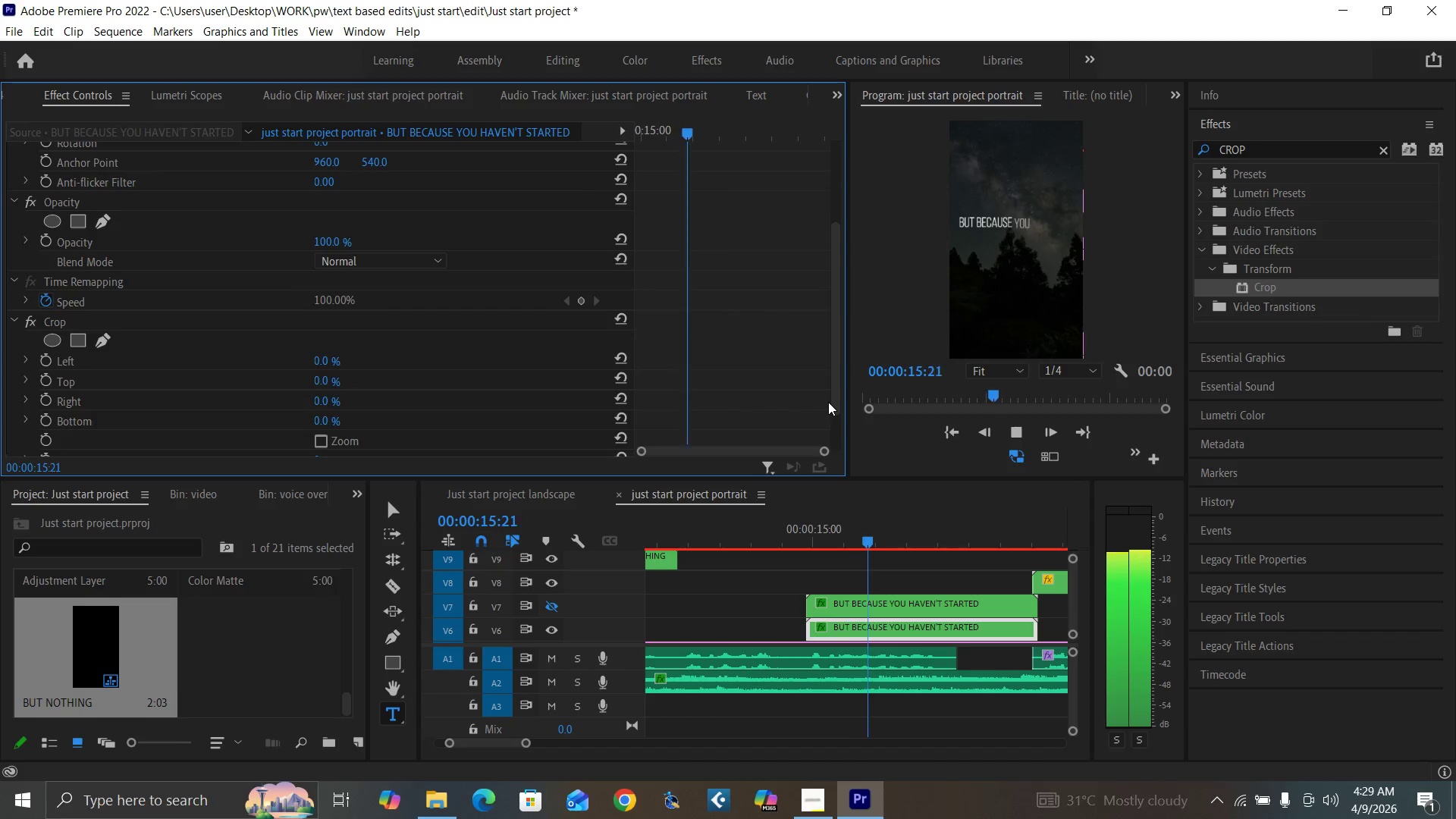 
key(Space)
 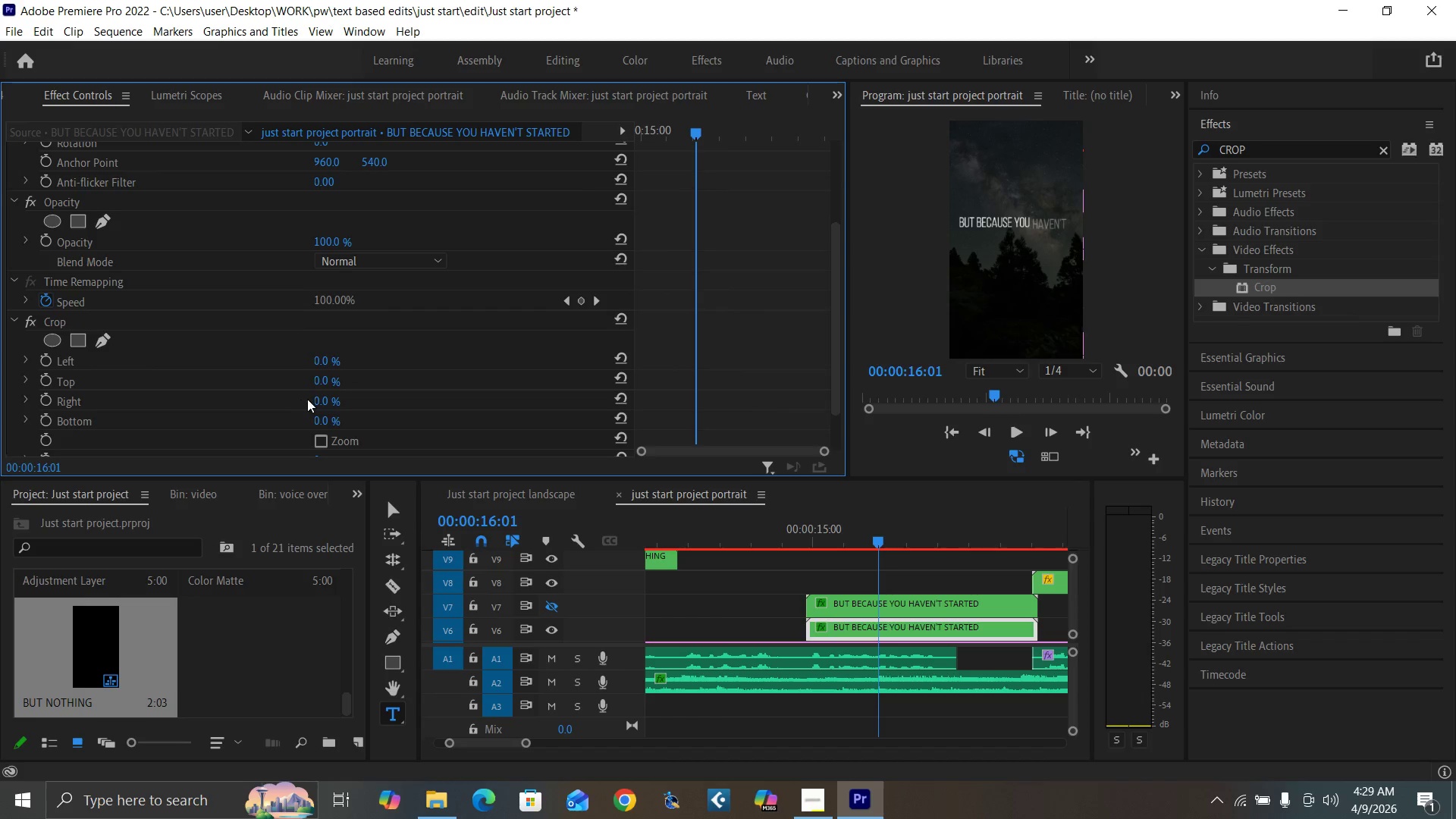 
left_click([322, 399])
 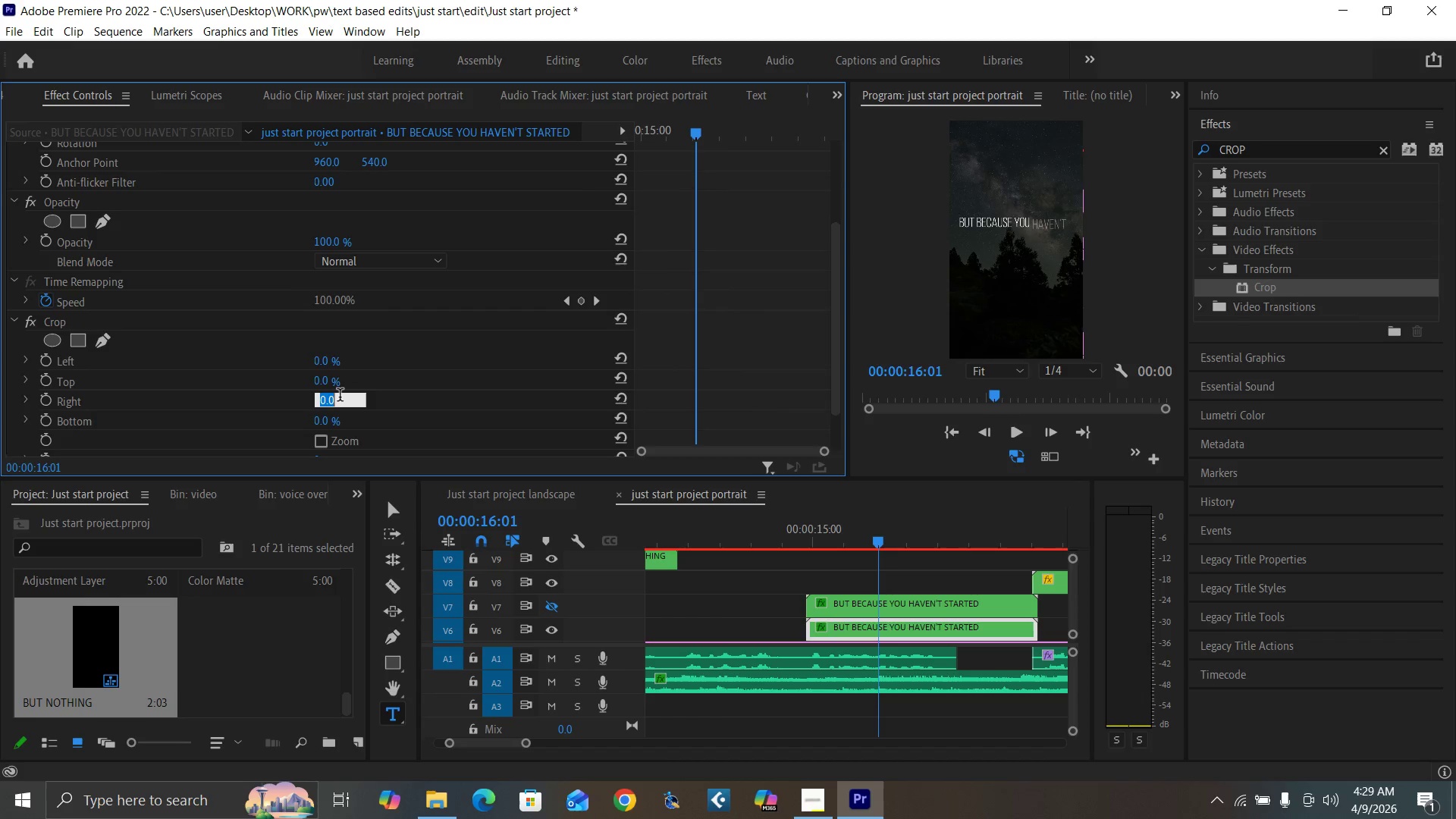 
type(50)
 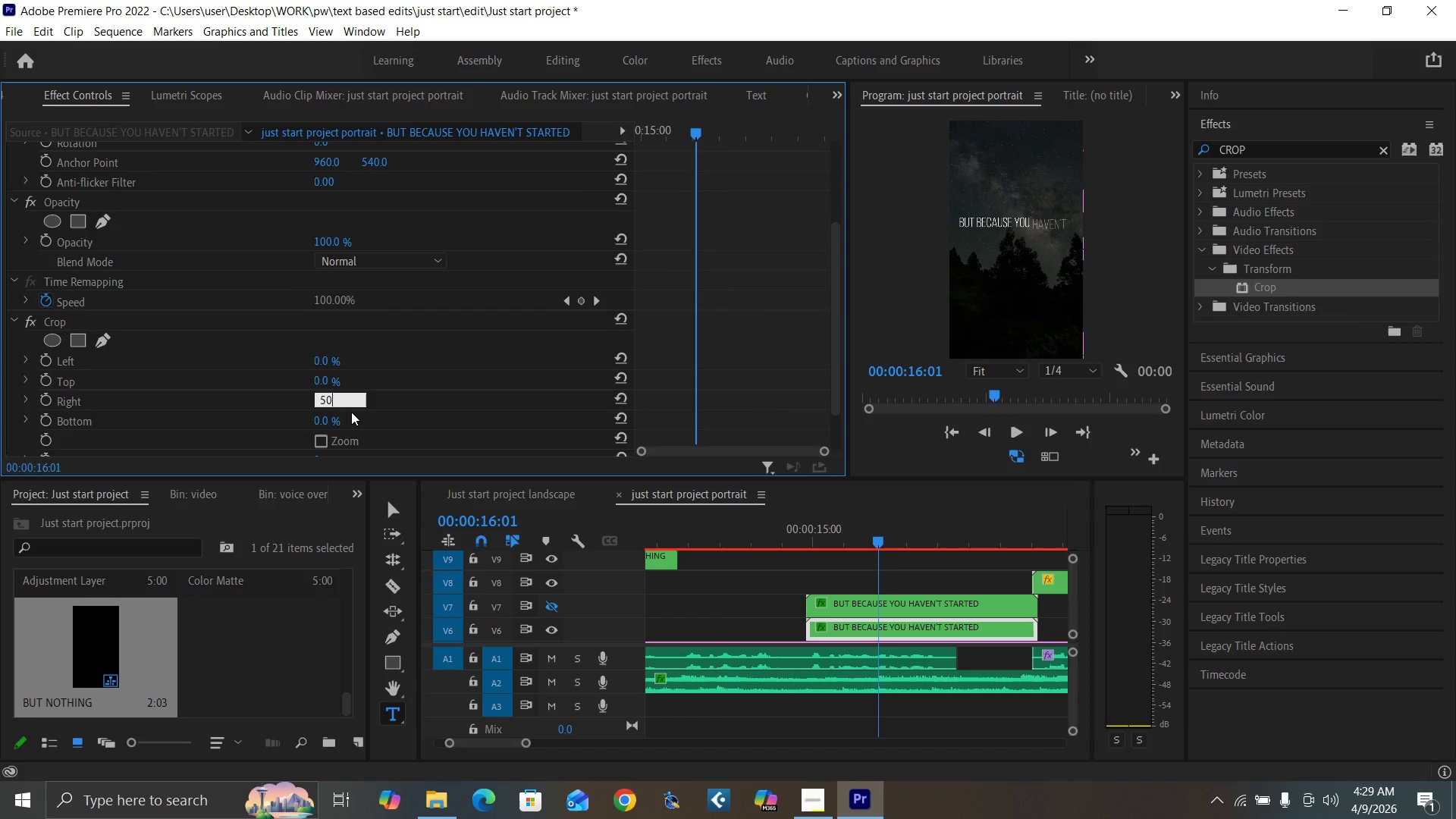 
key(Enter)
 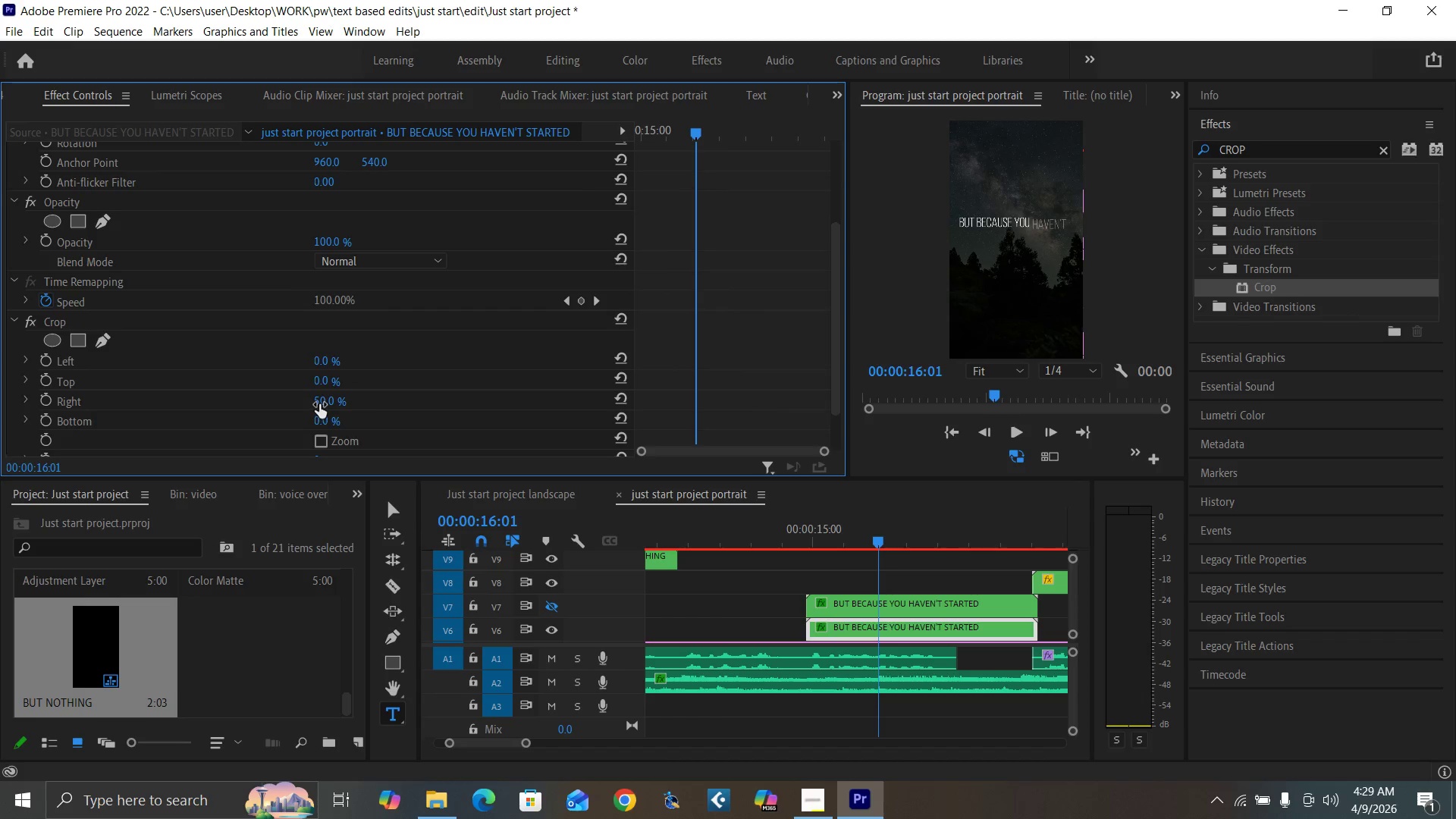 
left_click([319, 403])
 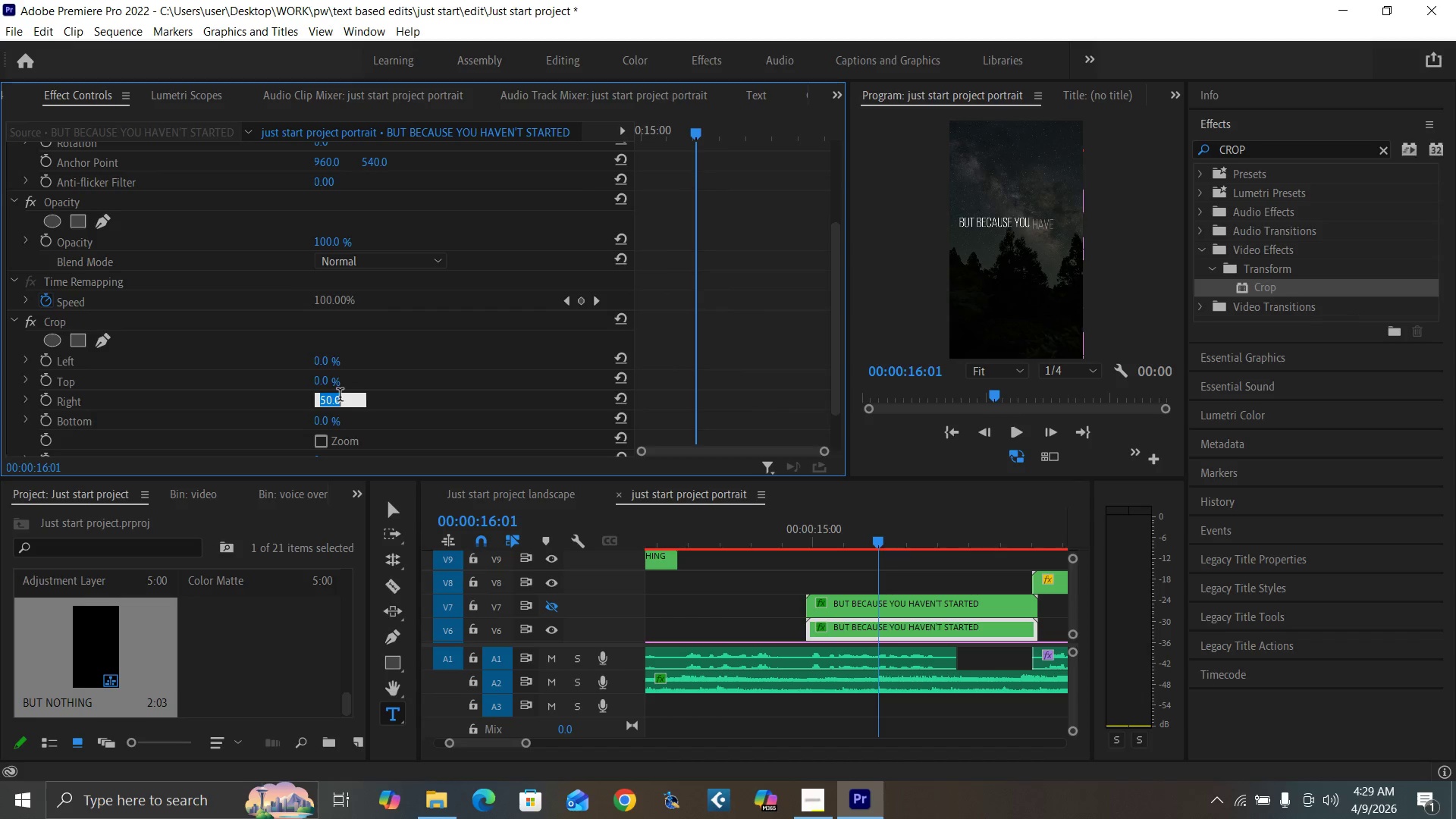 
type(70)
 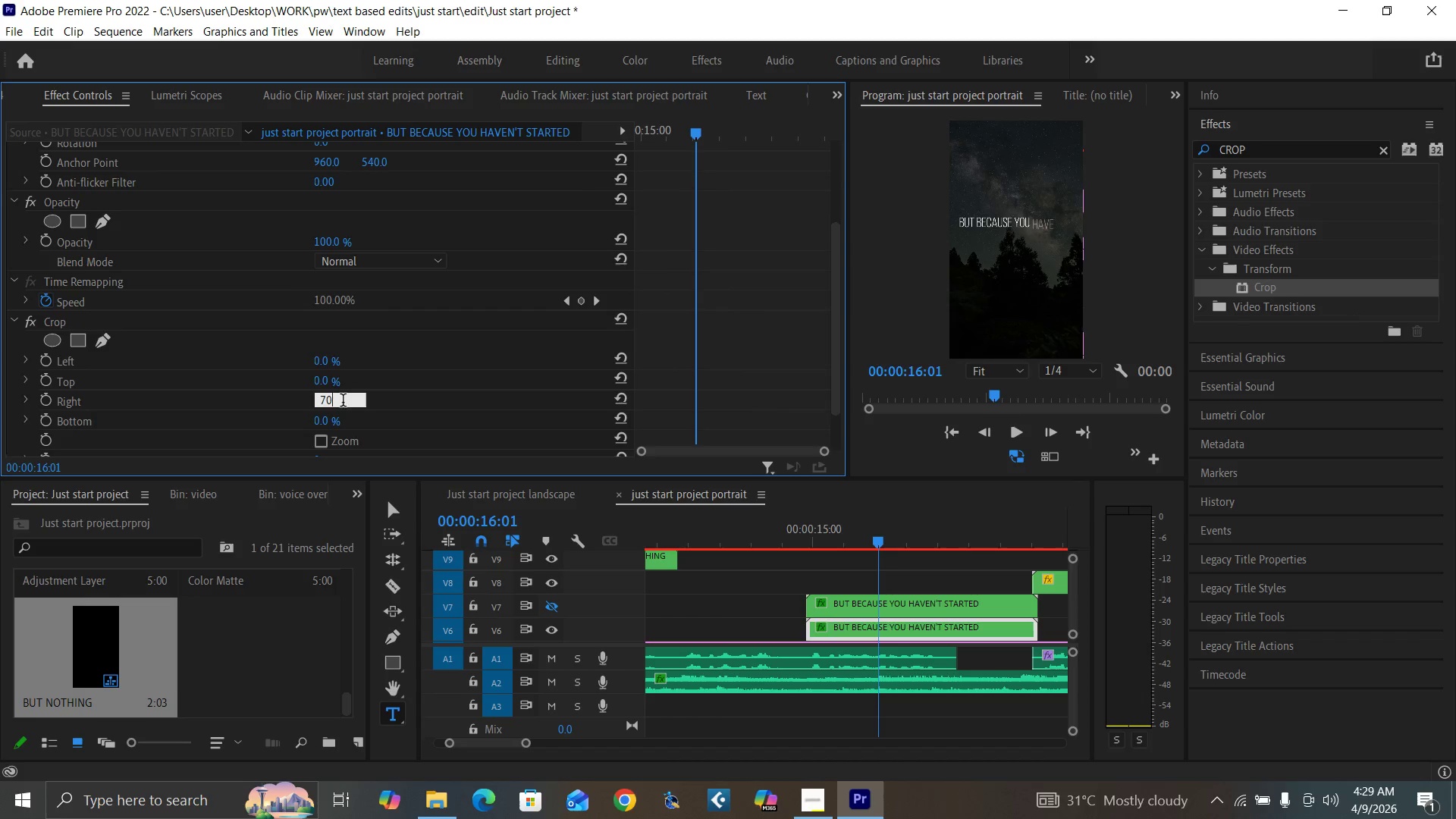 
key(Enter)
 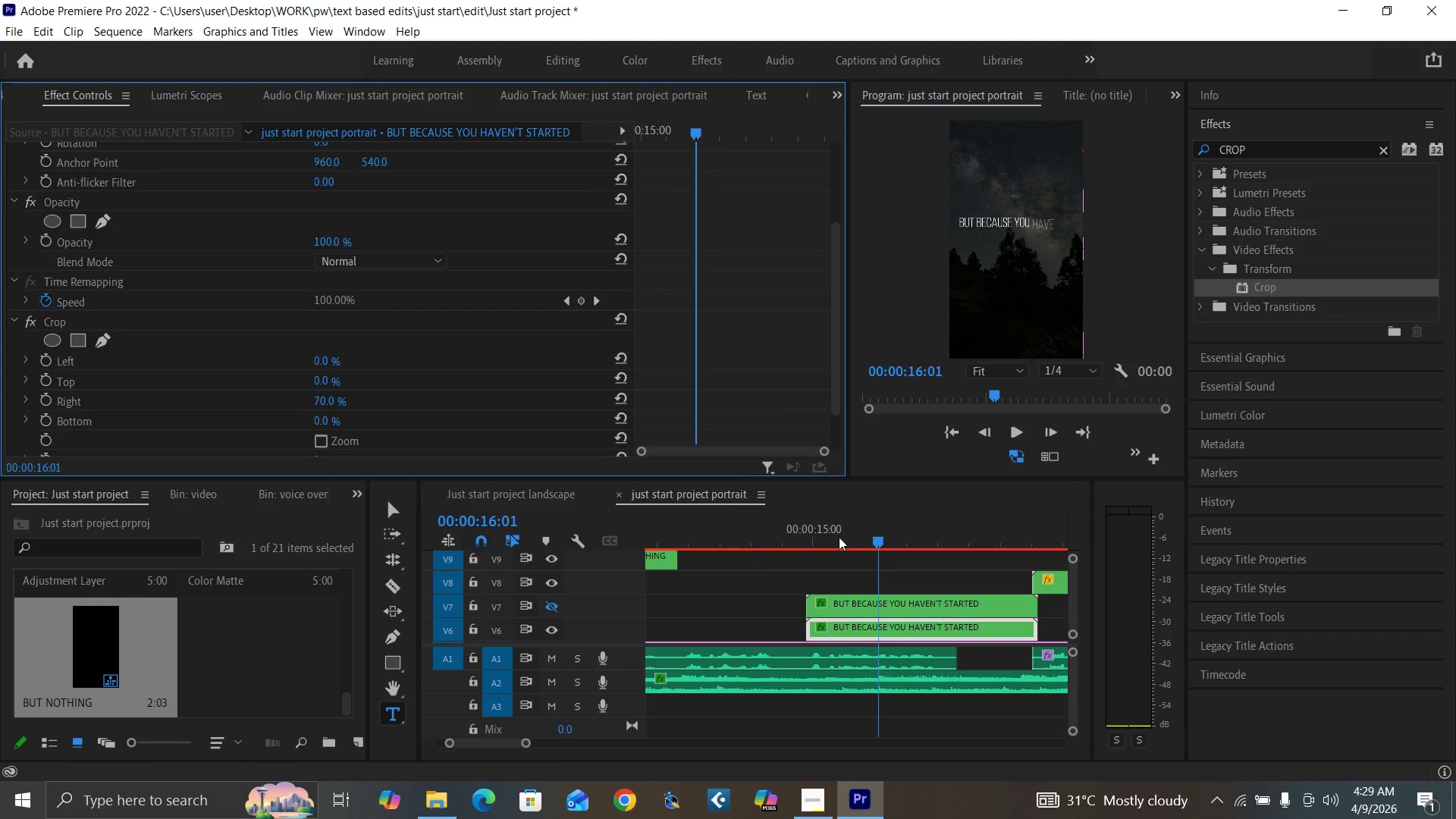 
left_click_drag(start_coordinate=[878, 536], to_coordinate=[904, 542])
 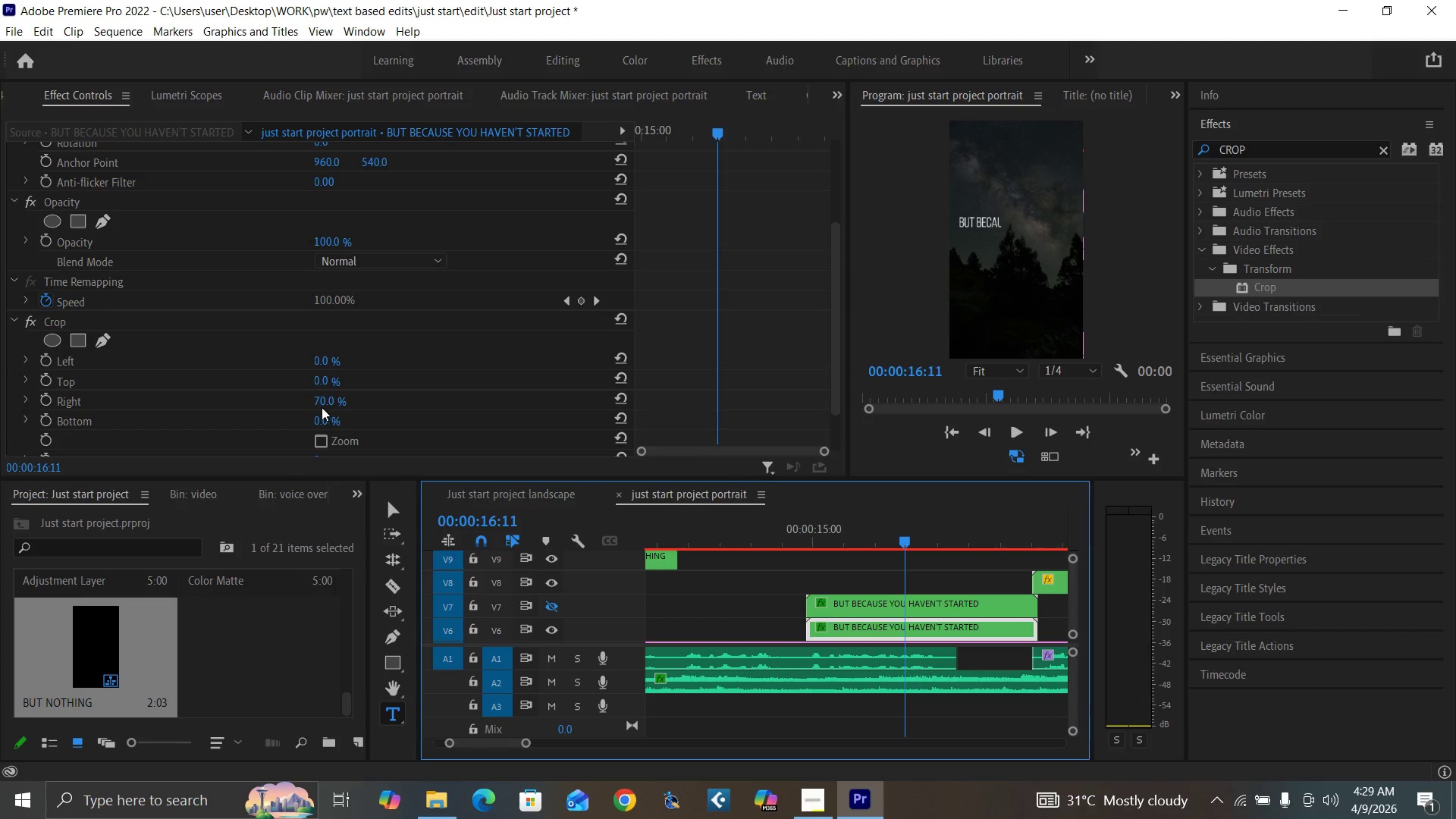 
left_click([318, 404])
 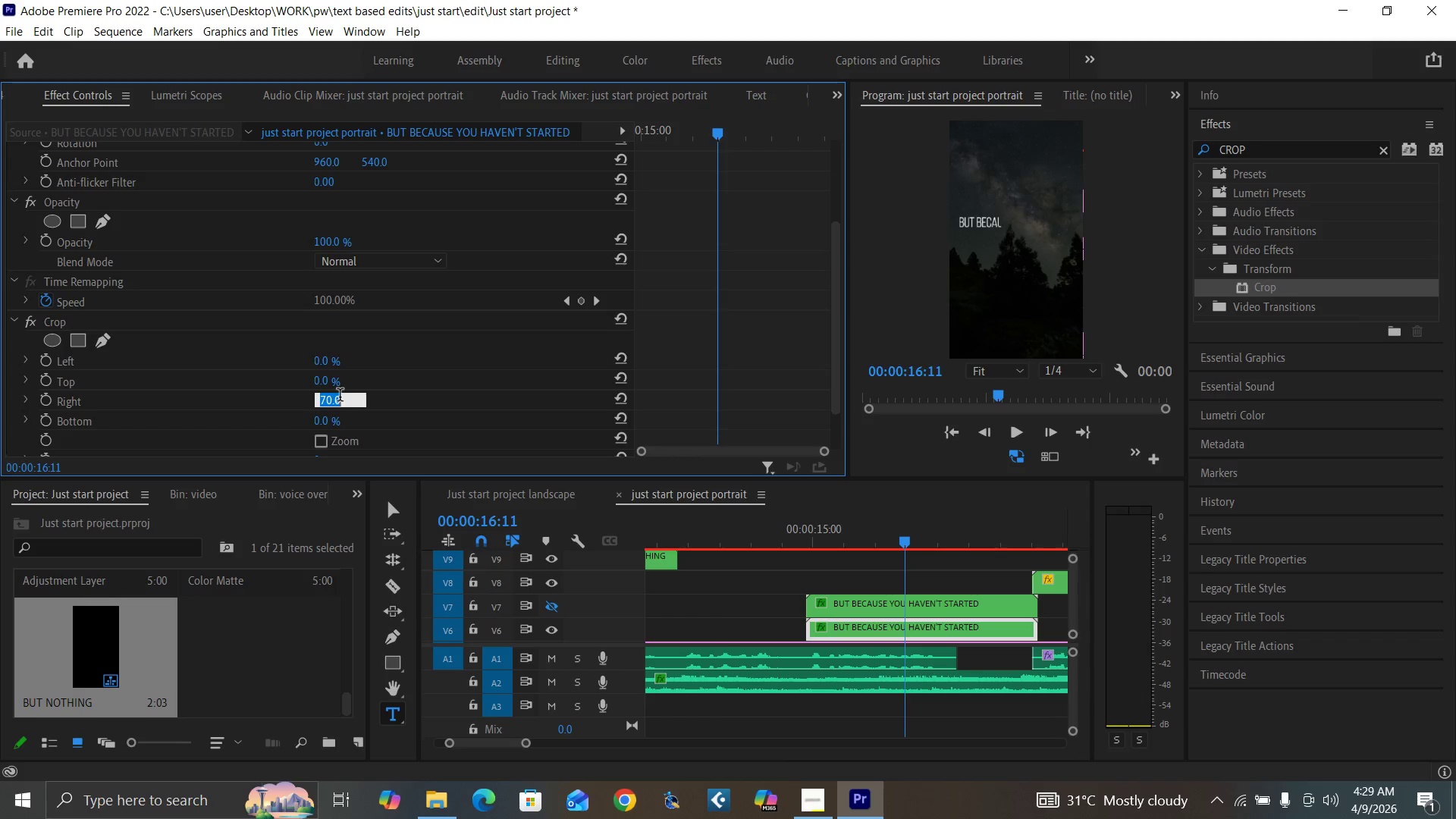 
key(6)
 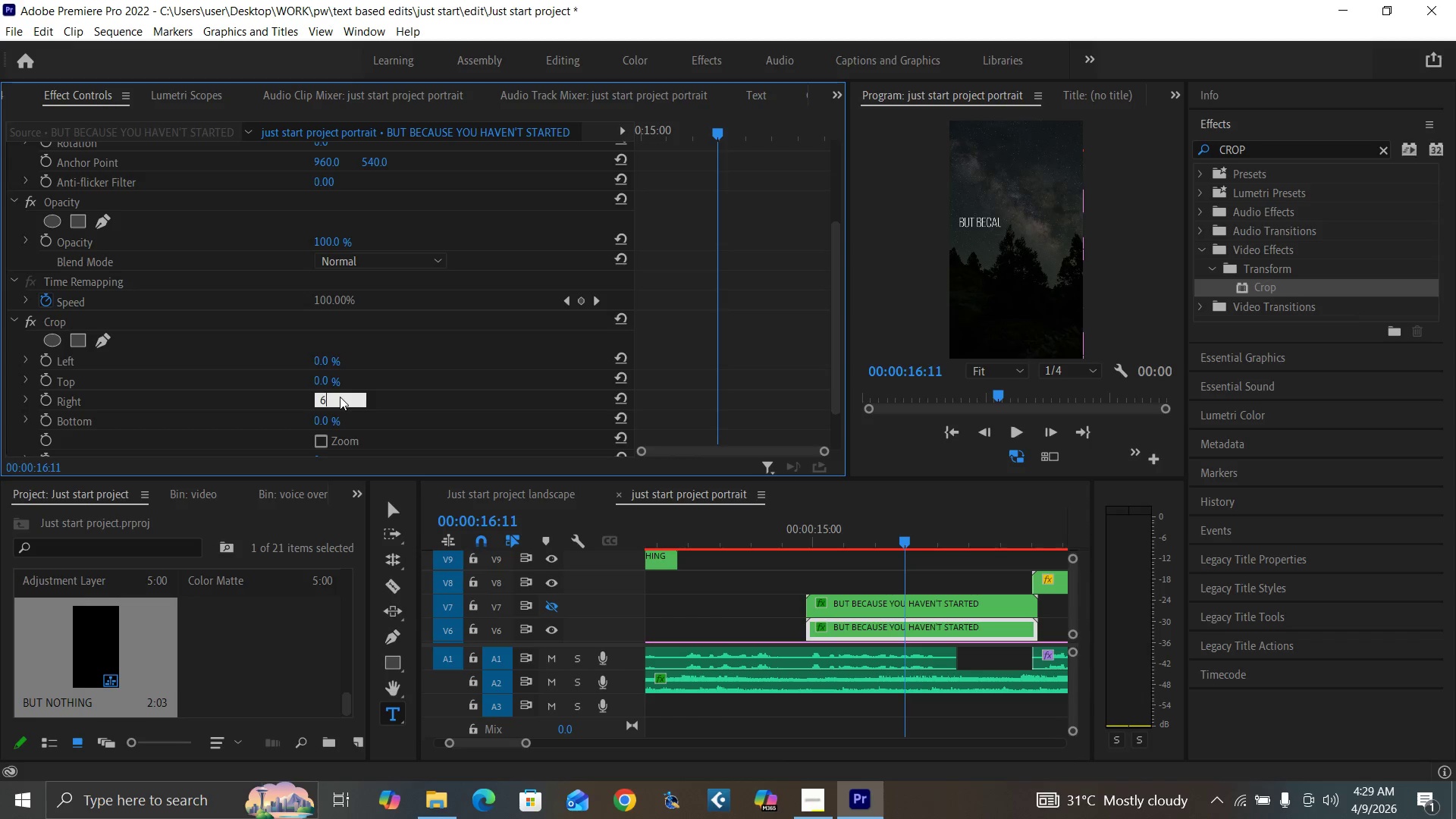 
key(0)
 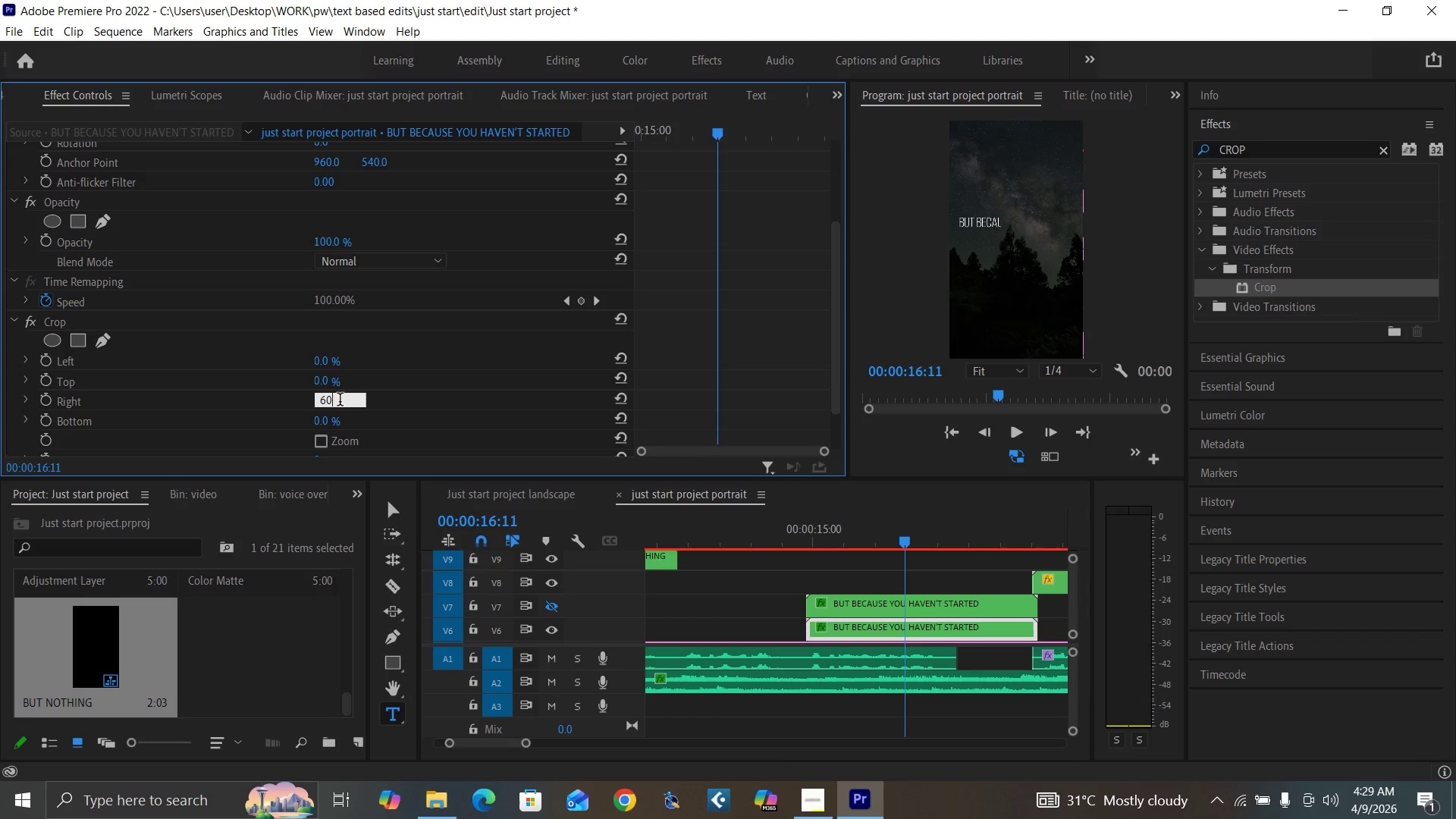 
key(Enter)
 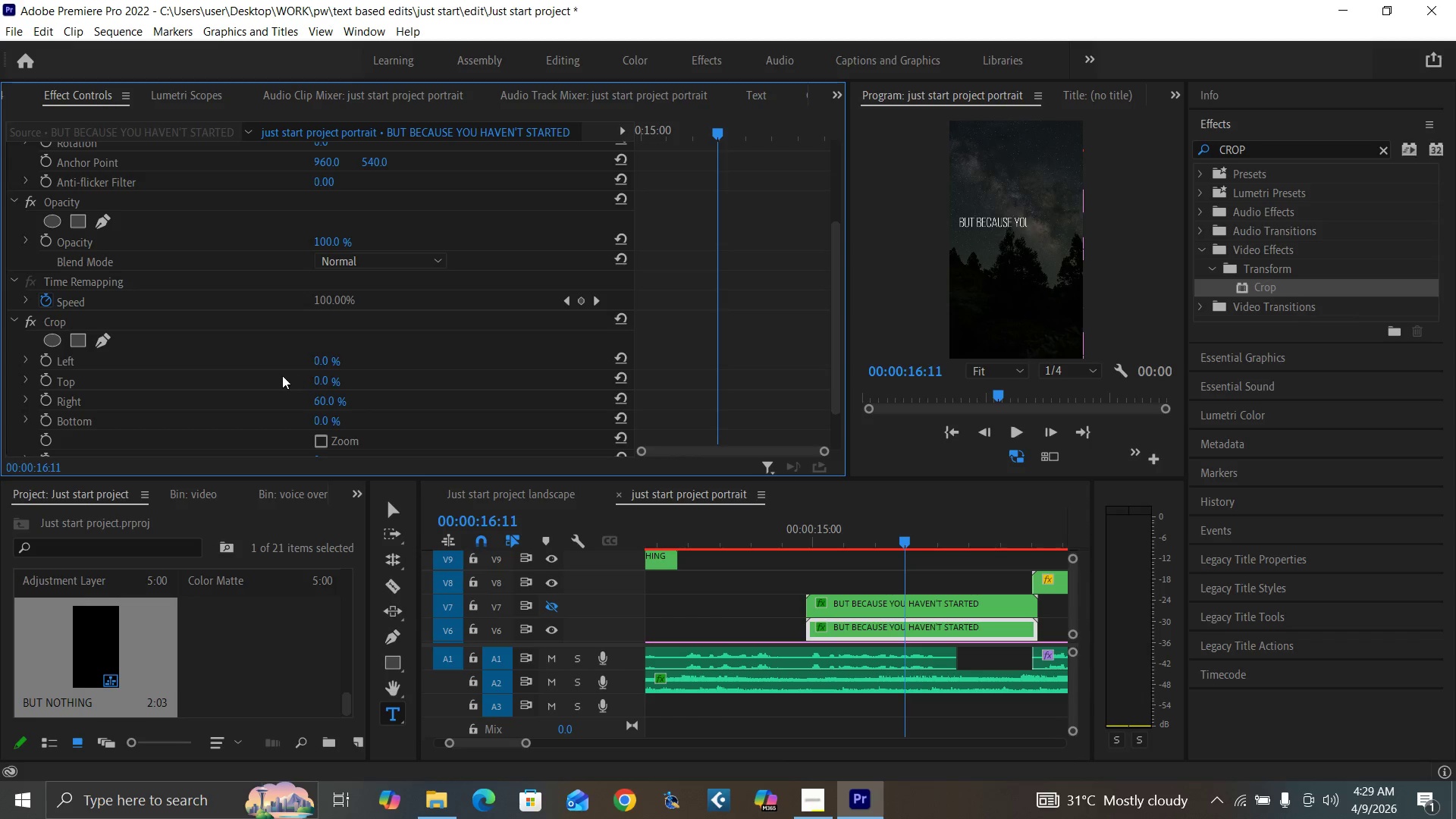 
left_click([319, 404])
 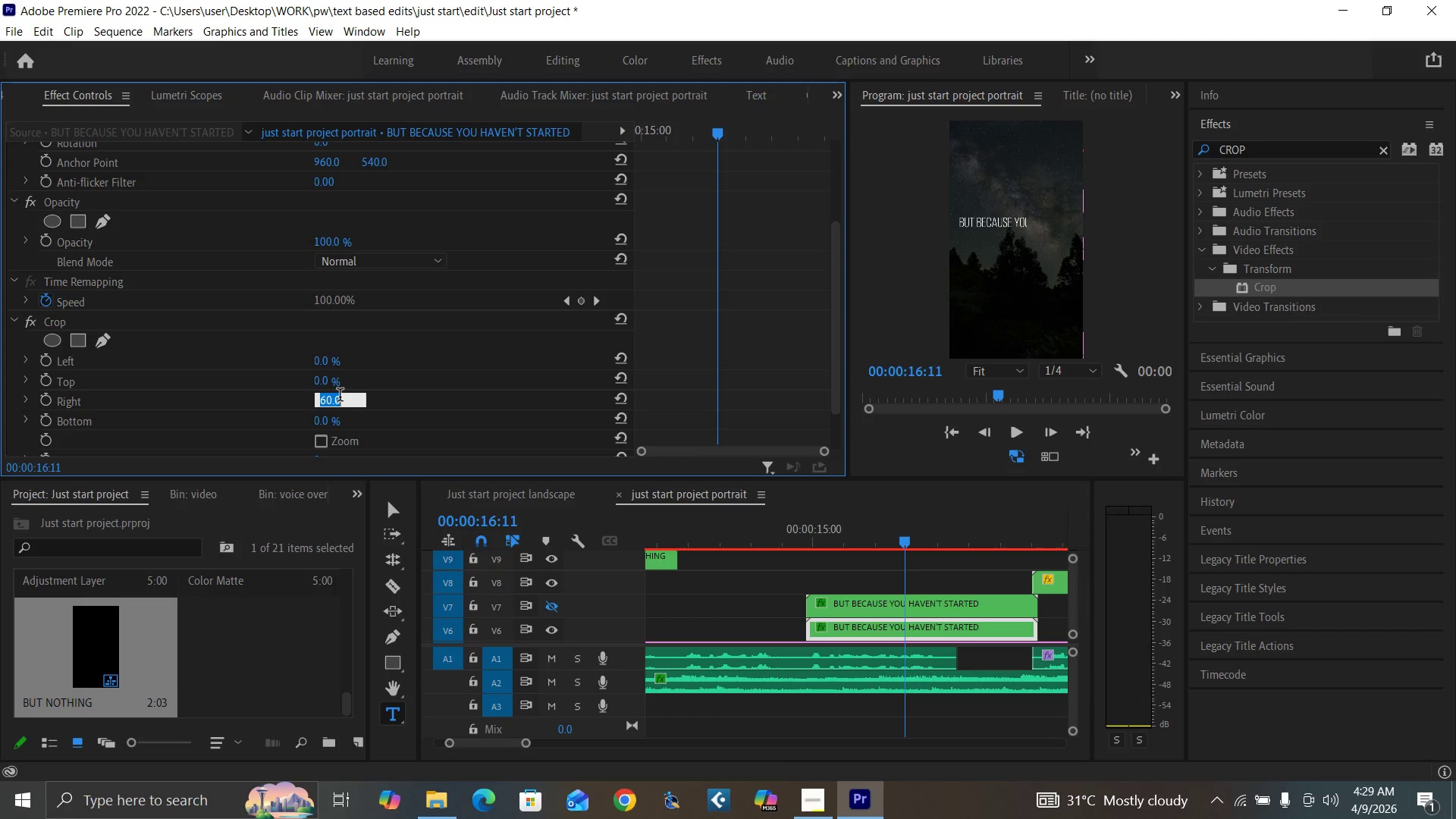 
type(65)
 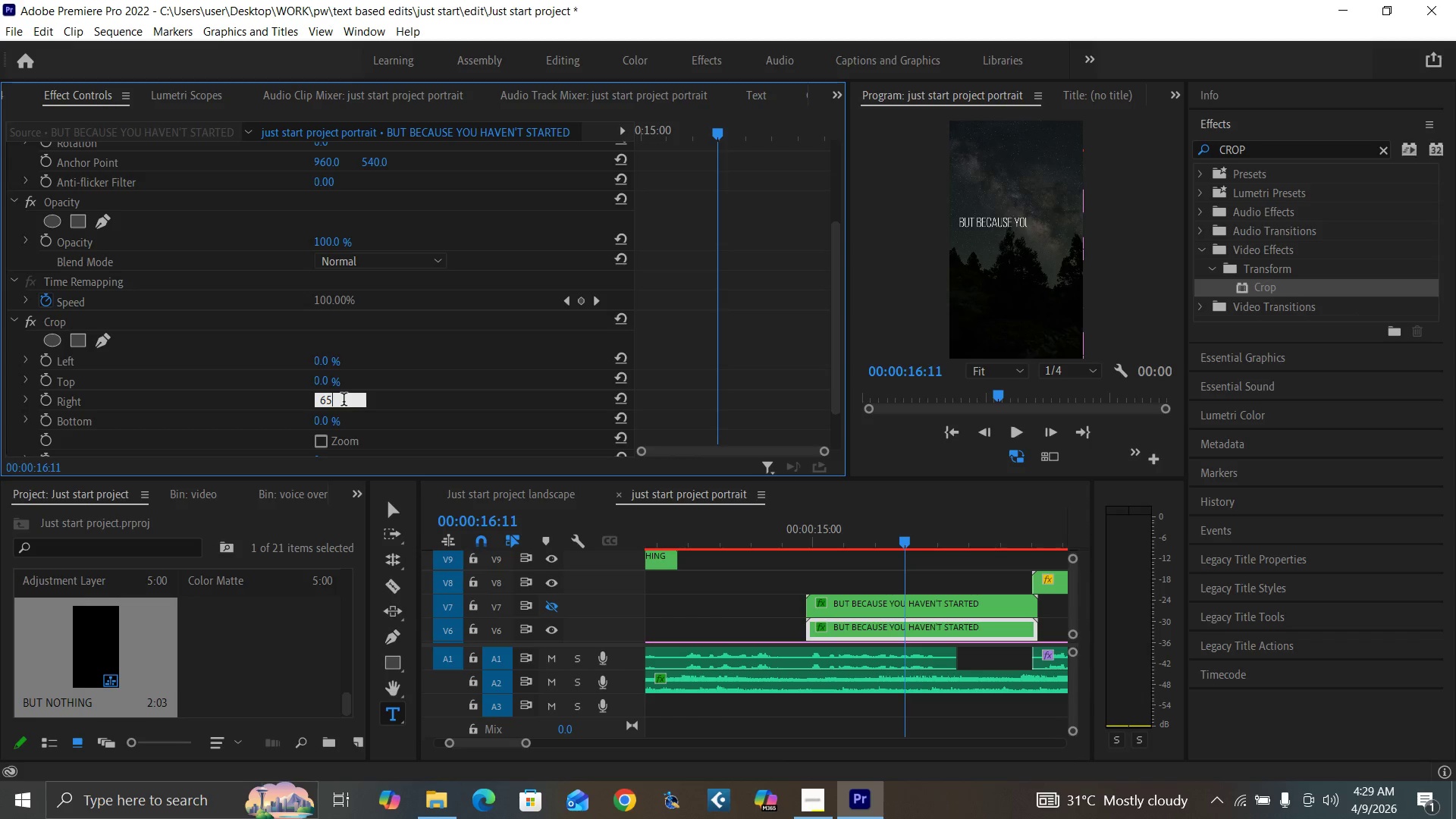 
key(Enter)
 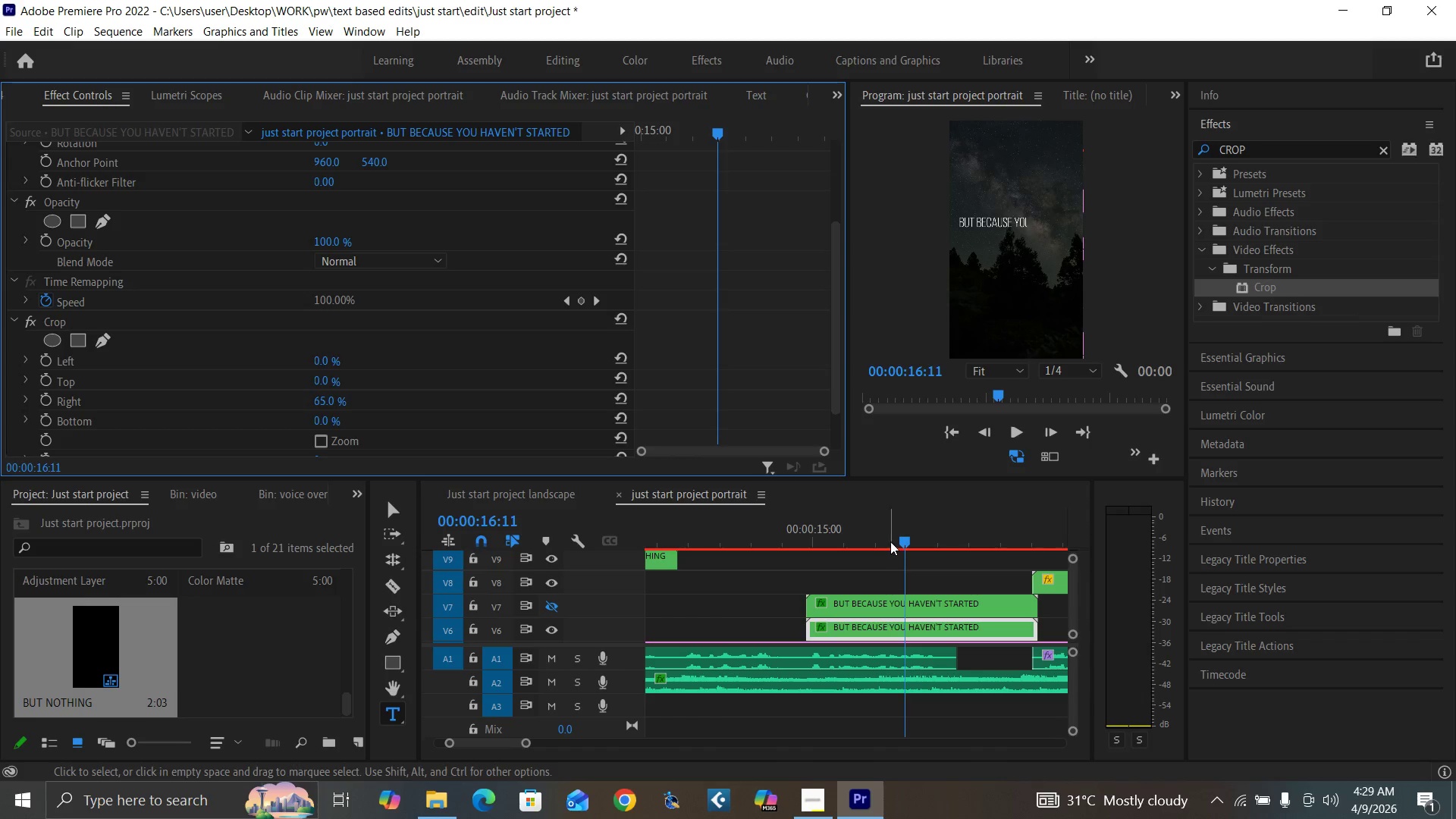 
left_click_drag(start_coordinate=[903, 539], to_coordinate=[919, 541])
 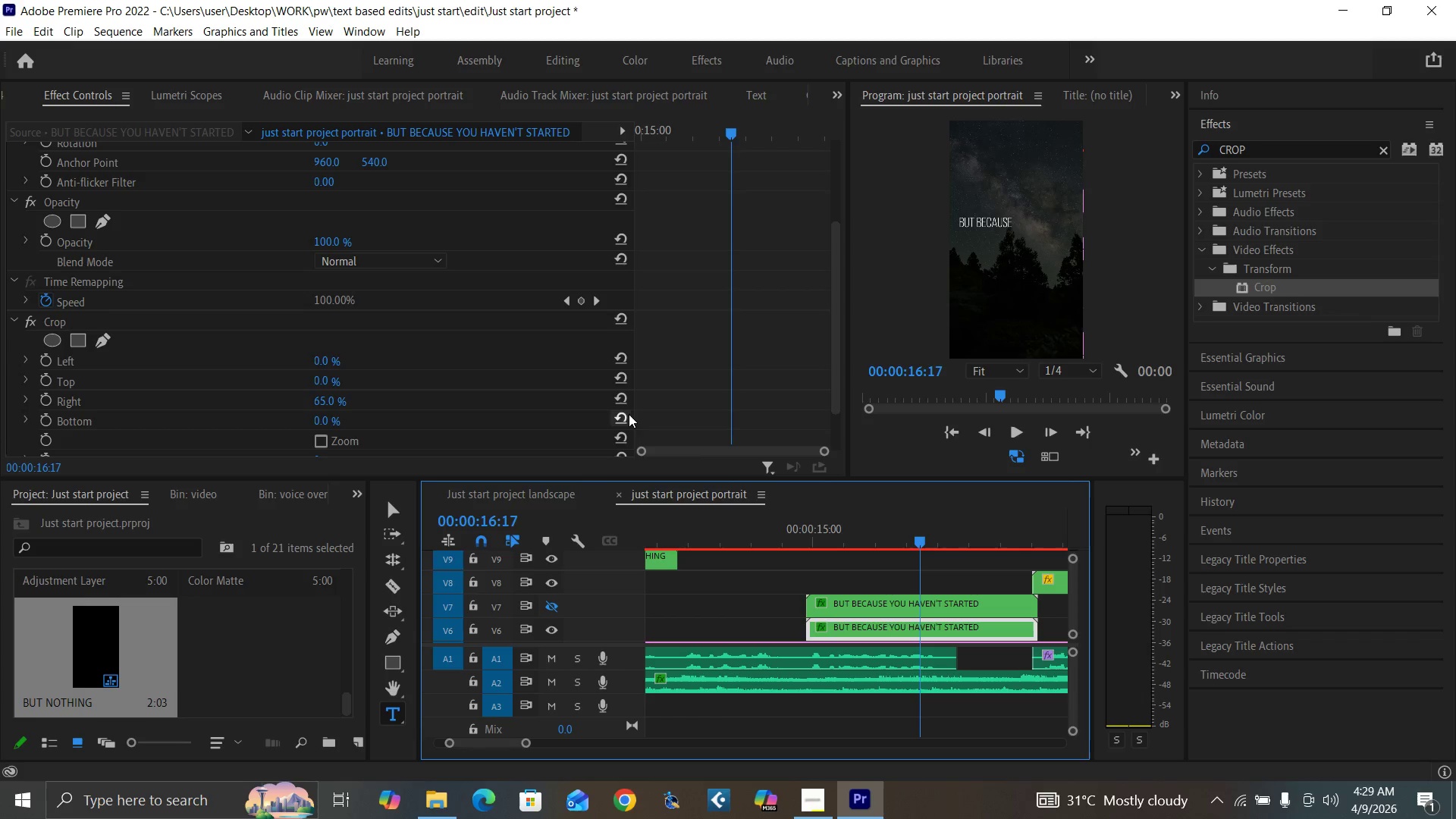 
key(Control+Backquote)
 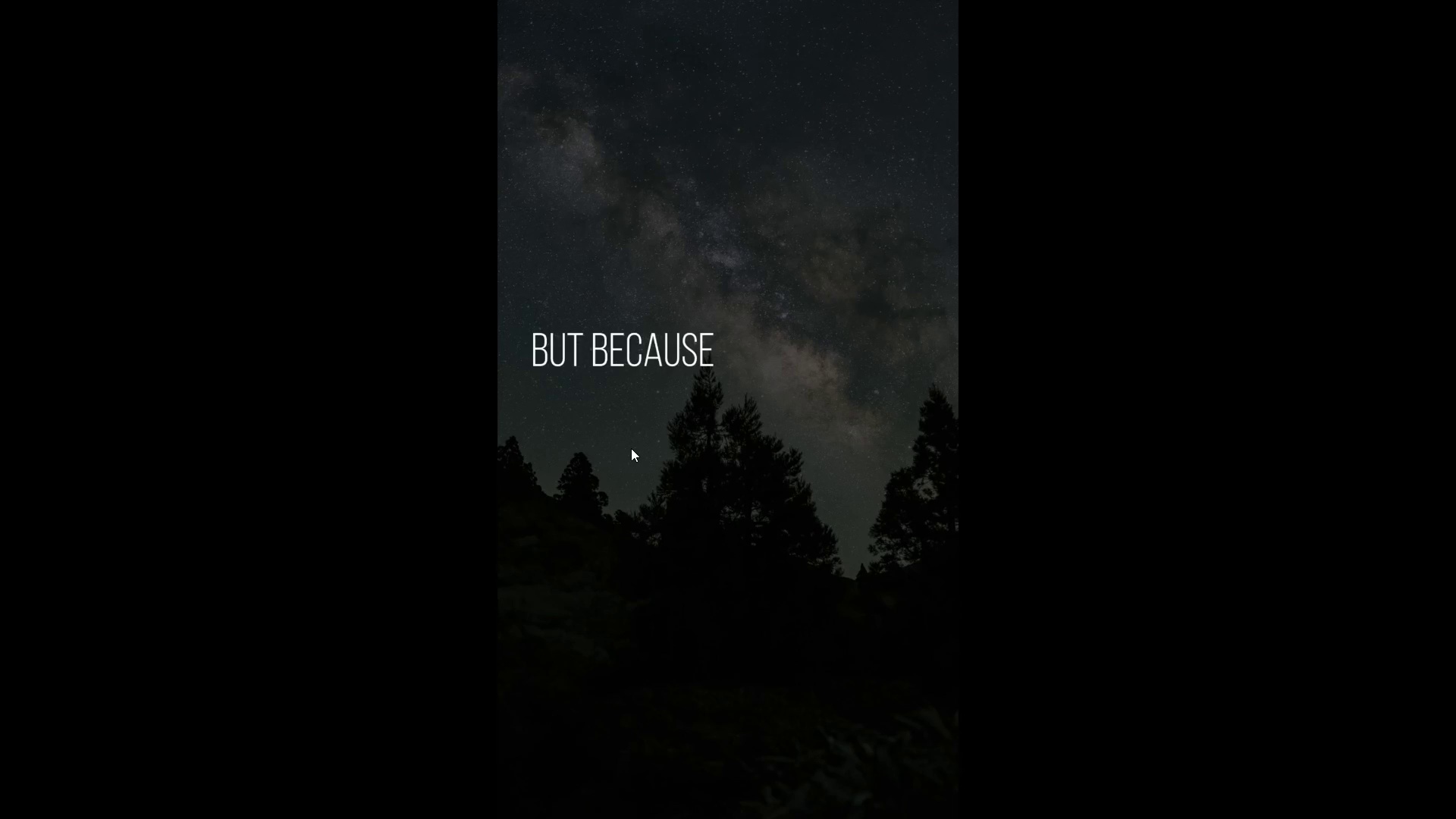 
key(Control+Backquote)
 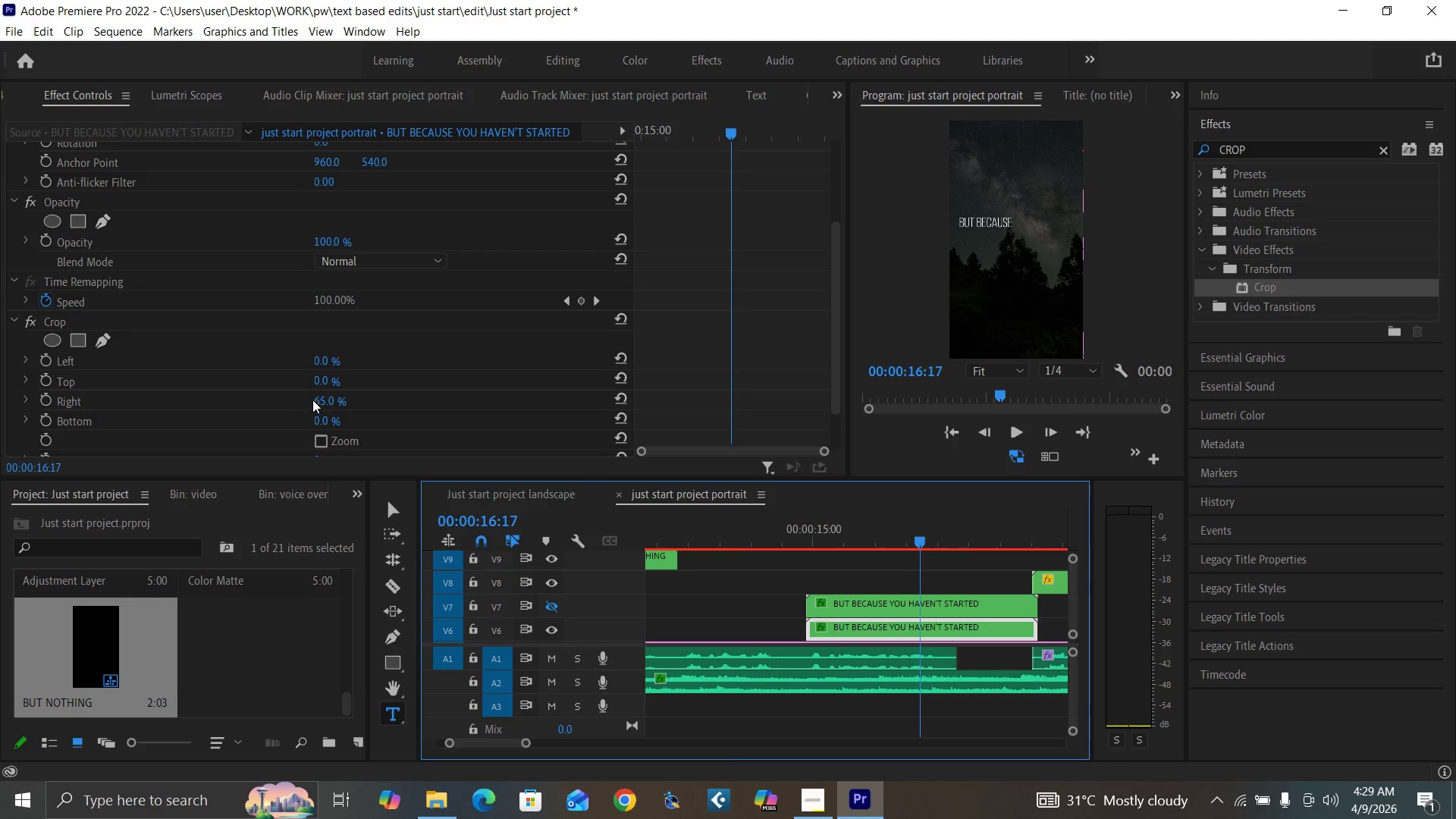 
left_click([317, 398])
 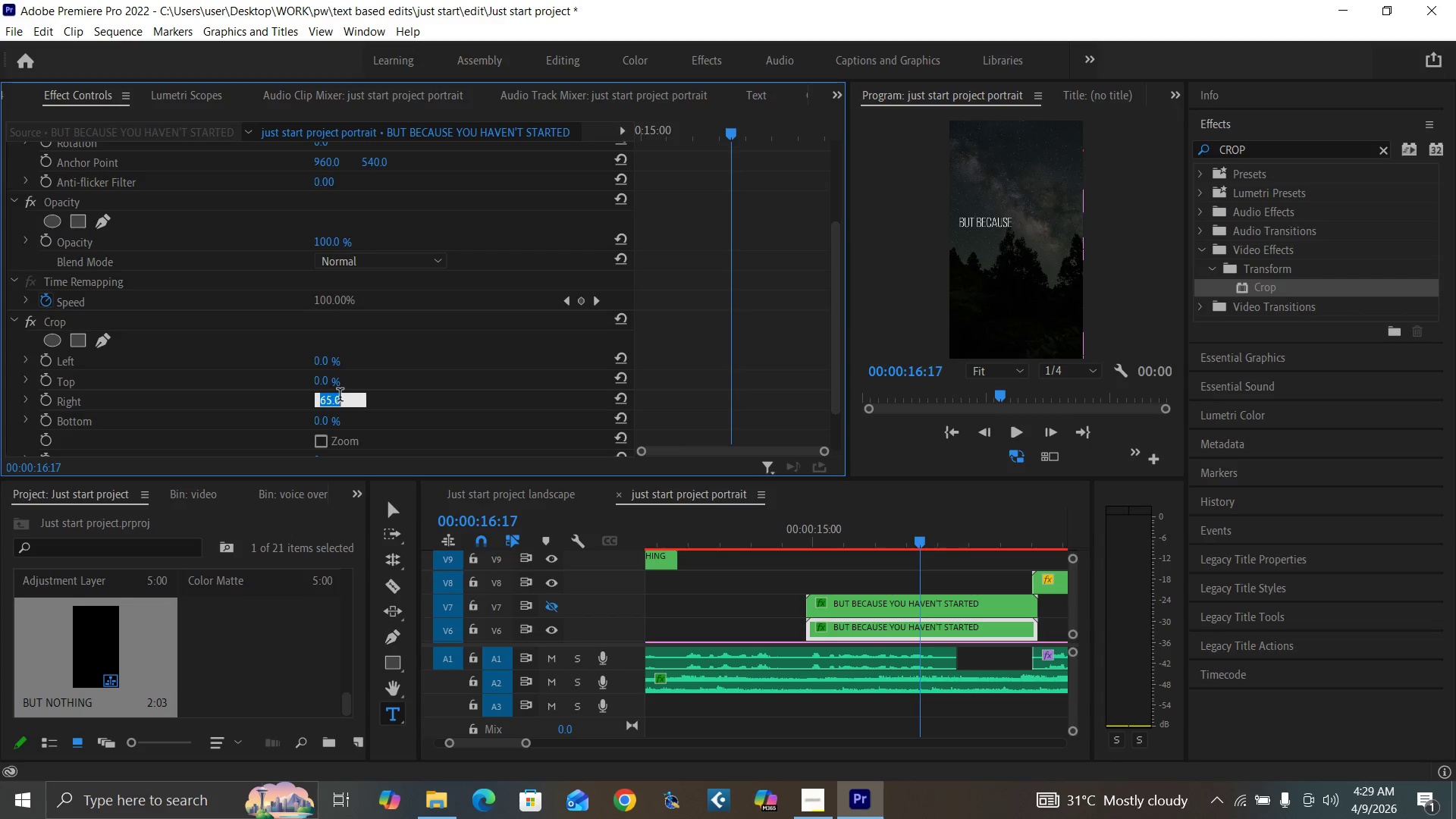 
type(64)
 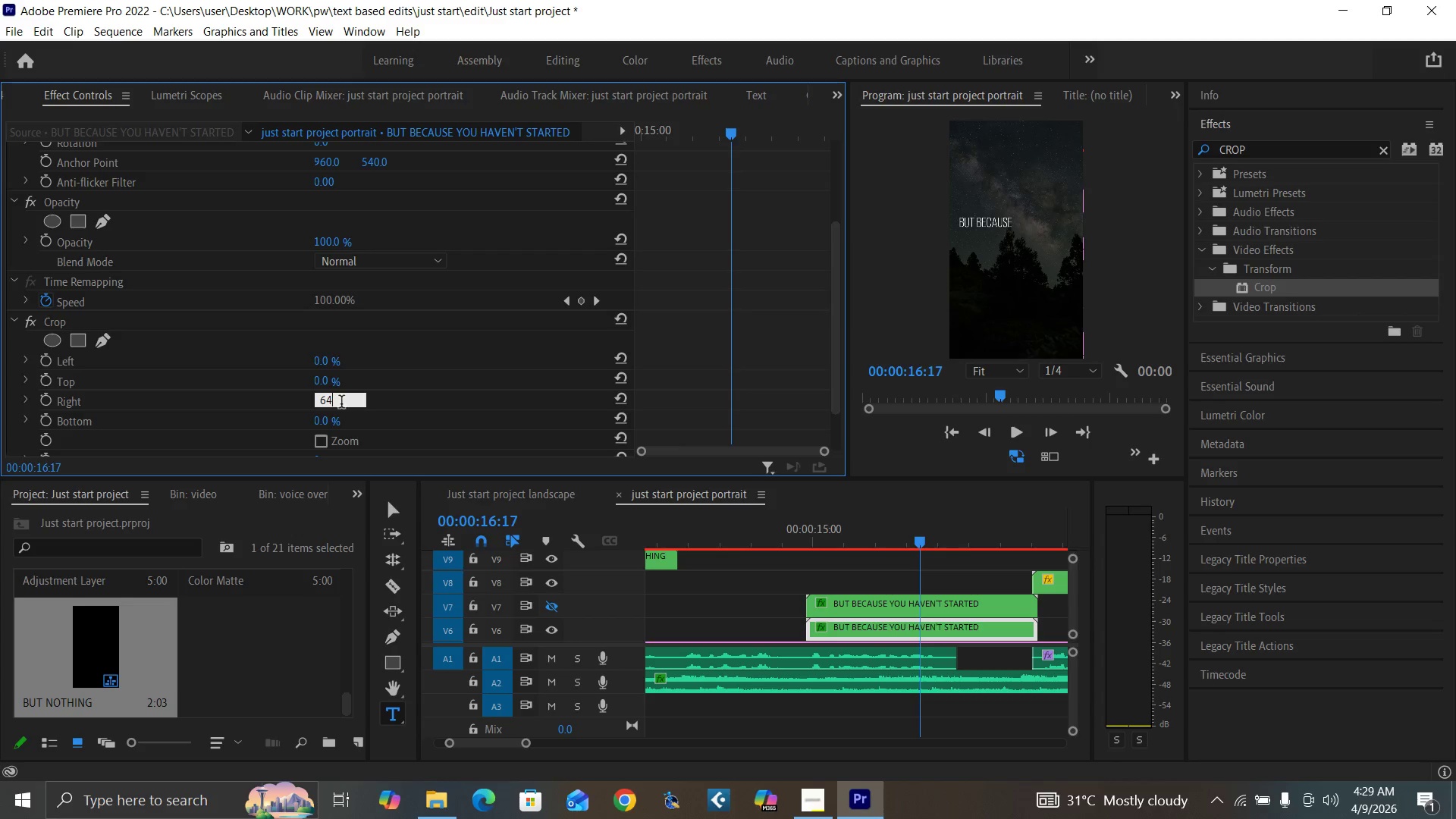 
key(Enter)
 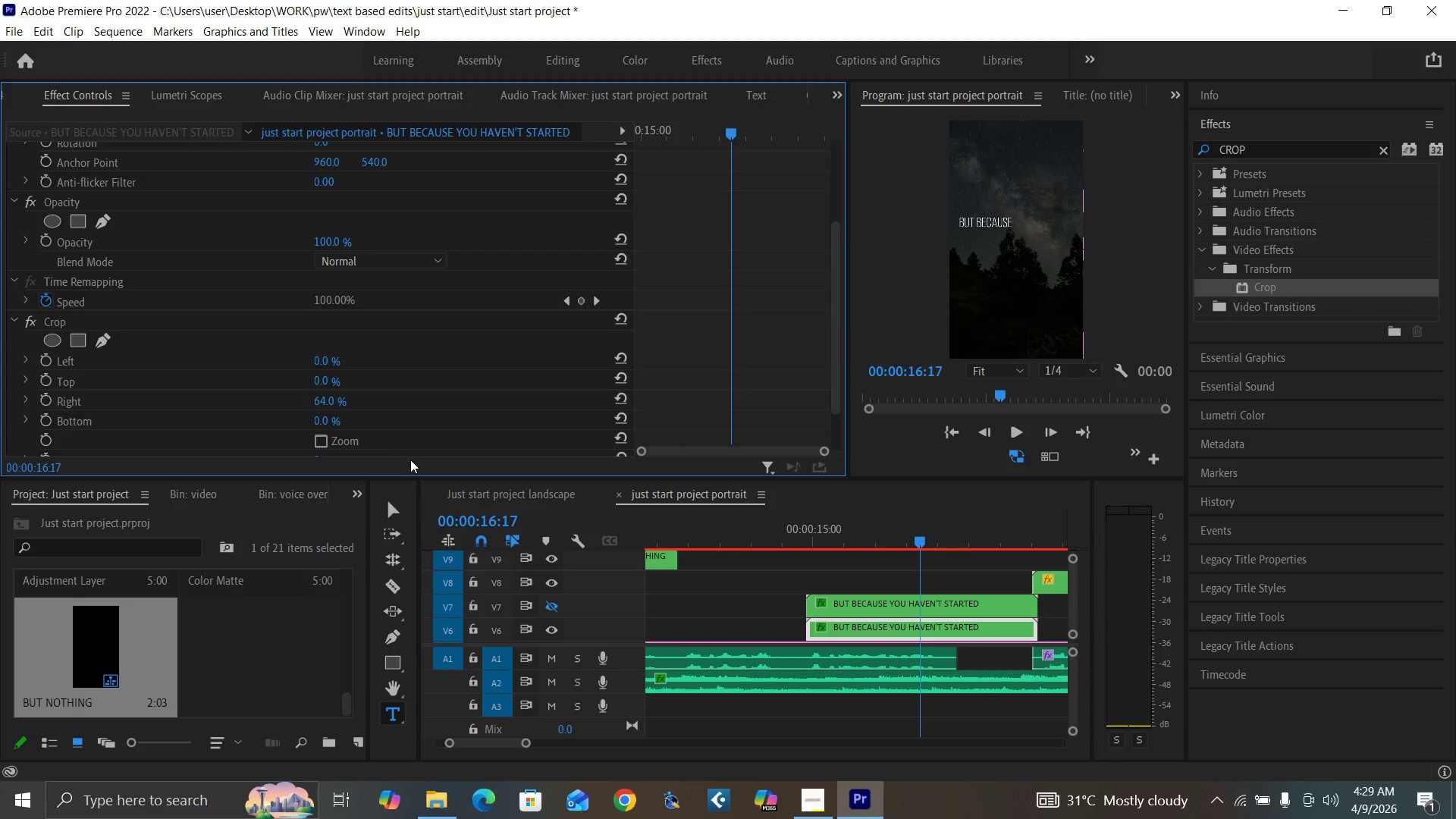 
key(Control+Backquote)
 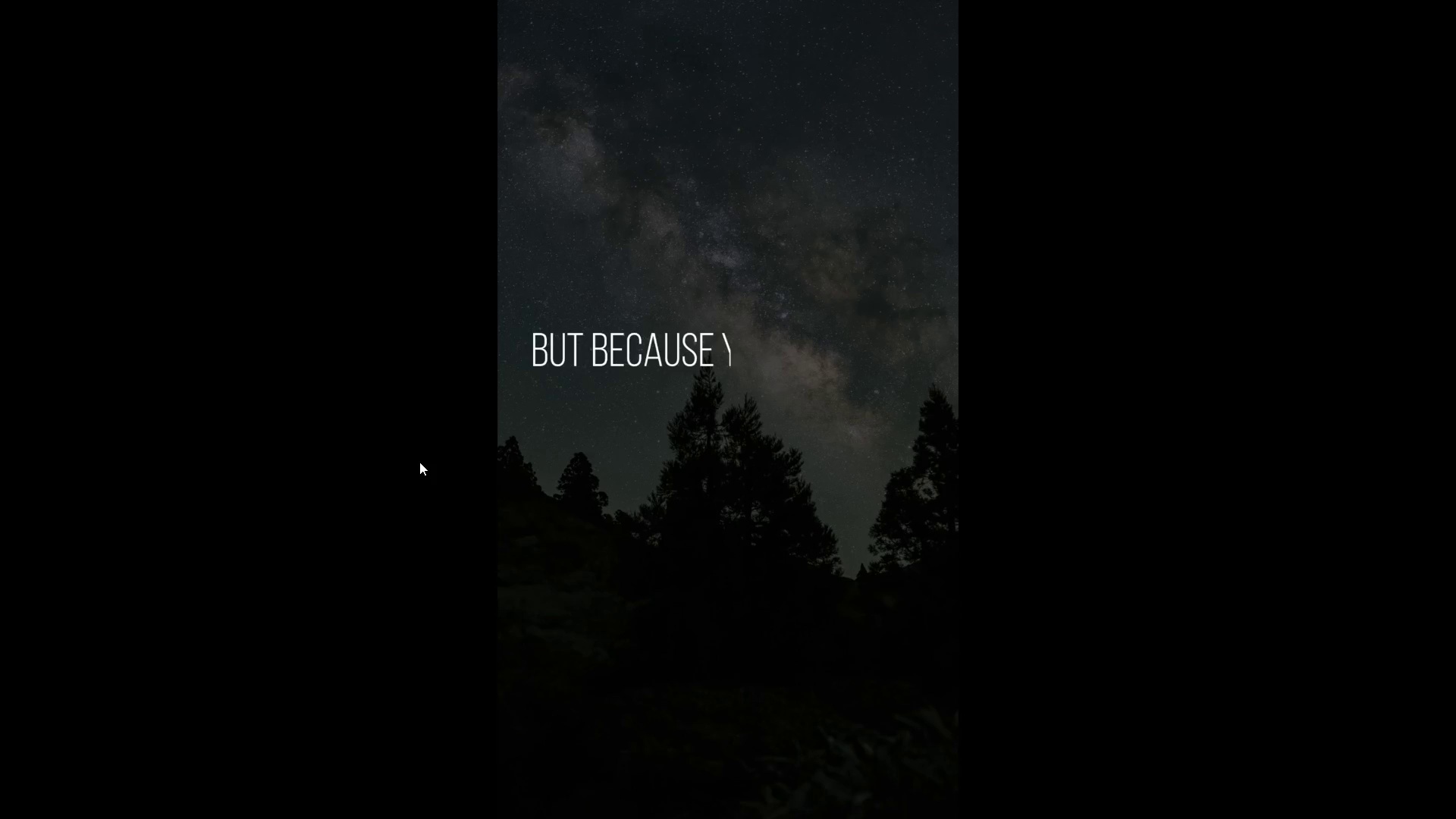 
key(Control+Backquote)
 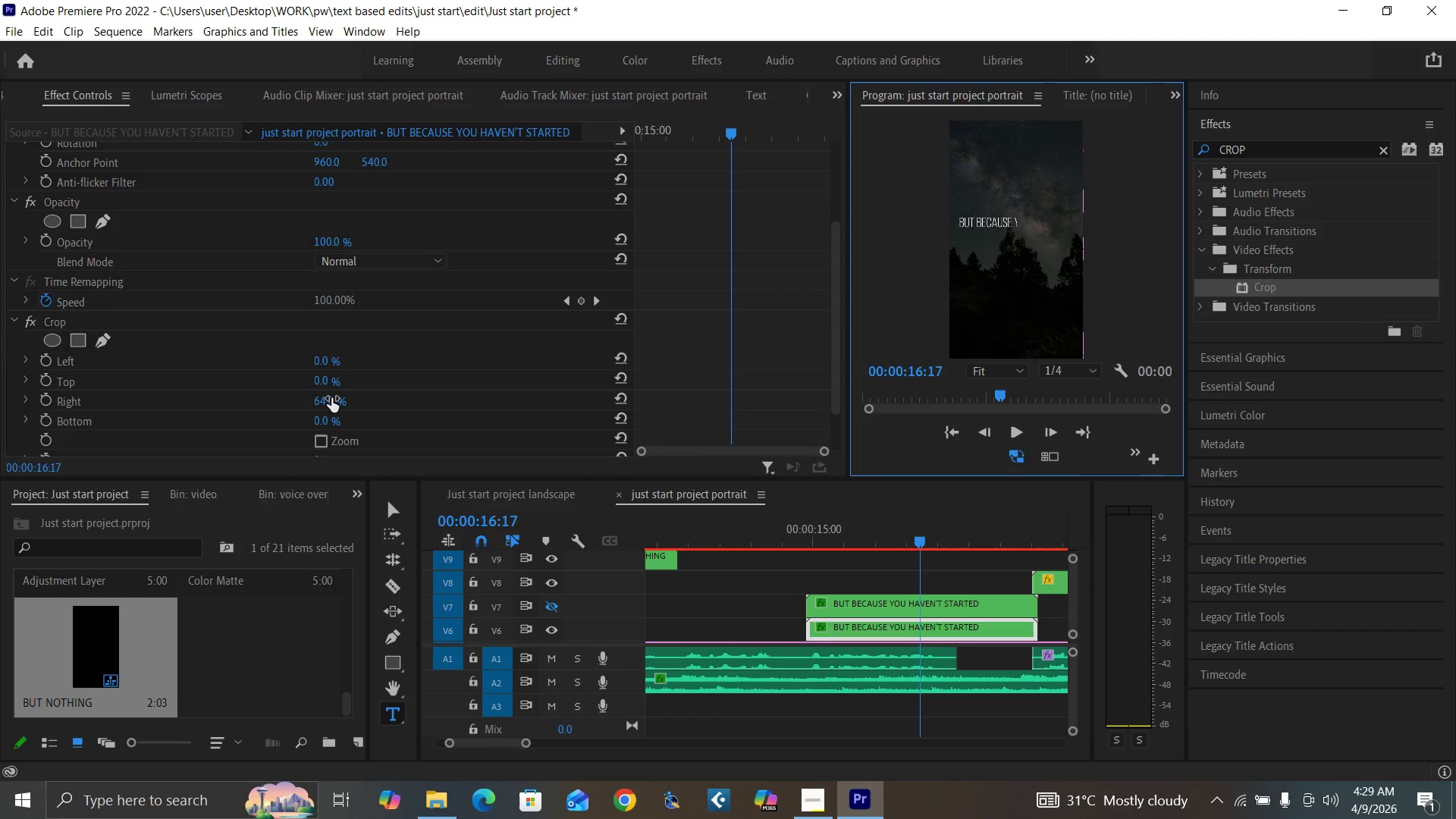 
left_click([320, 398])
 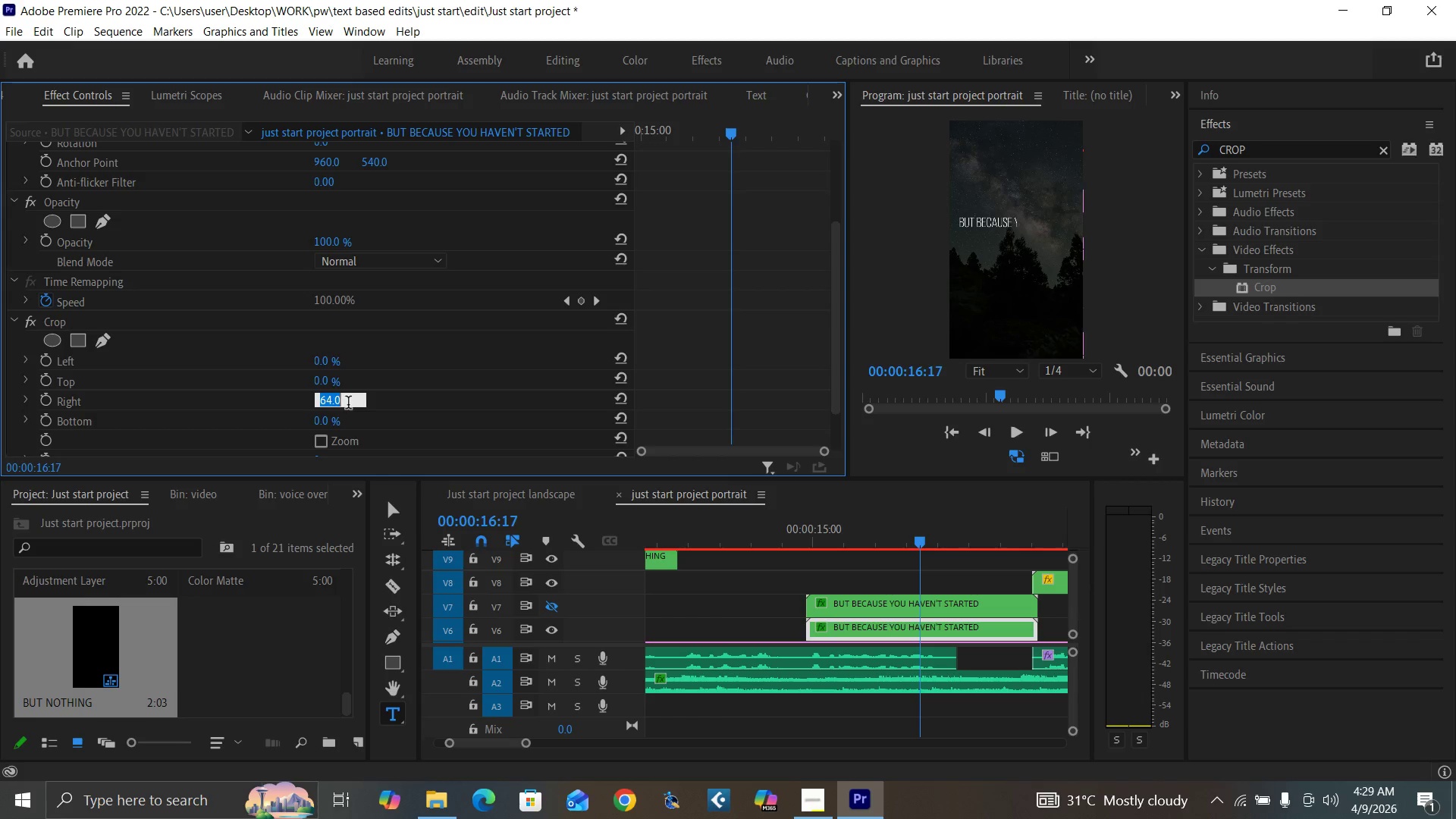 
key(6)
 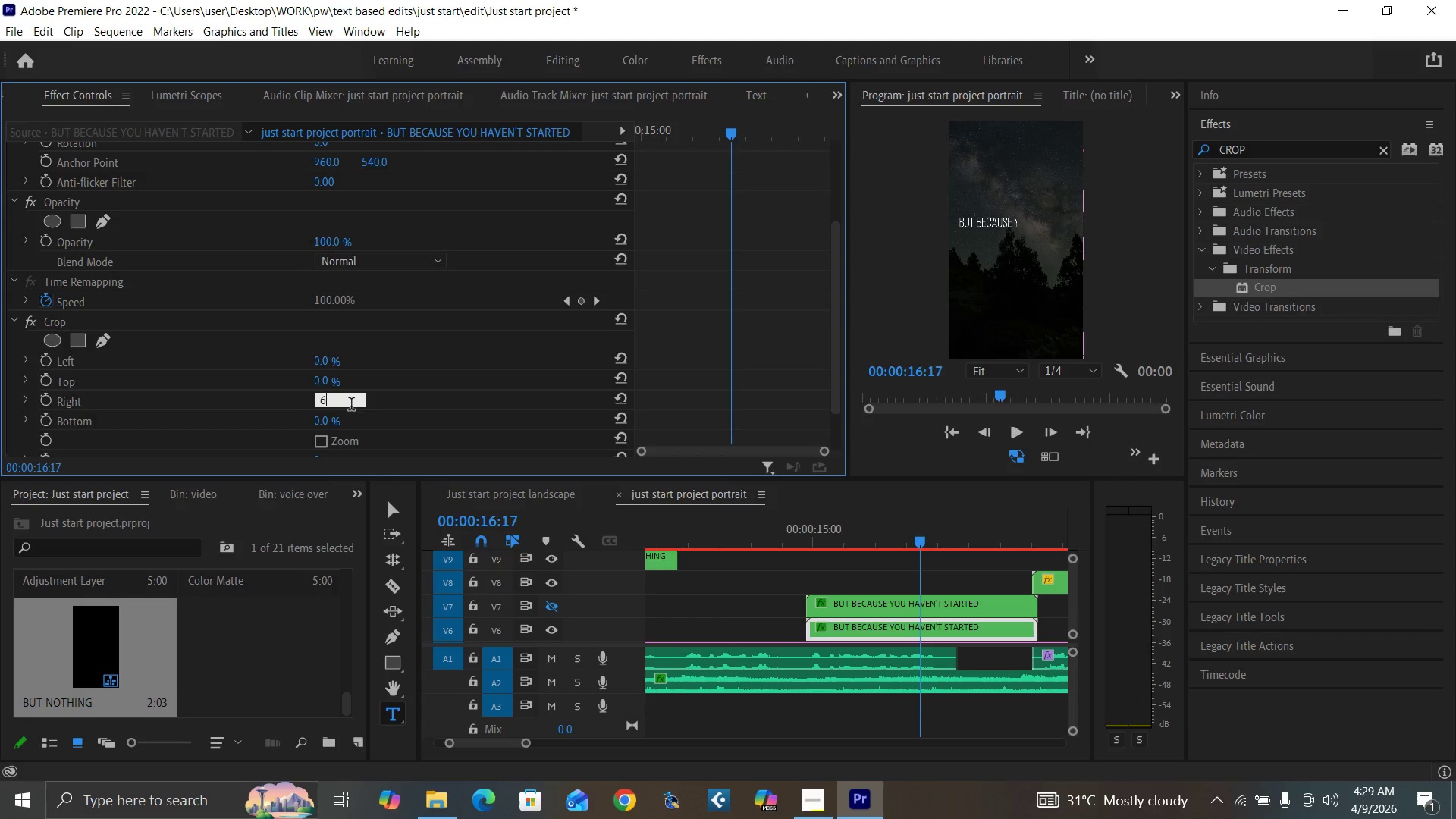 
key(4)
 